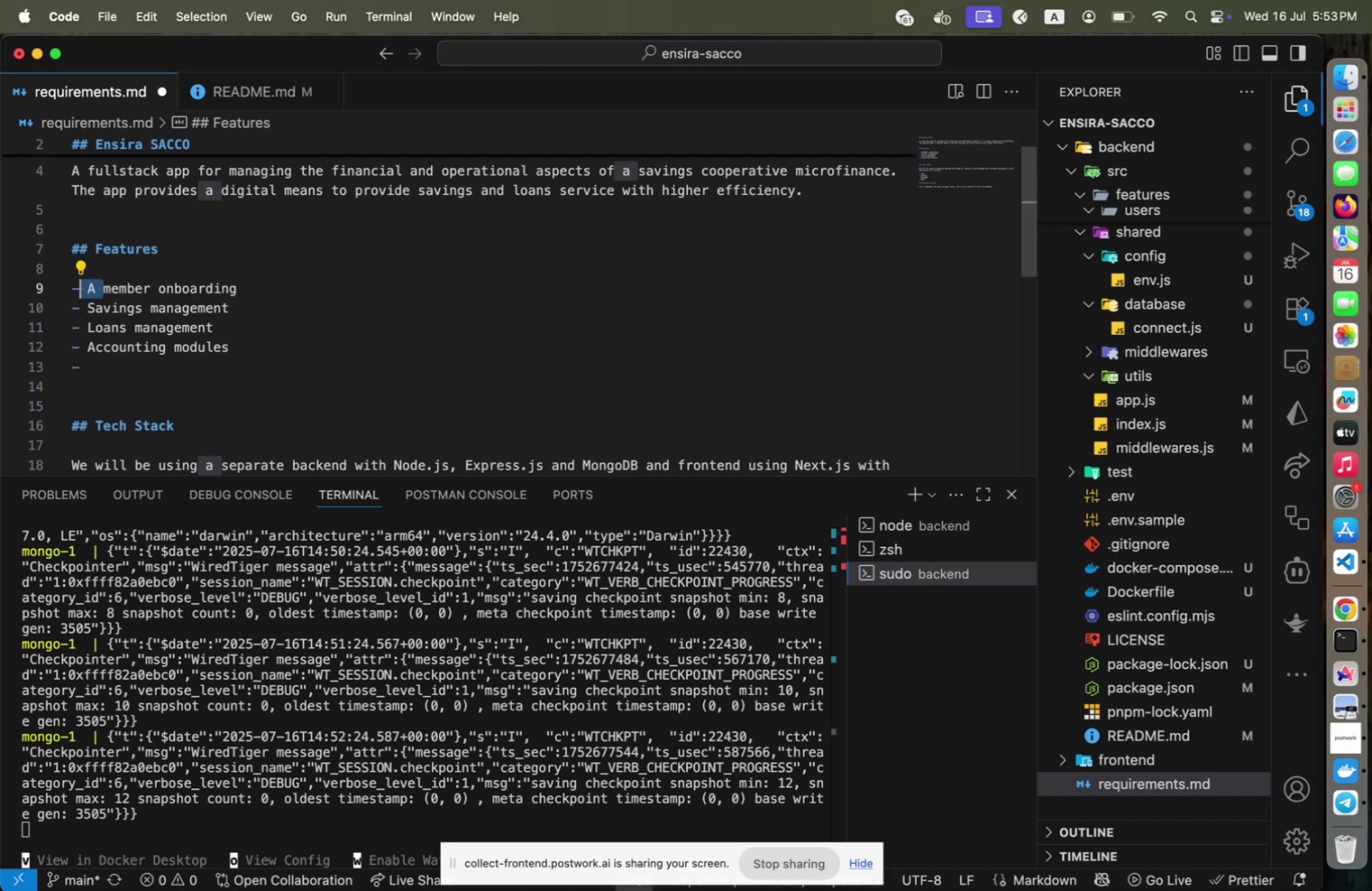 
key(Shift+ArrowLeft)
 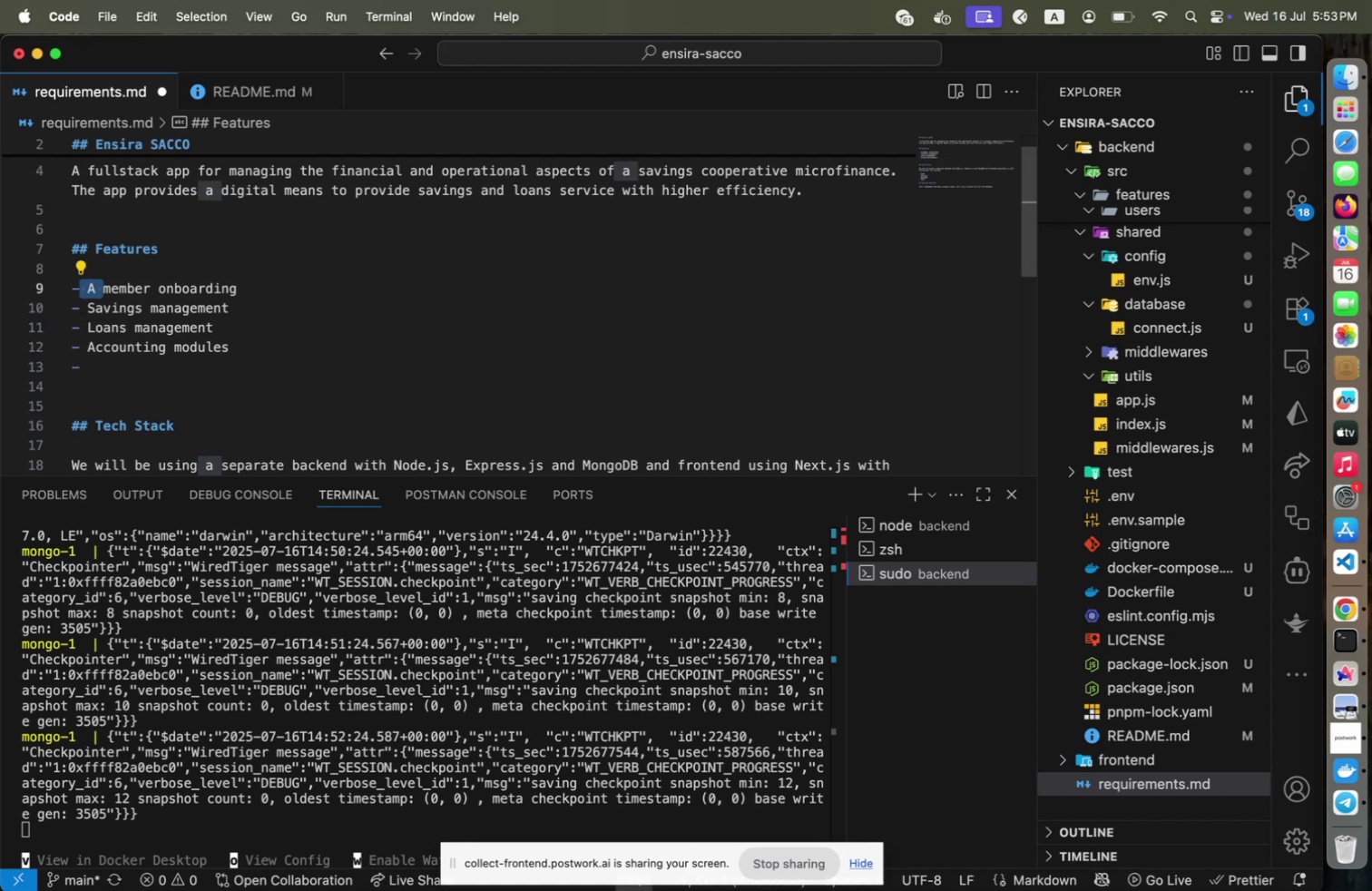 
key(Shift+ArrowRight)
 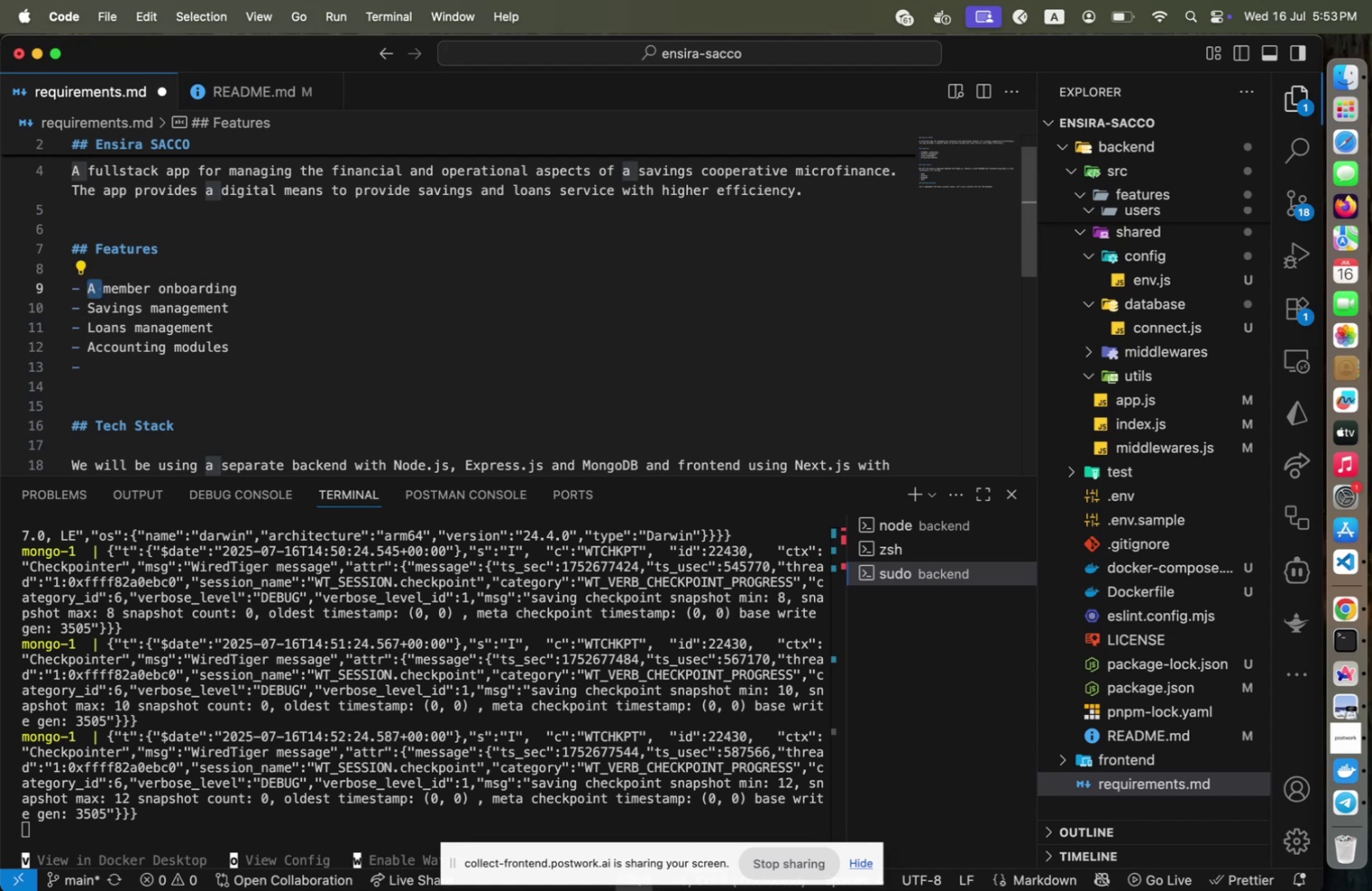 
key(Shift+M)
 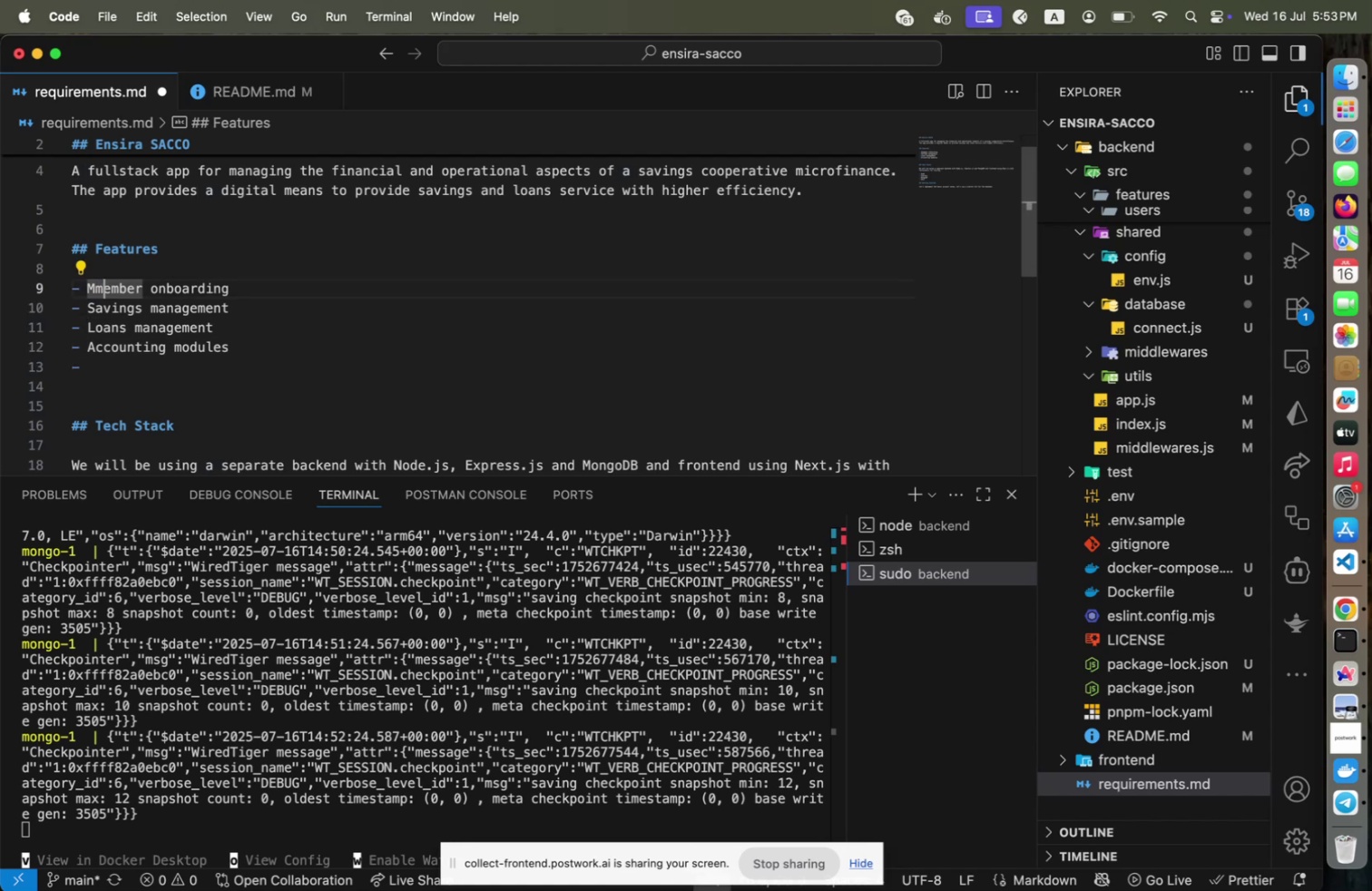 
key(ArrowRight)
 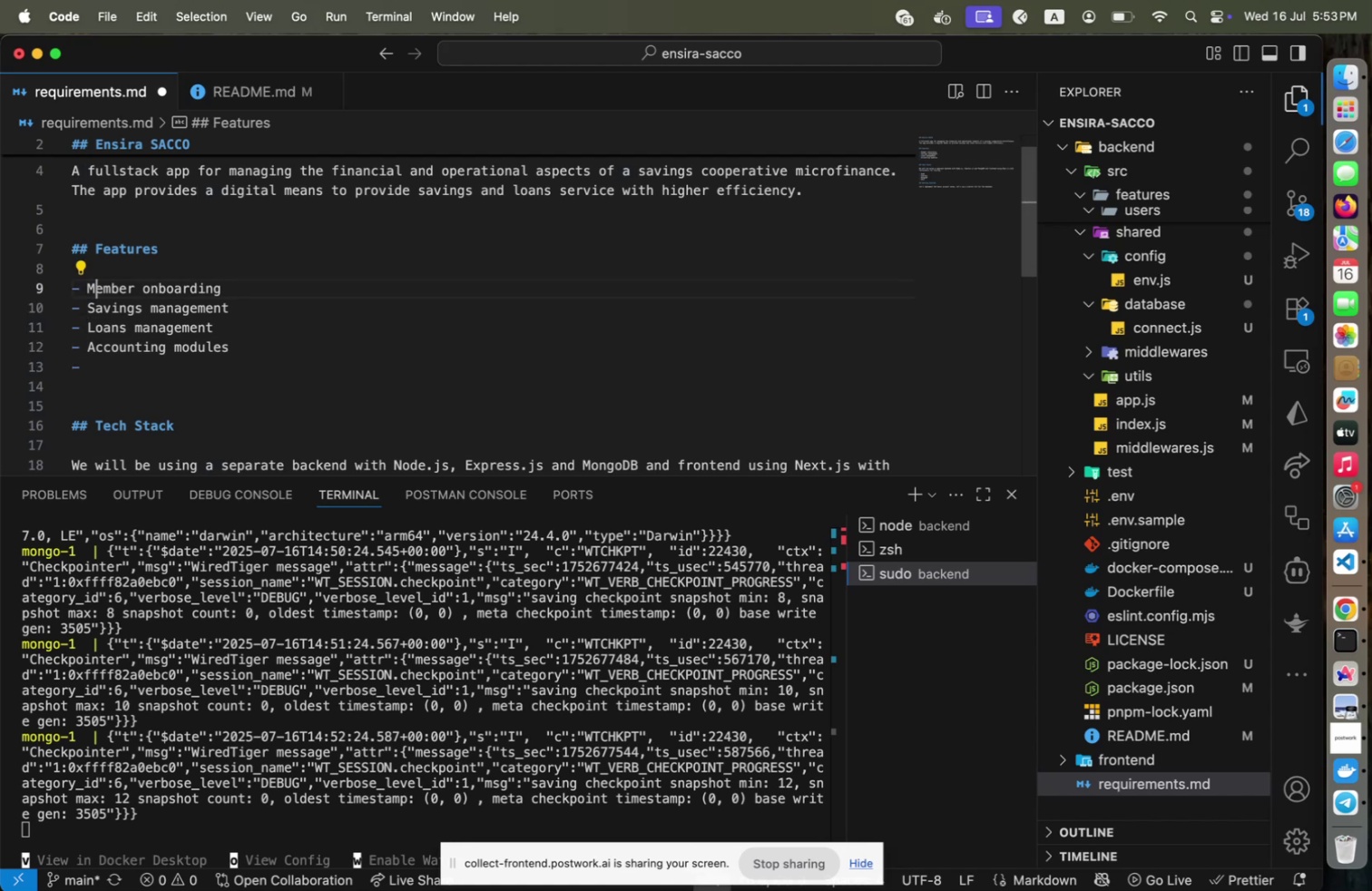 
key(Backspace)
 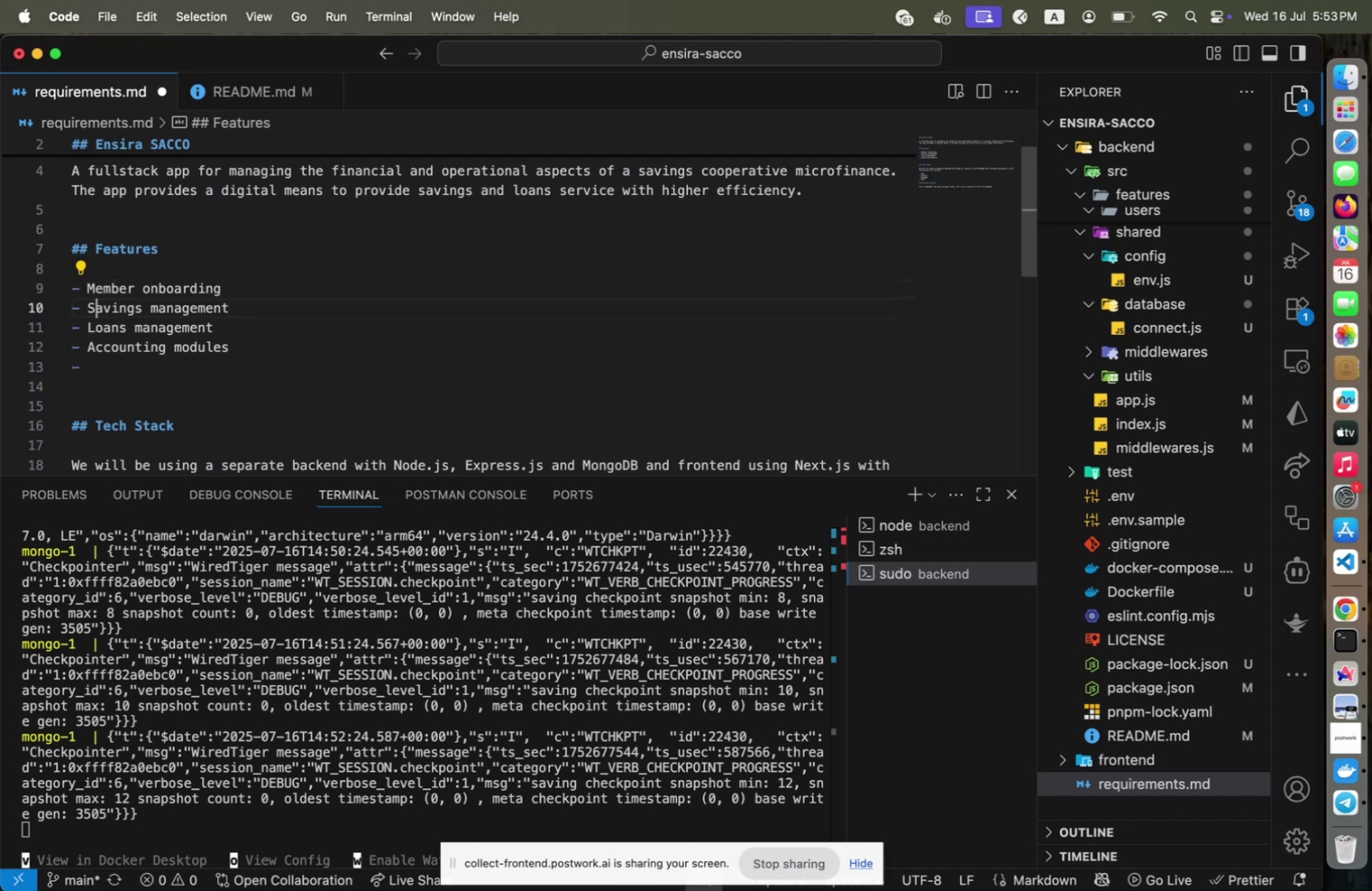 
key(ArrowDown)
 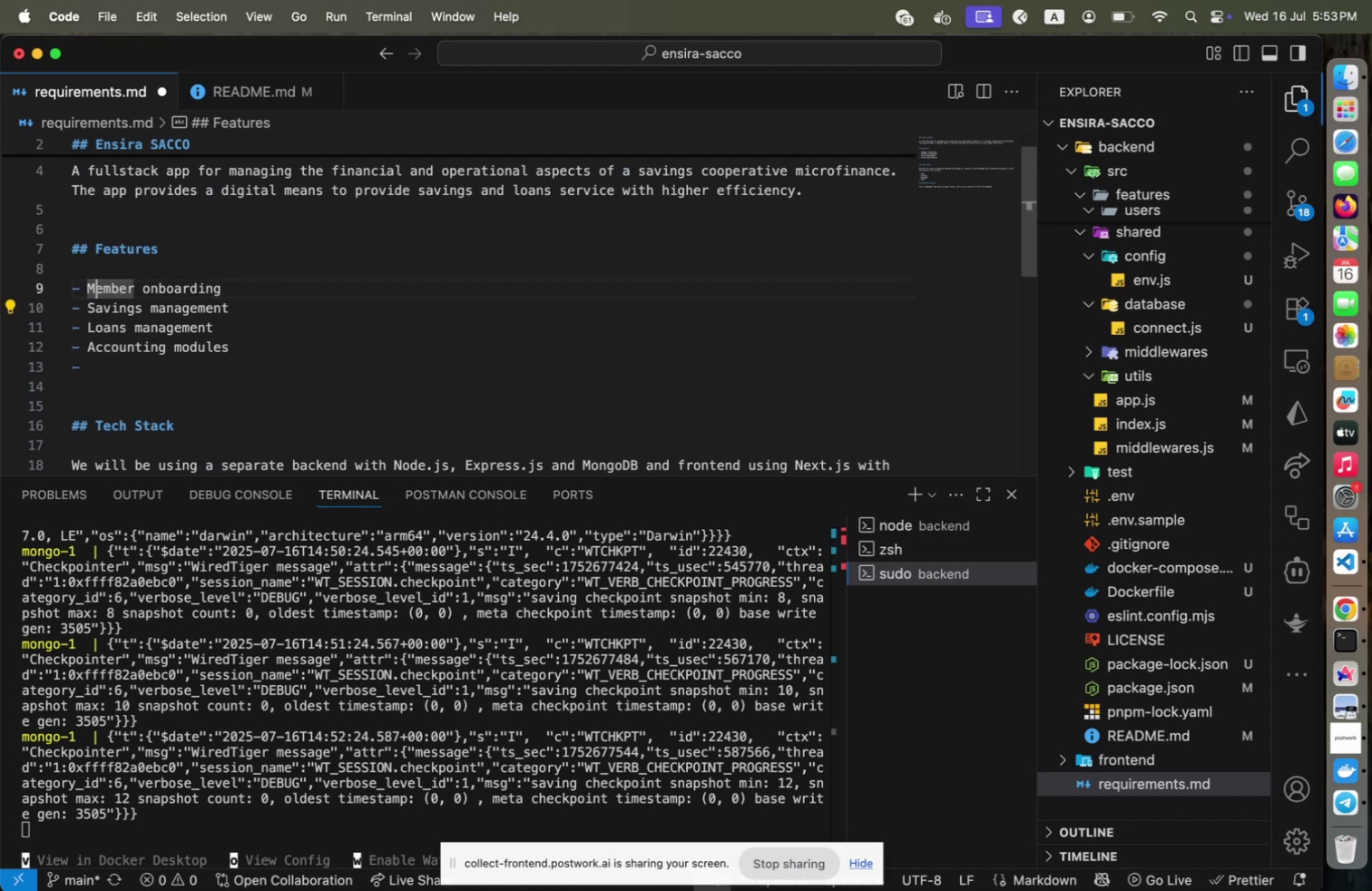 
key(ArrowUp)
 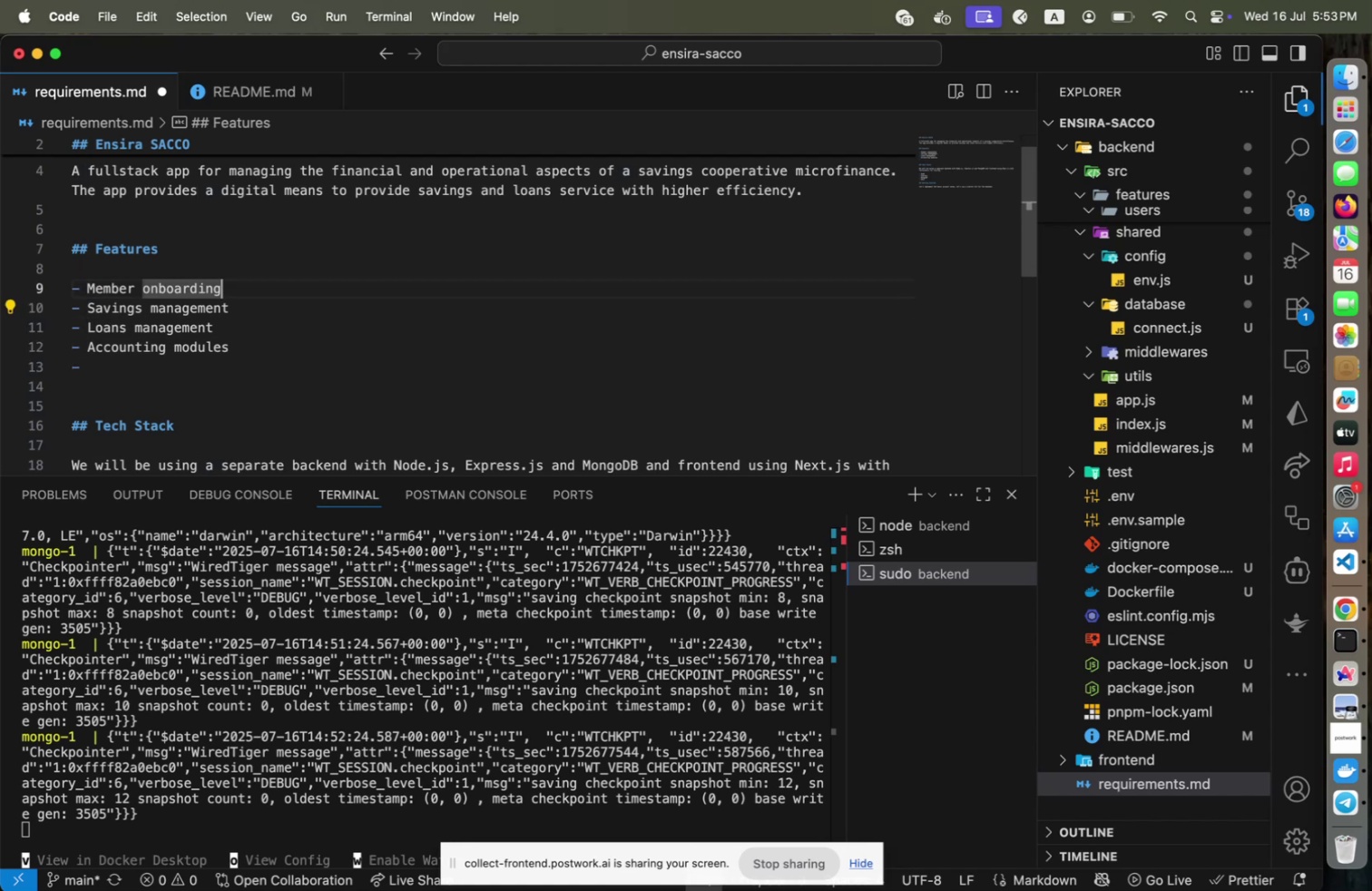 
key(End)
 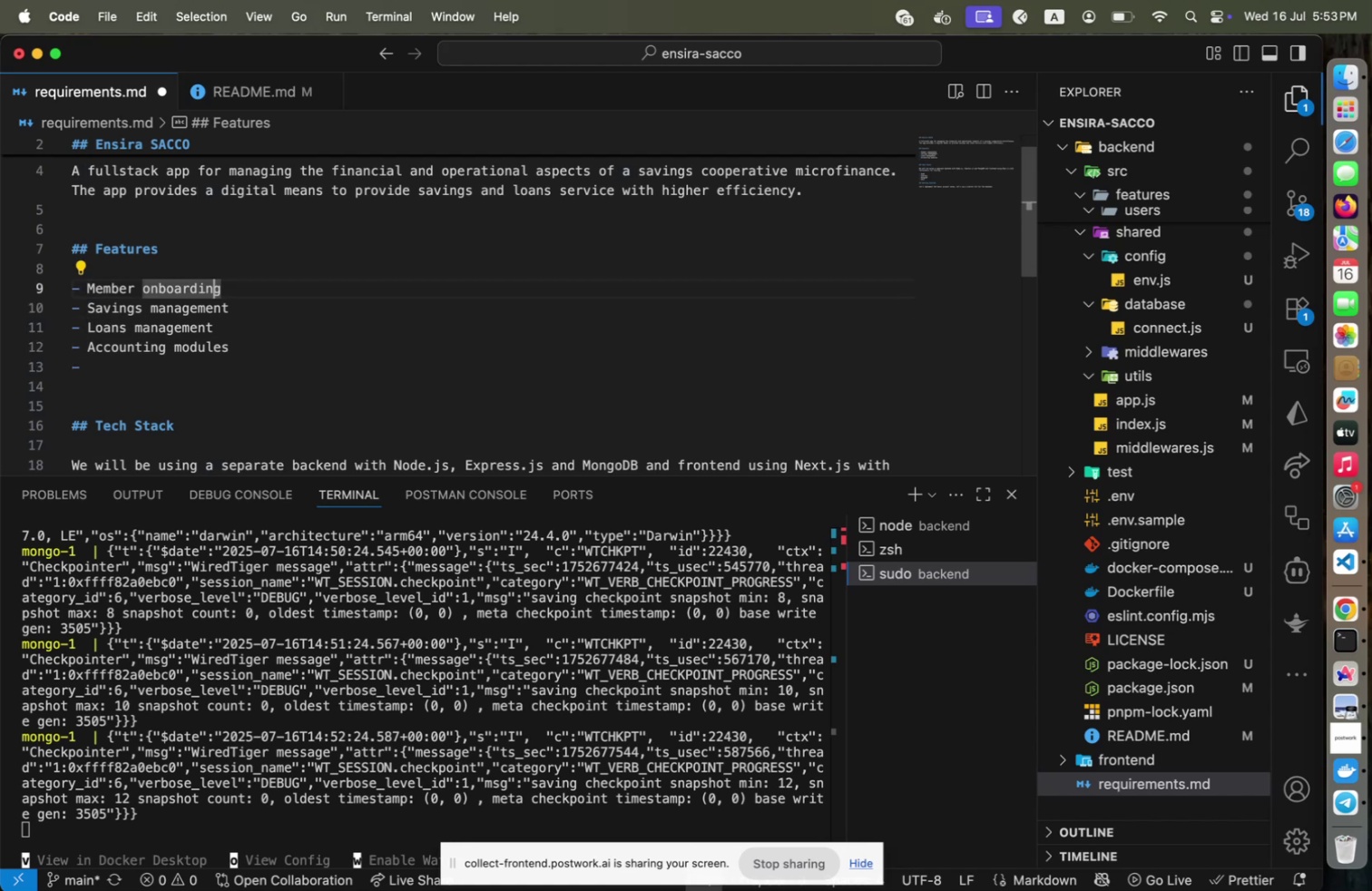 
hold_key(key=ArrowLeft, duration=0.62)
 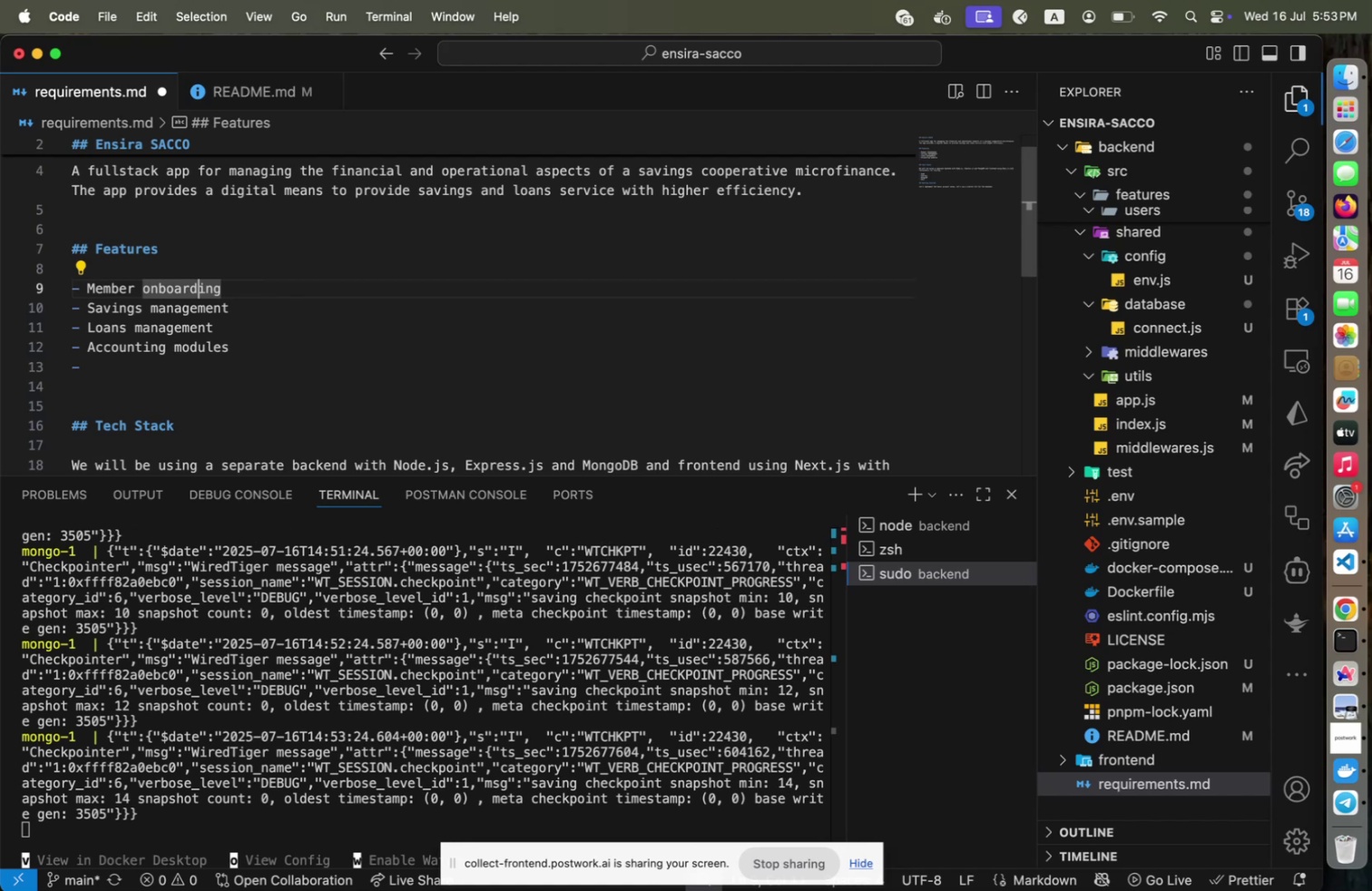 
wait(24.82)
 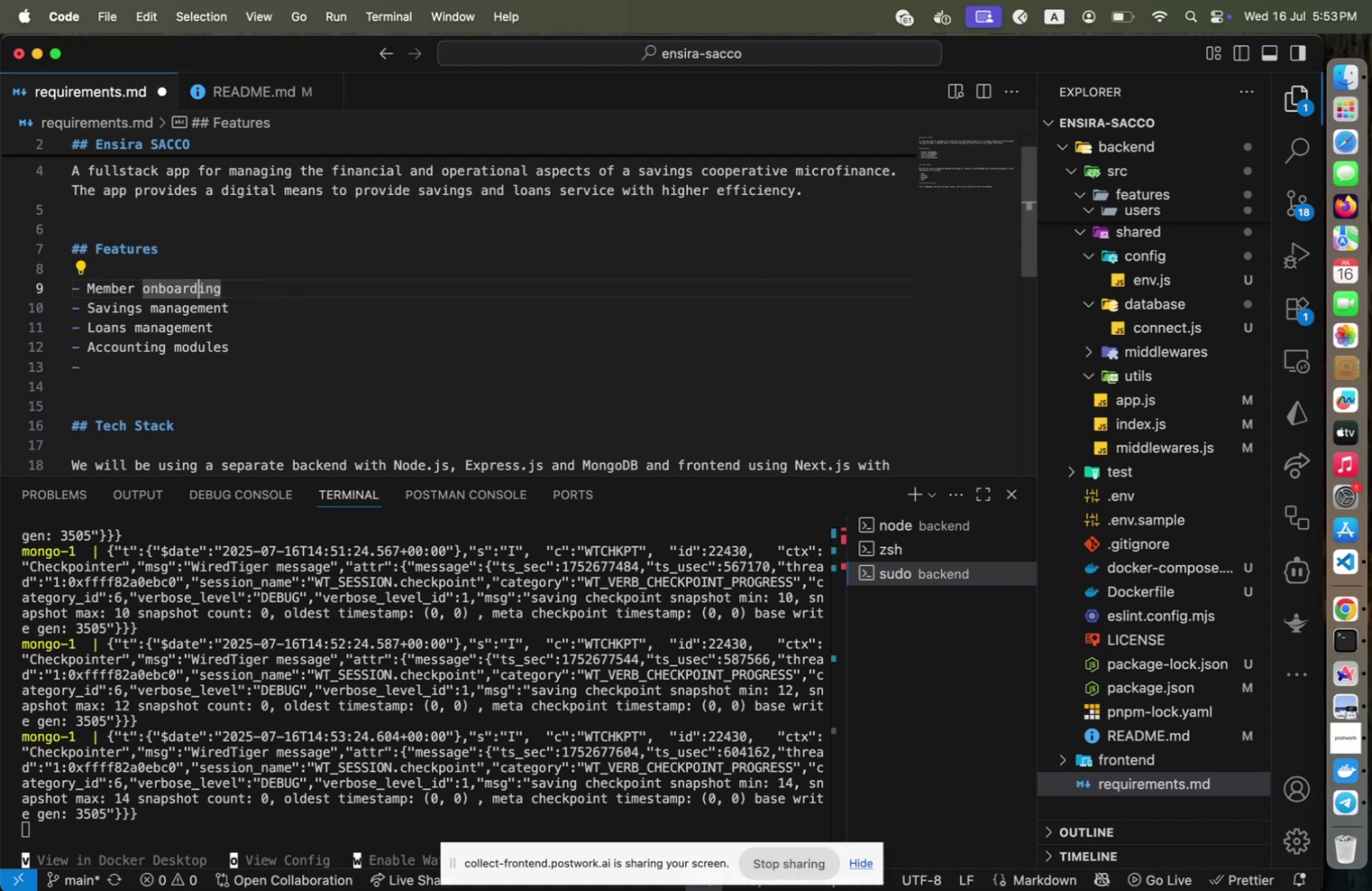 
key(ArrowLeft)
 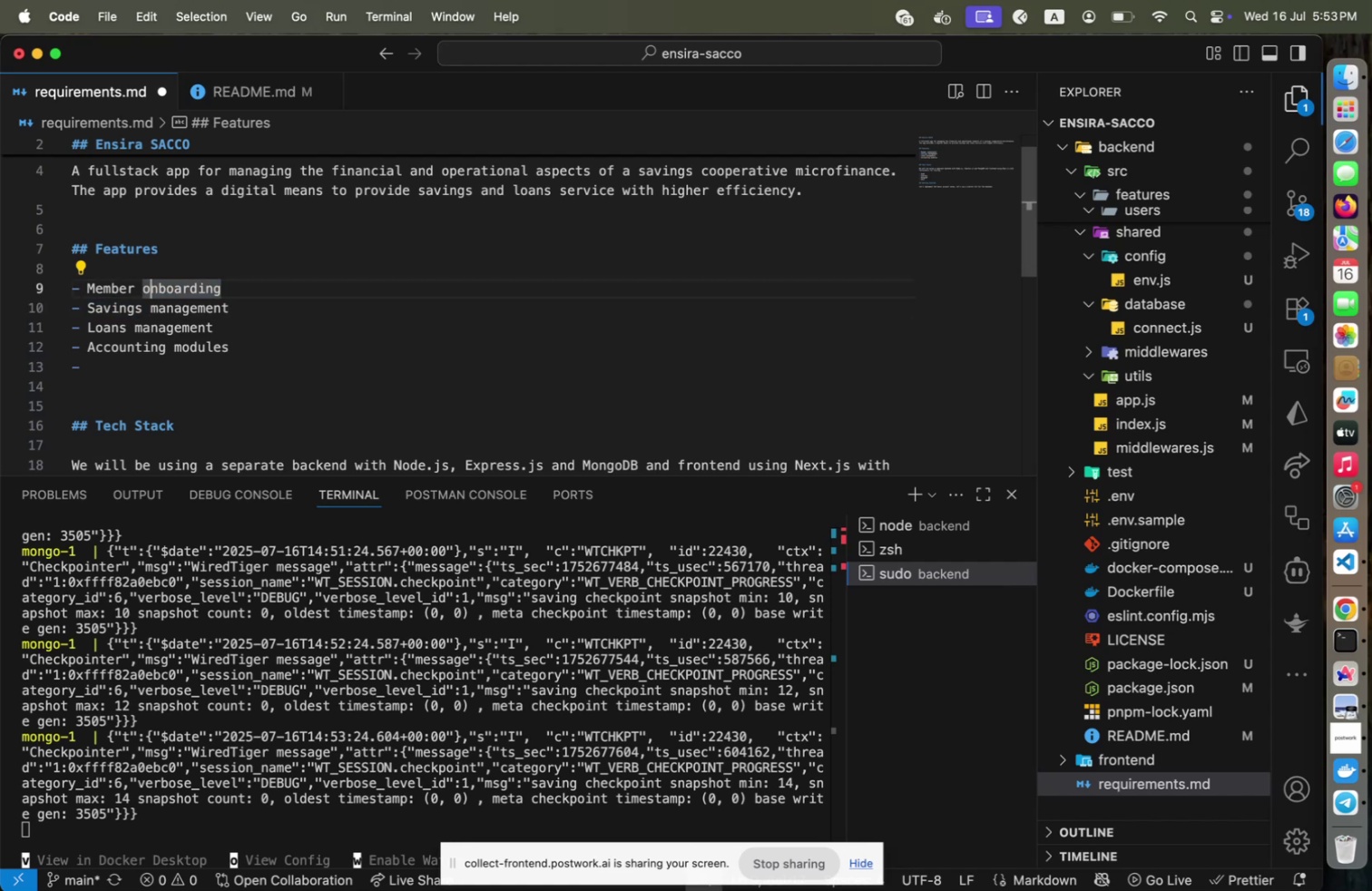 
key(ArrowLeft)
 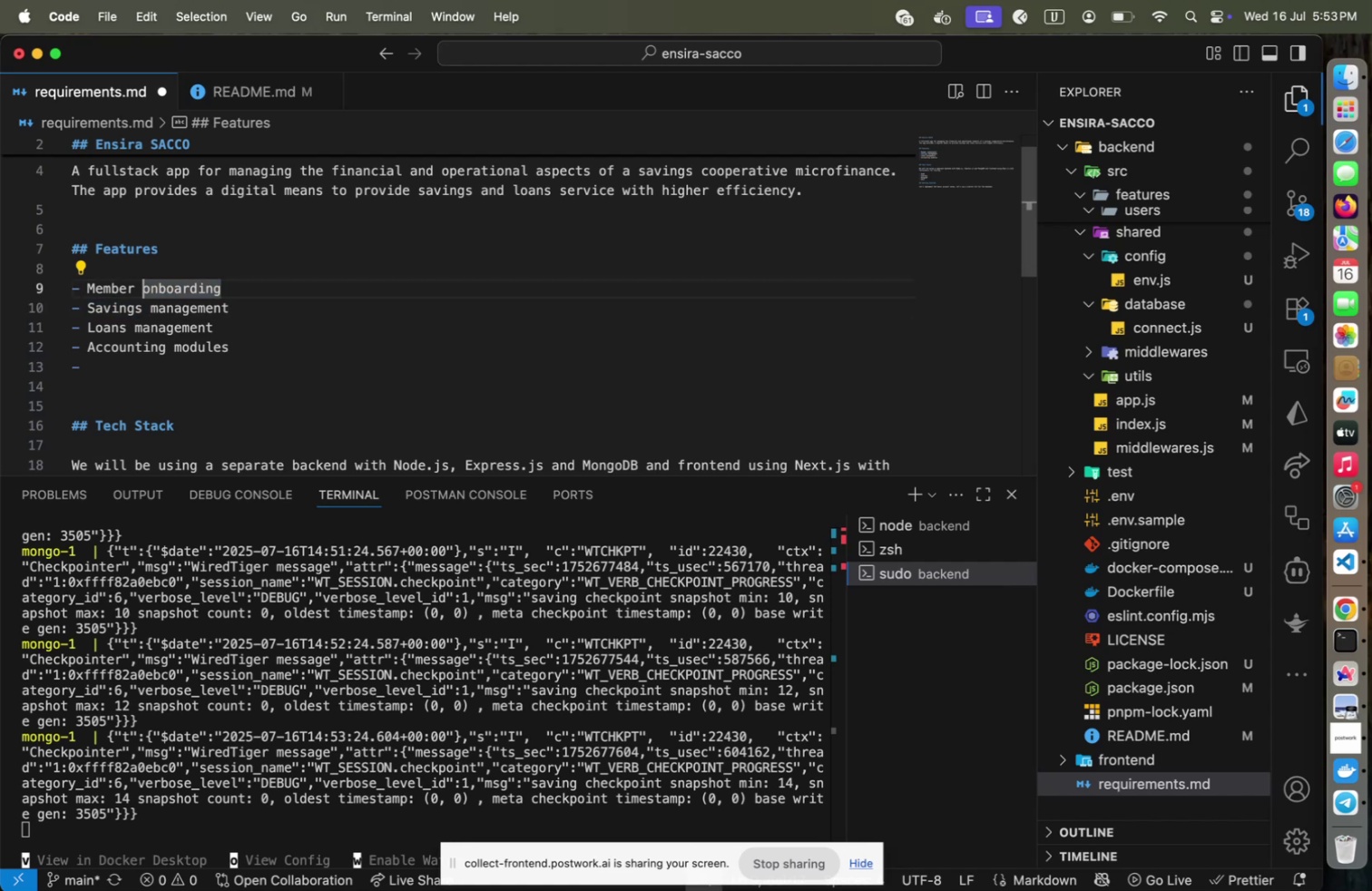 
key(Fn)
 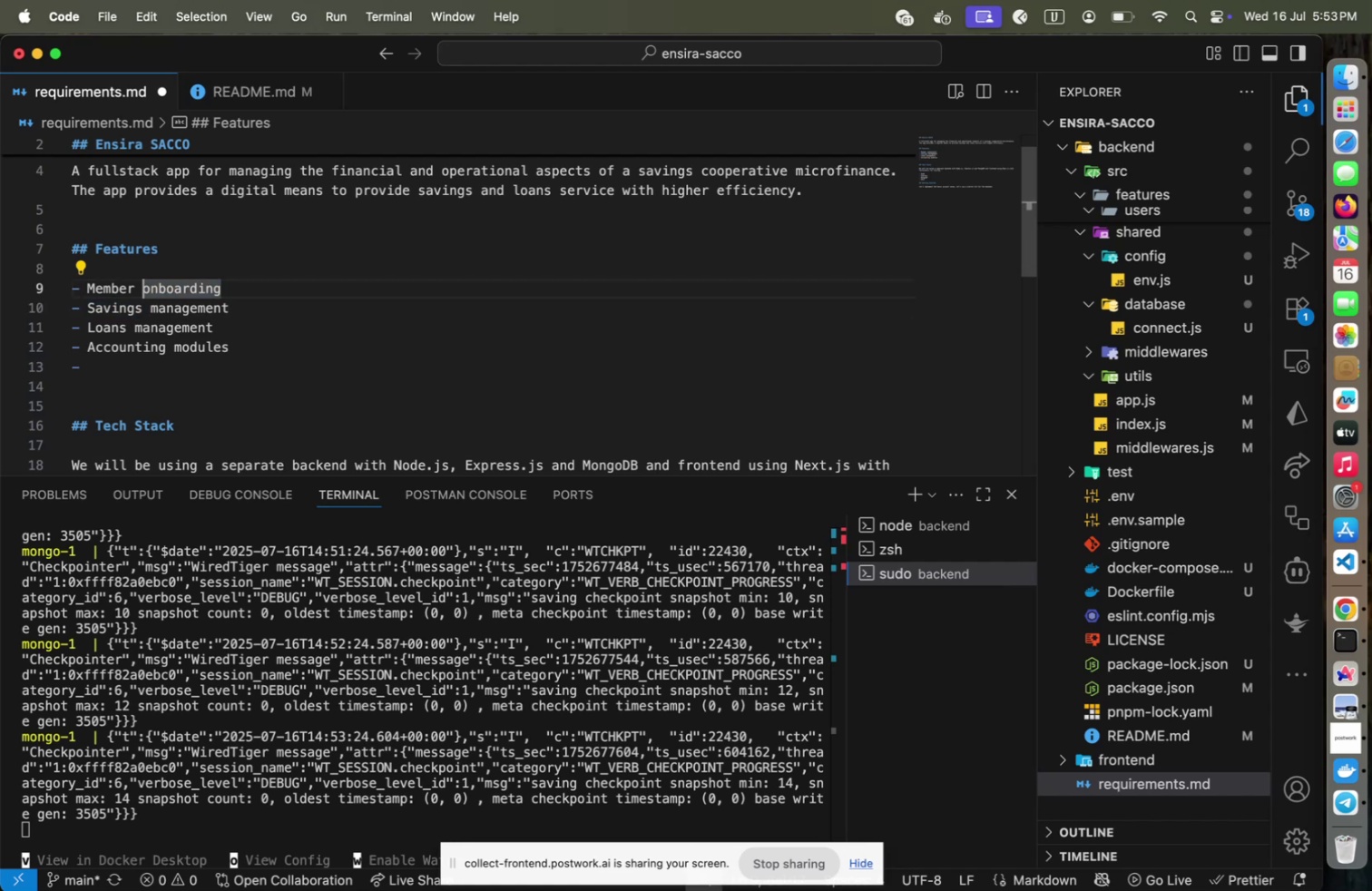 
key(ArrowLeft)
 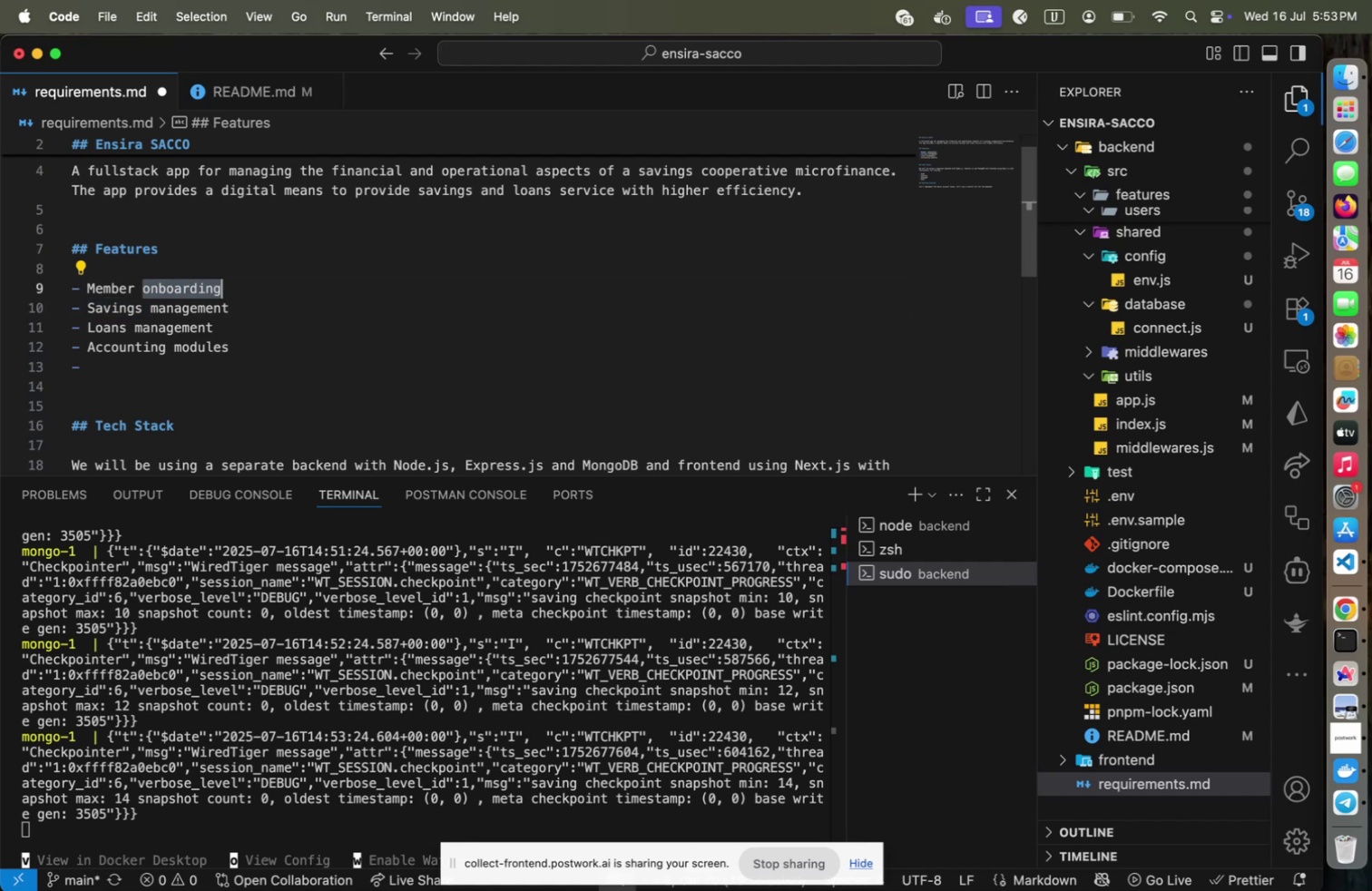 
type([End][Fn]management)
 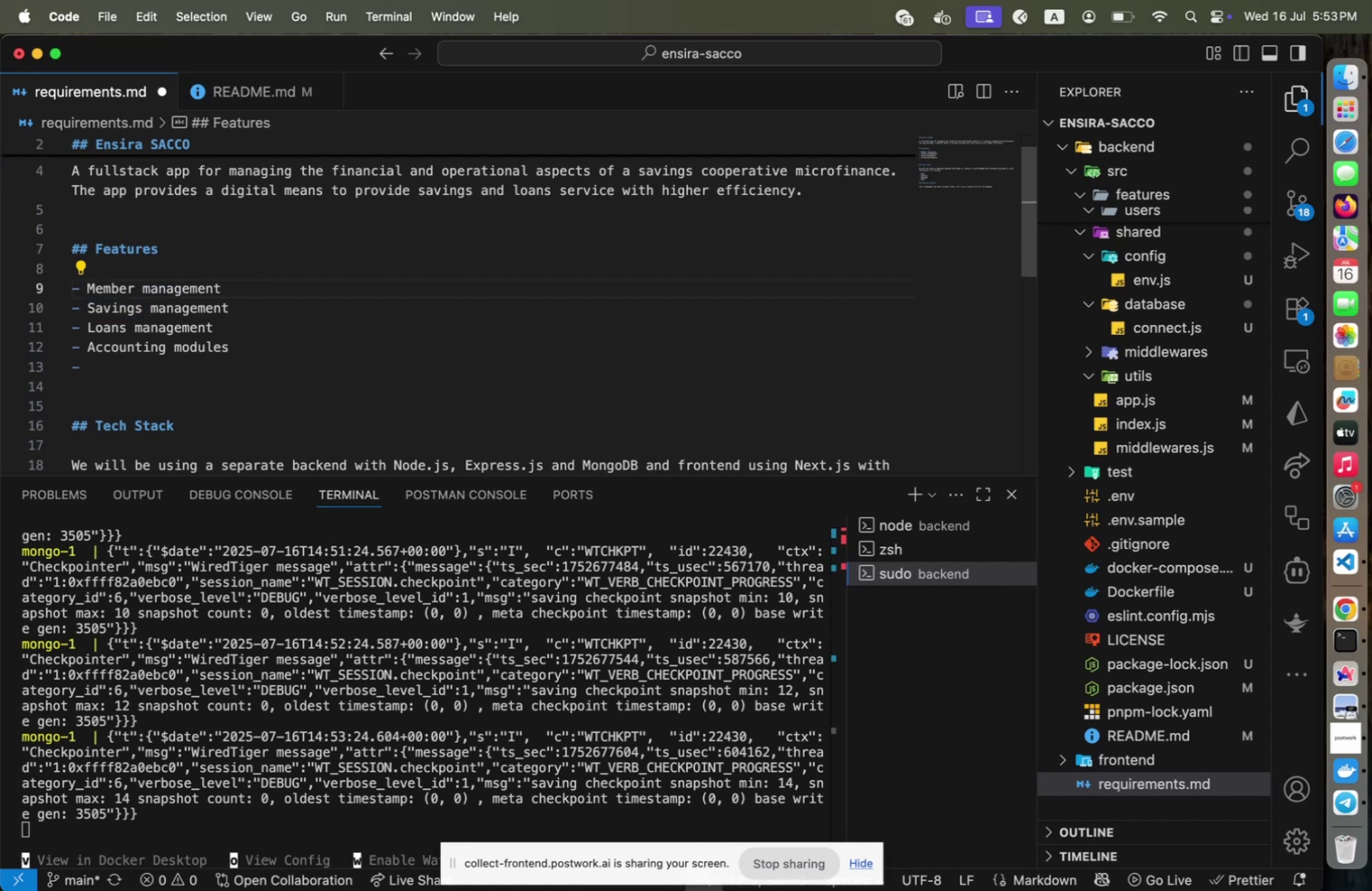 
key(ArrowDown)
 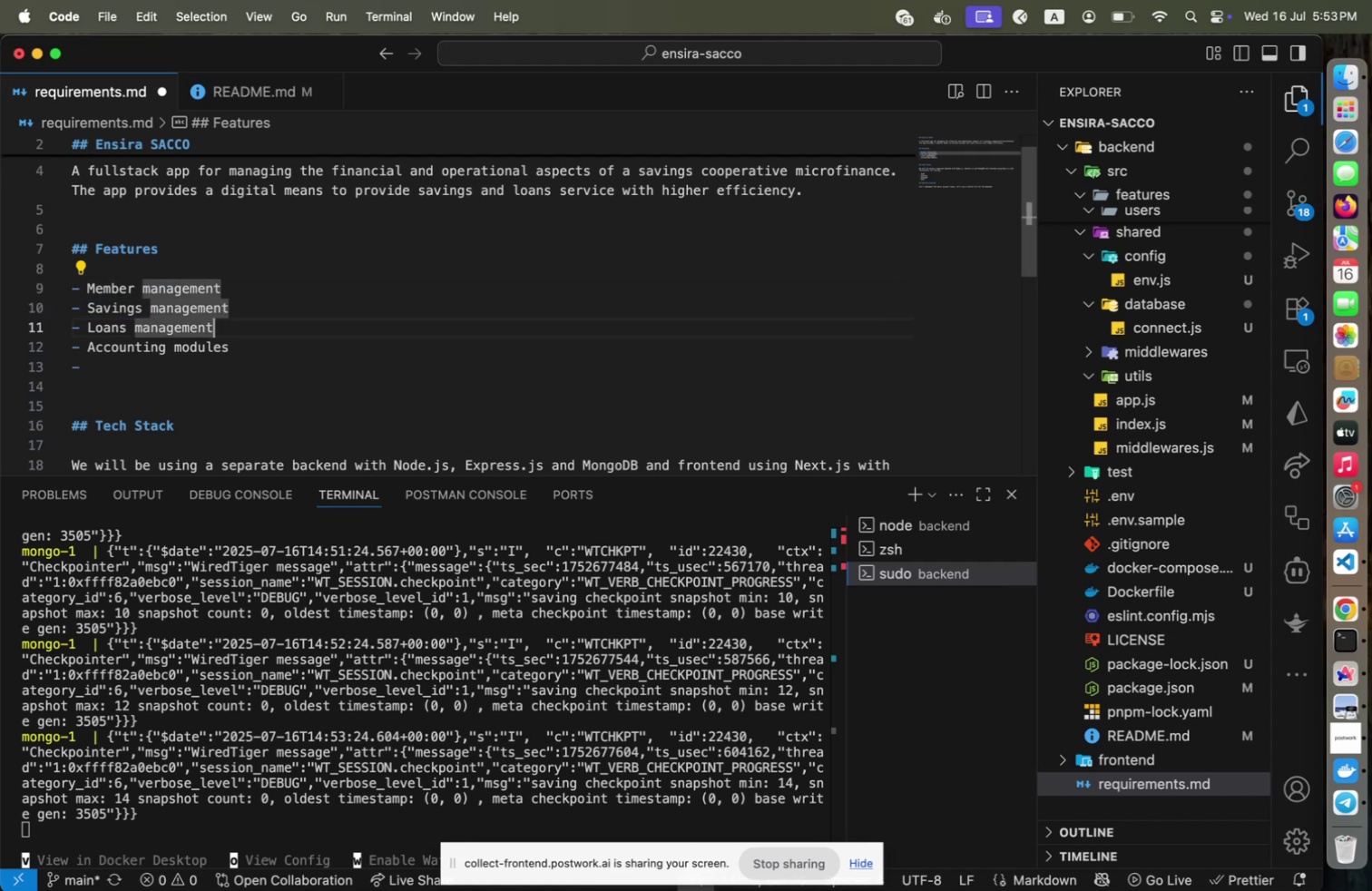 
key(ArrowDown)
 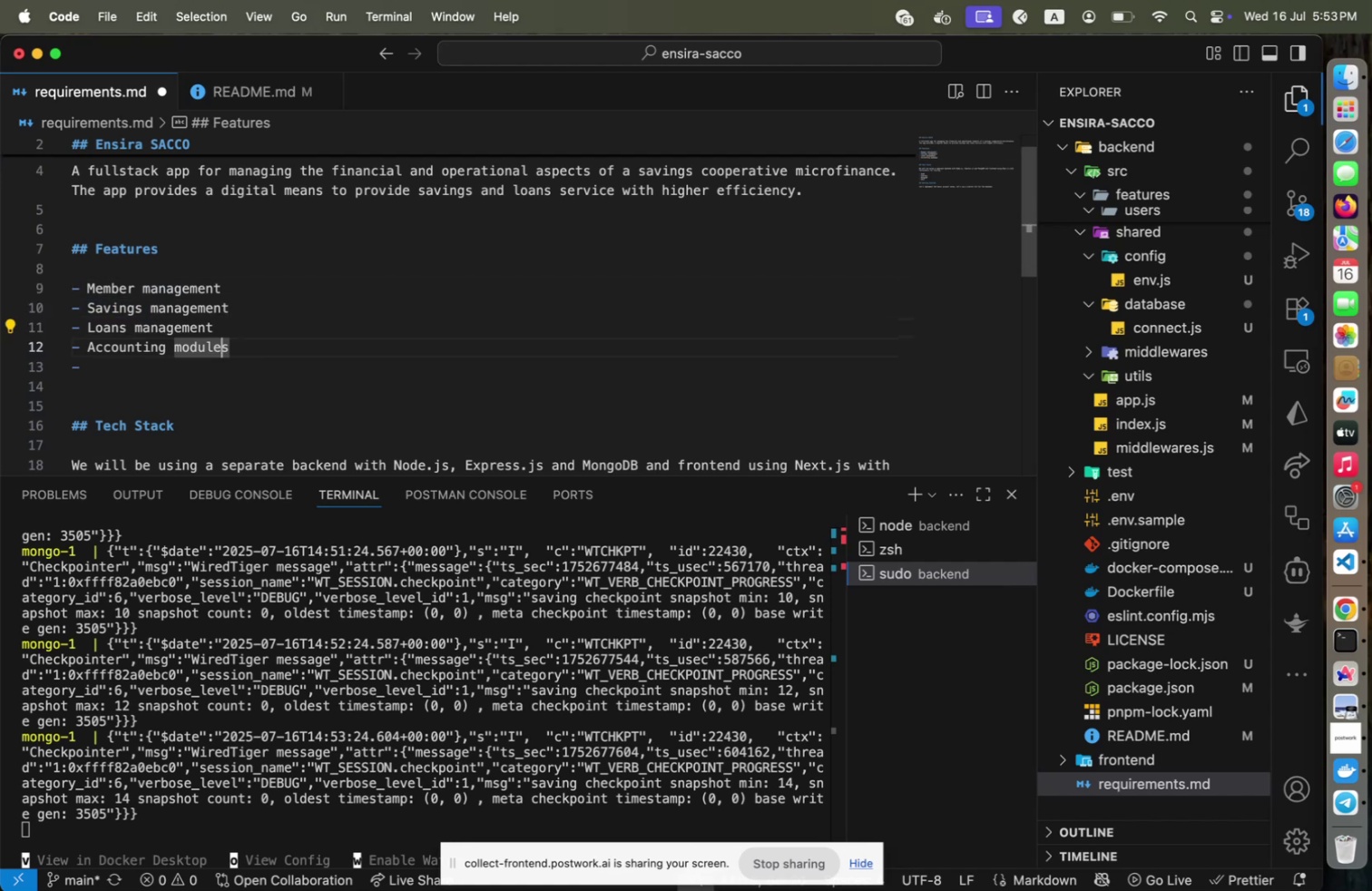 
key(ArrowDown)
 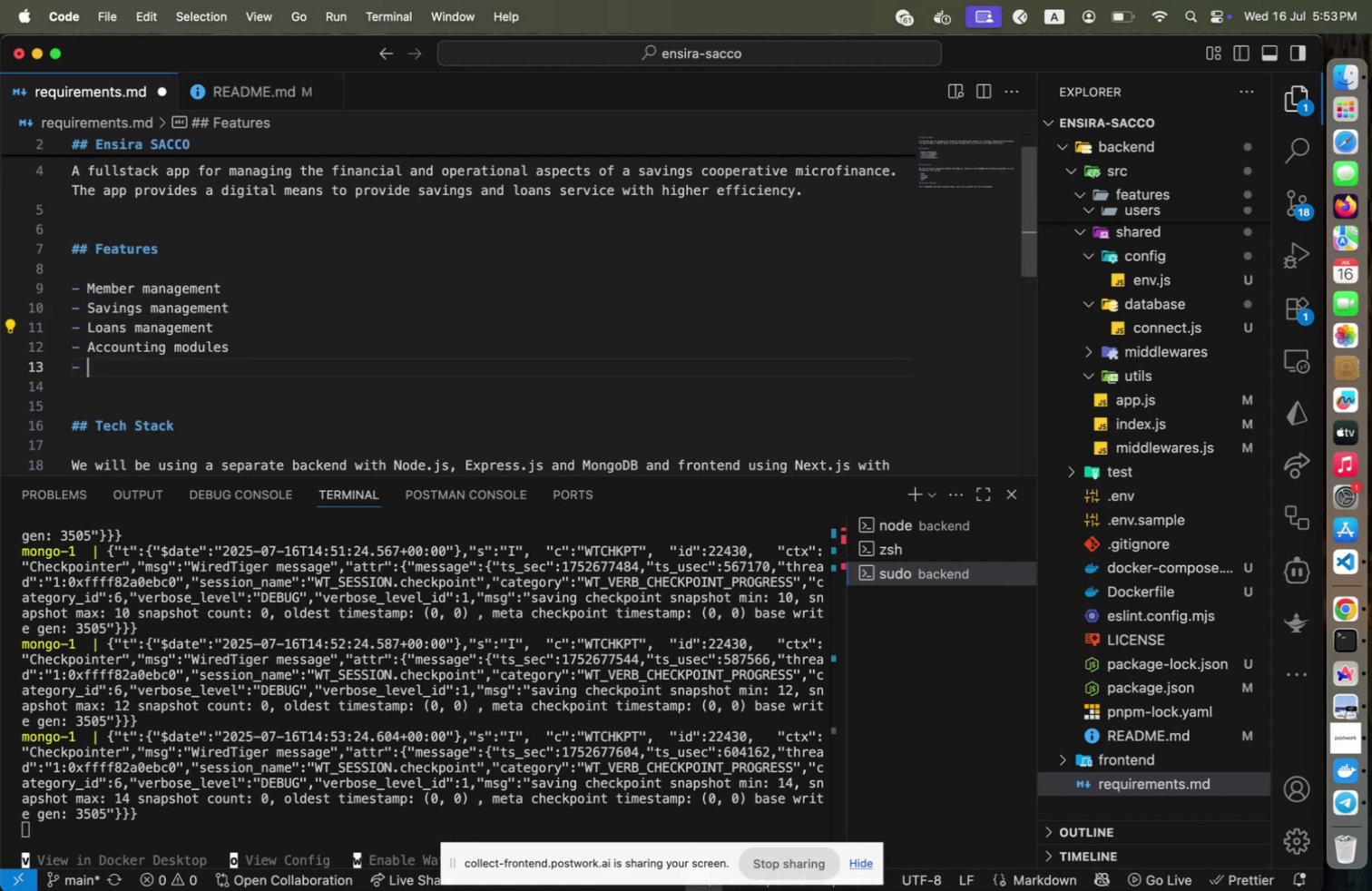 
key(ArrowDown)
 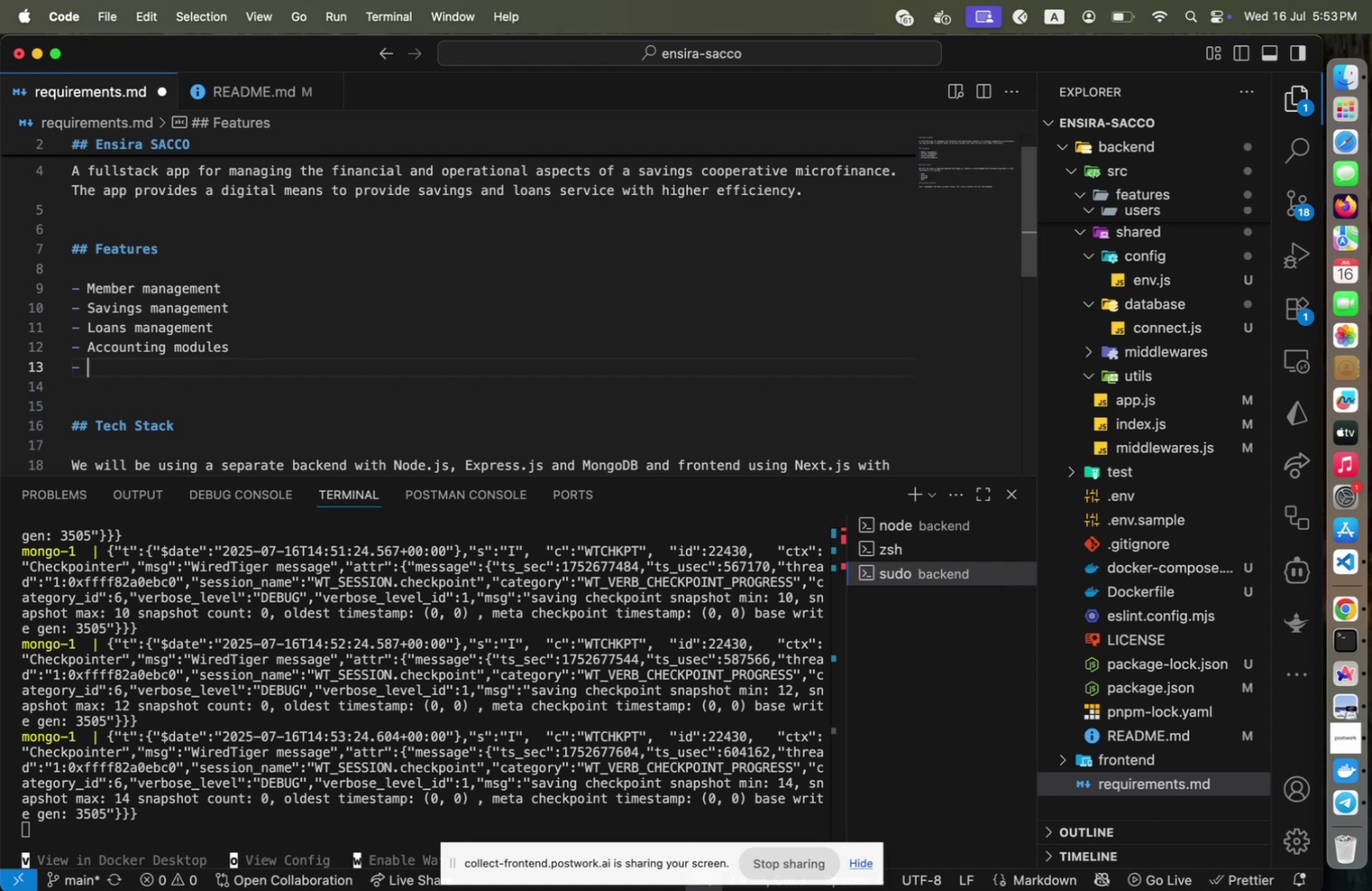 
wait(11.88)
 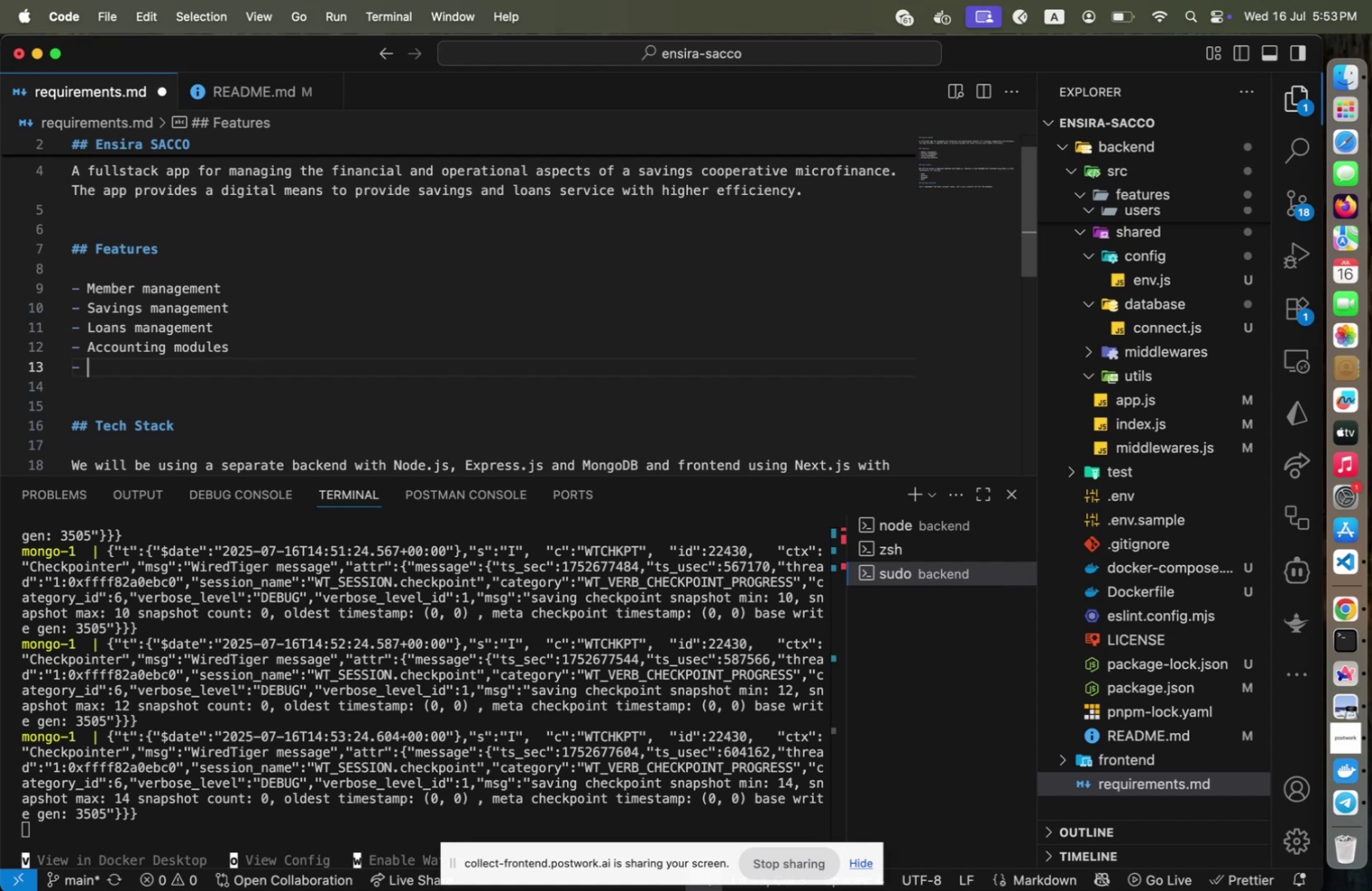 
type(AU)
key(Backspace)
type(du)
key(Backspace)
key(Backspace)
type(uti)
key(Backspace)
key(Backspace)
type(d)
key(Backspace)
type(dit logs)
 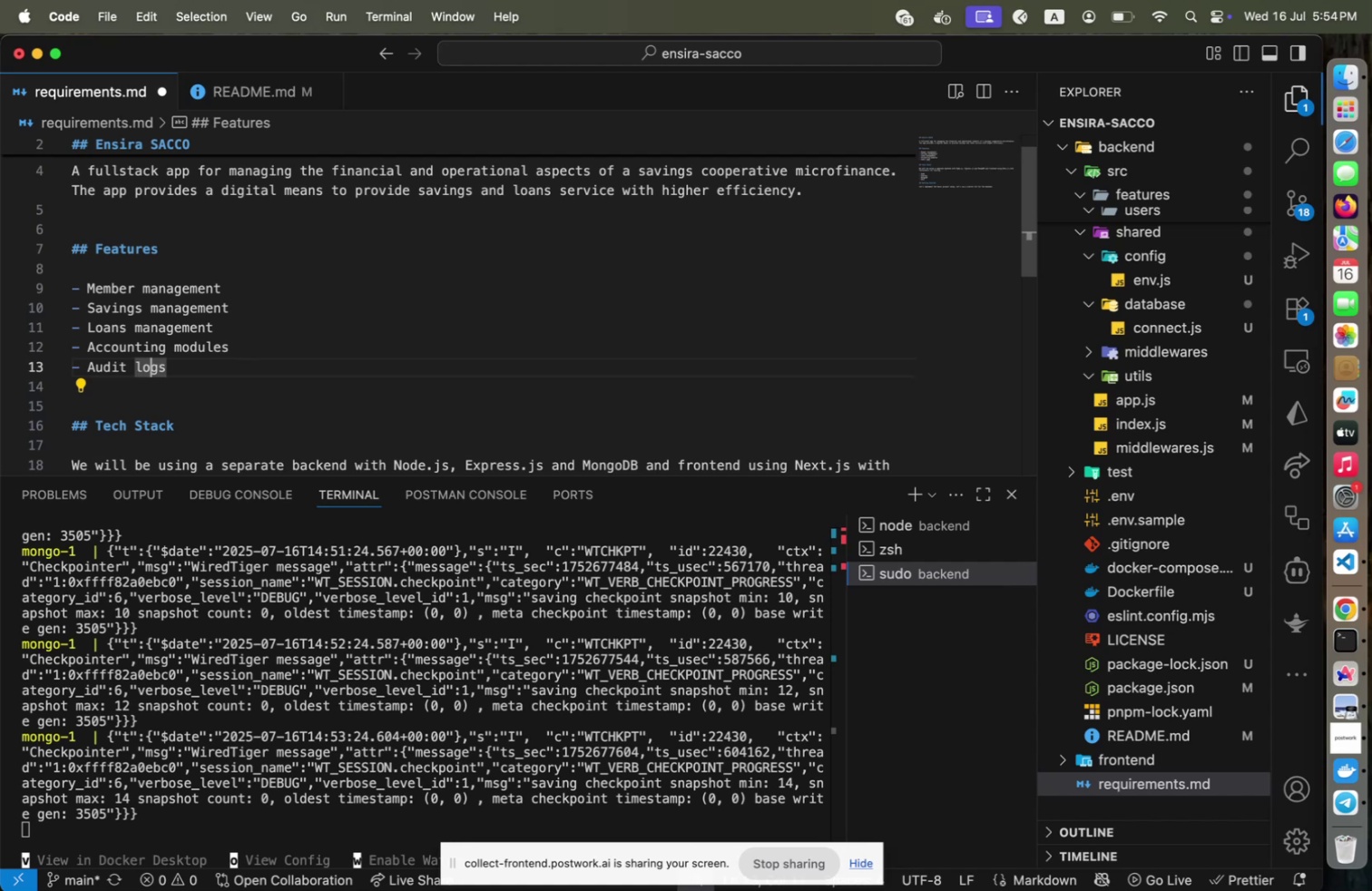 
 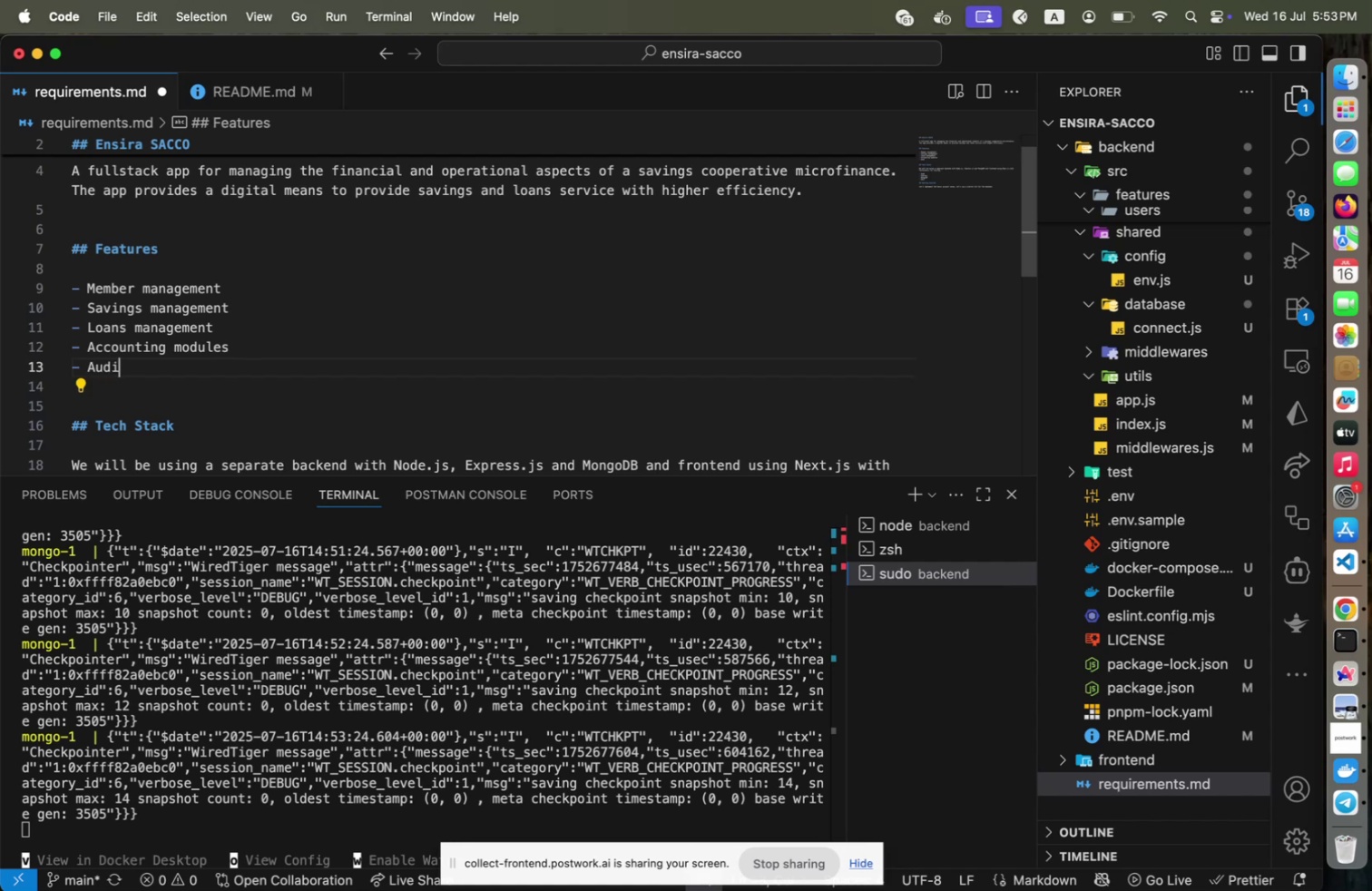 
hold_key(key=ArrowLeft, duration=1.14)
 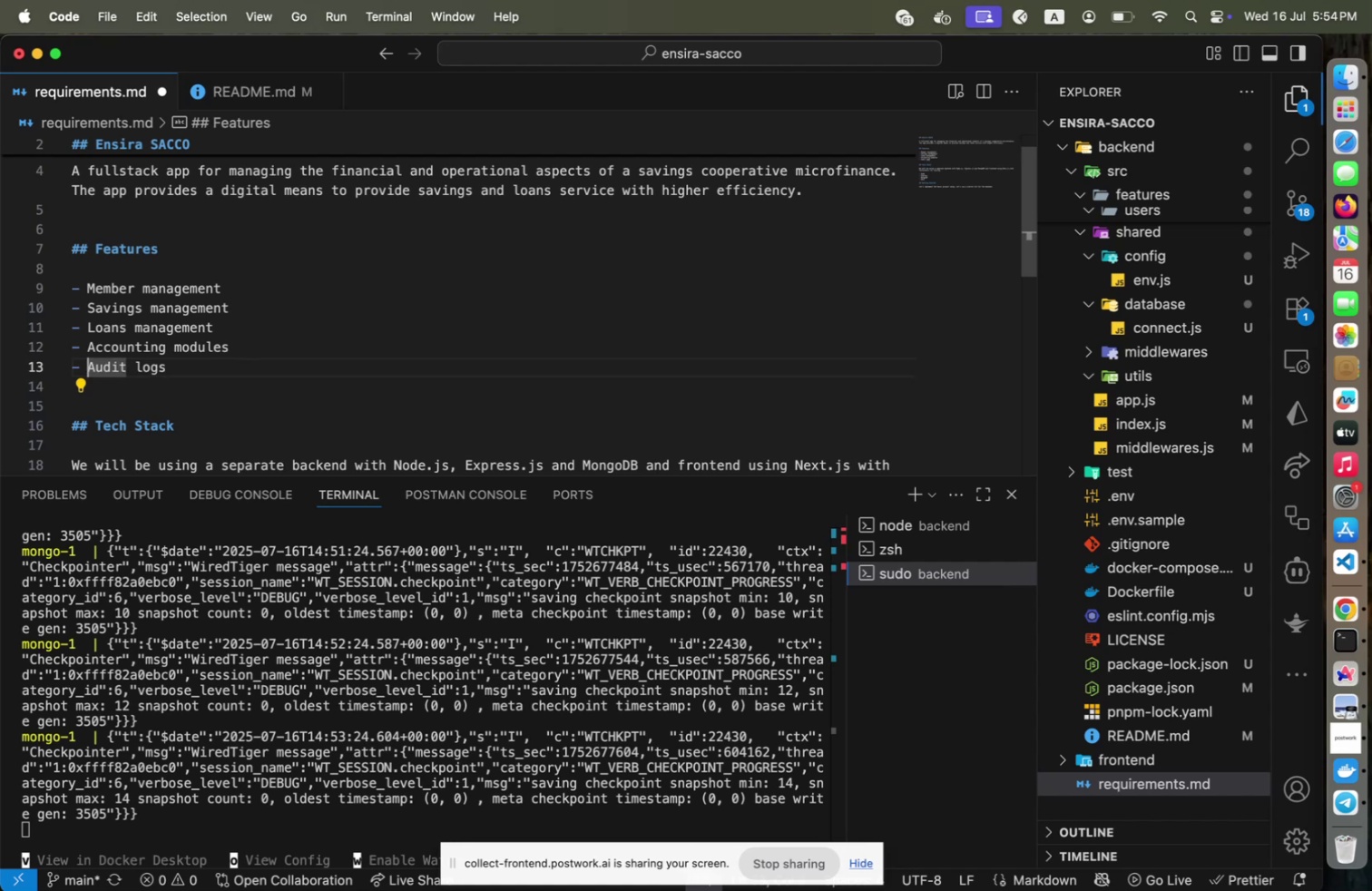 
key(ArrowLeft)
 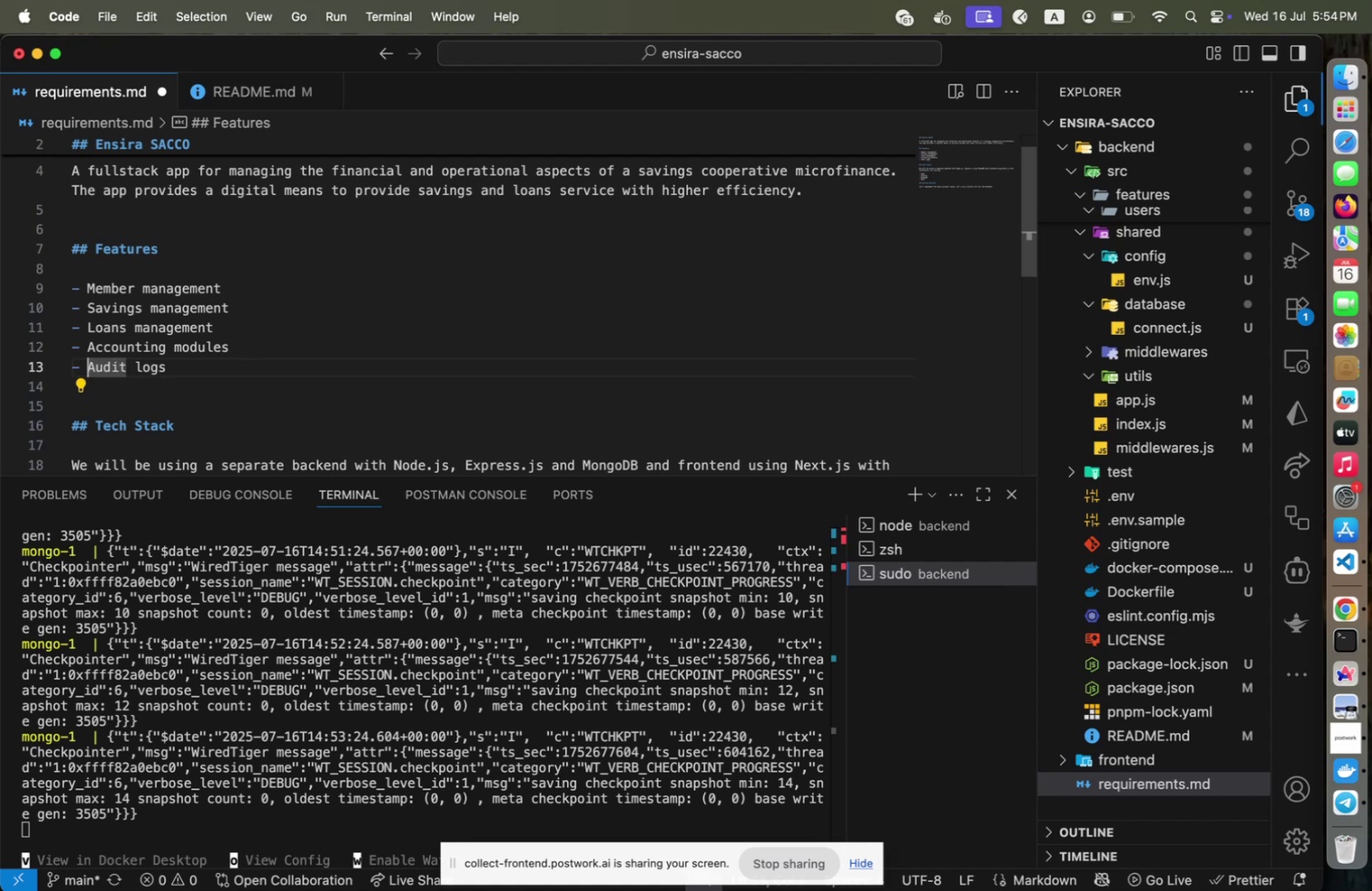 
type(User management and )
 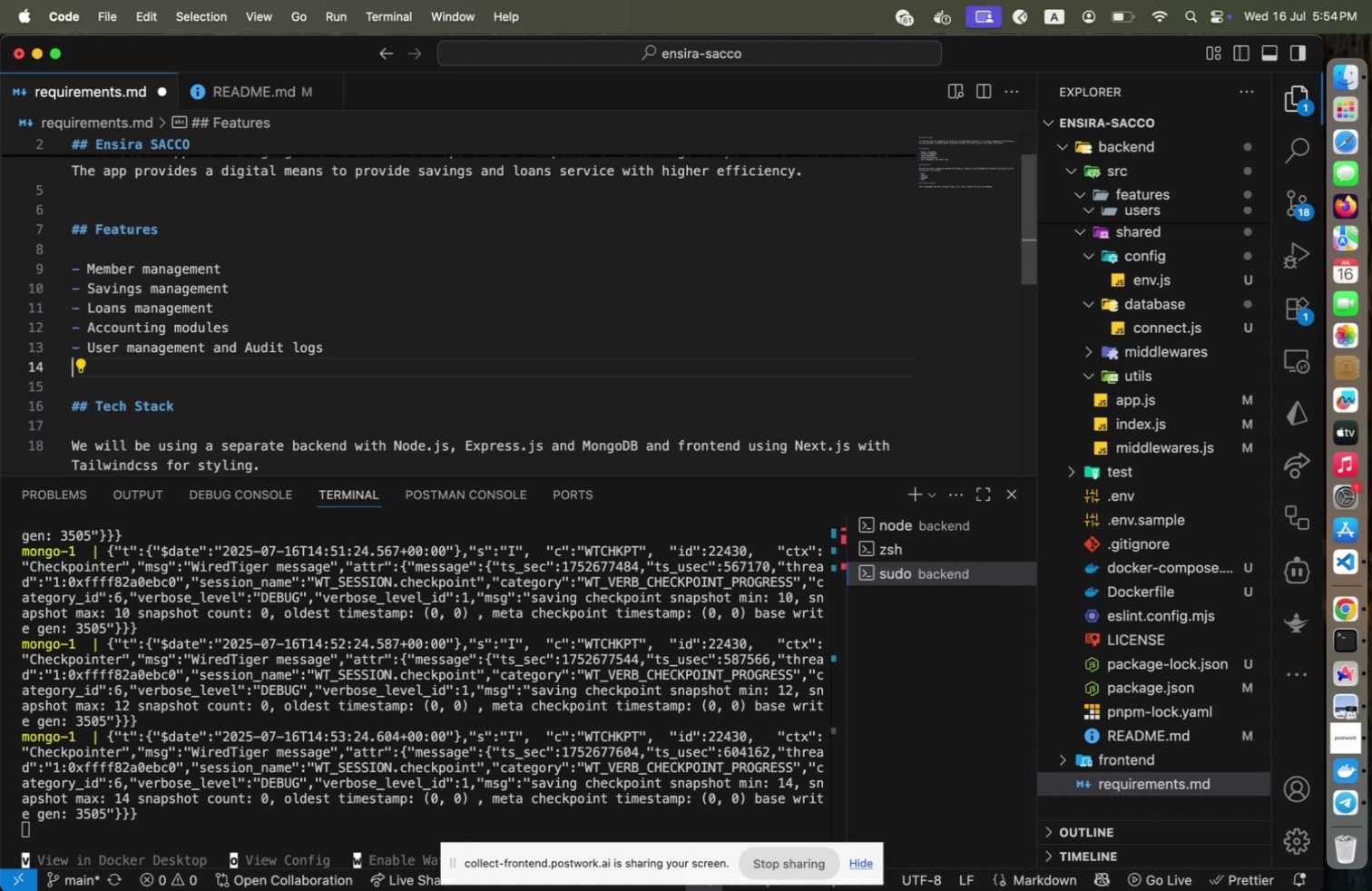 
key(ArrowDown)
 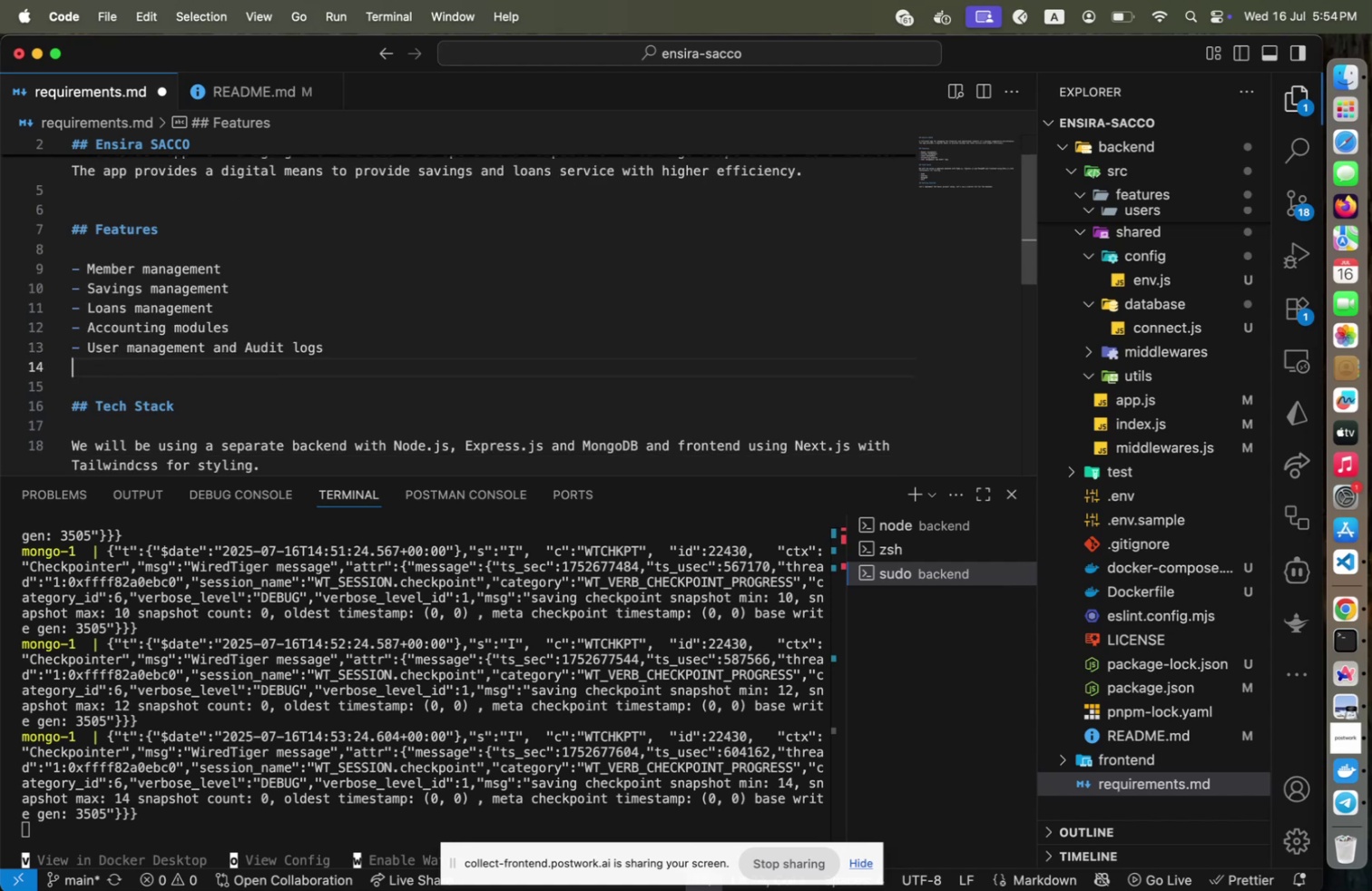 
key(ArrowDown)
 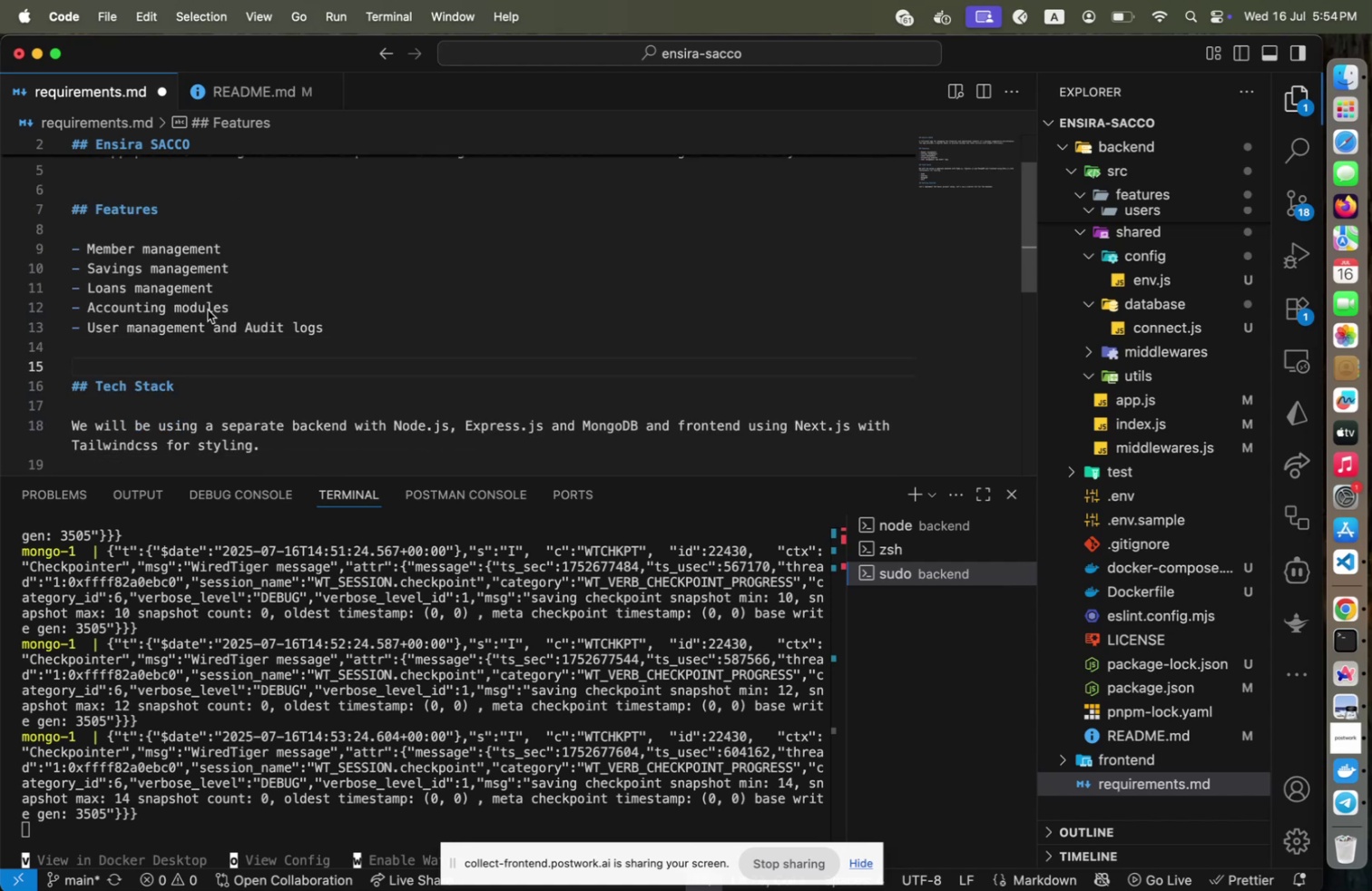 
scroll: coordinate [208, 310], scroll_direction: up, amount: 9.0
 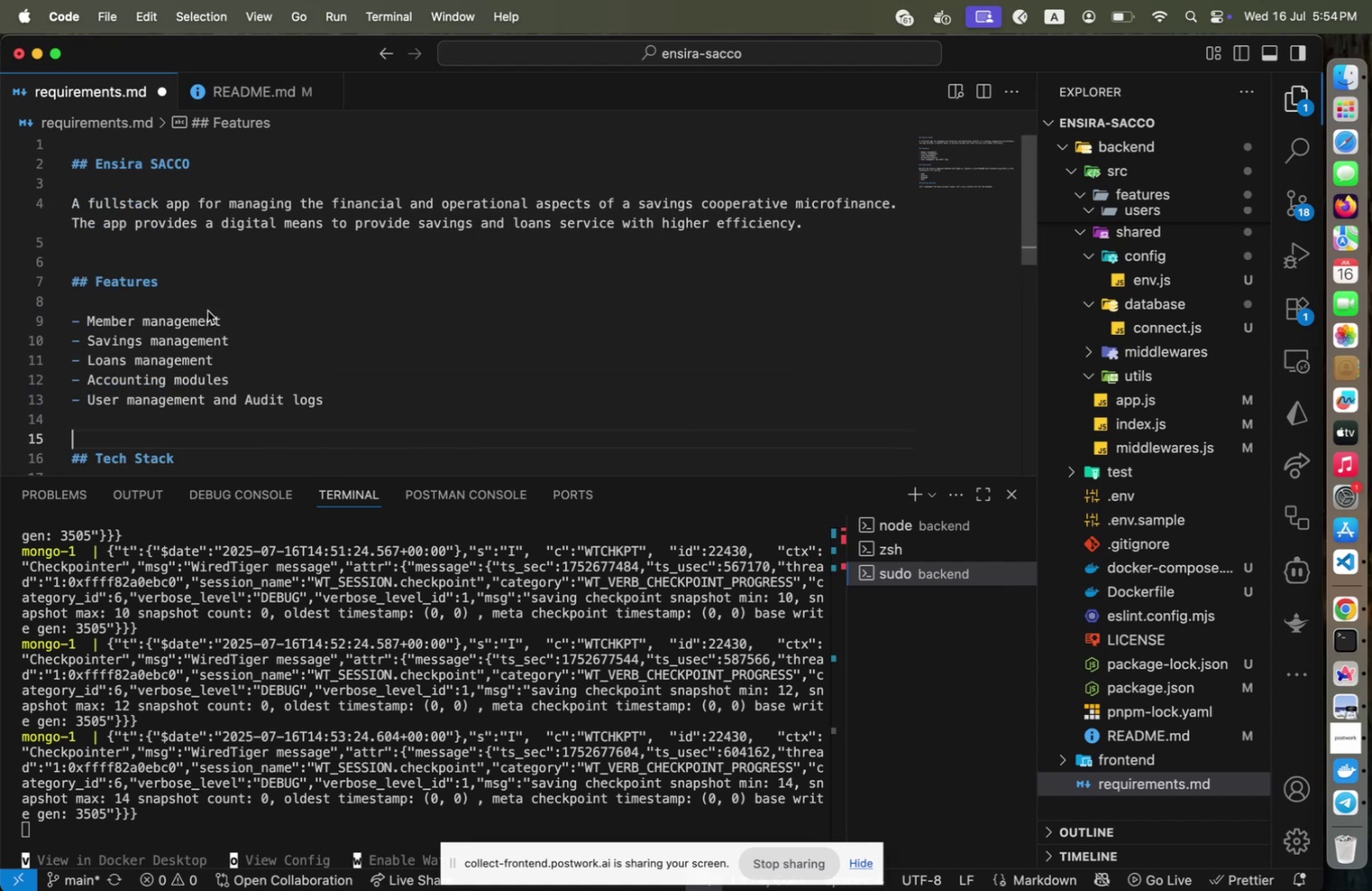 
scroll: coordinate [208, 310], scroll_direction: down, amount: 2.0
 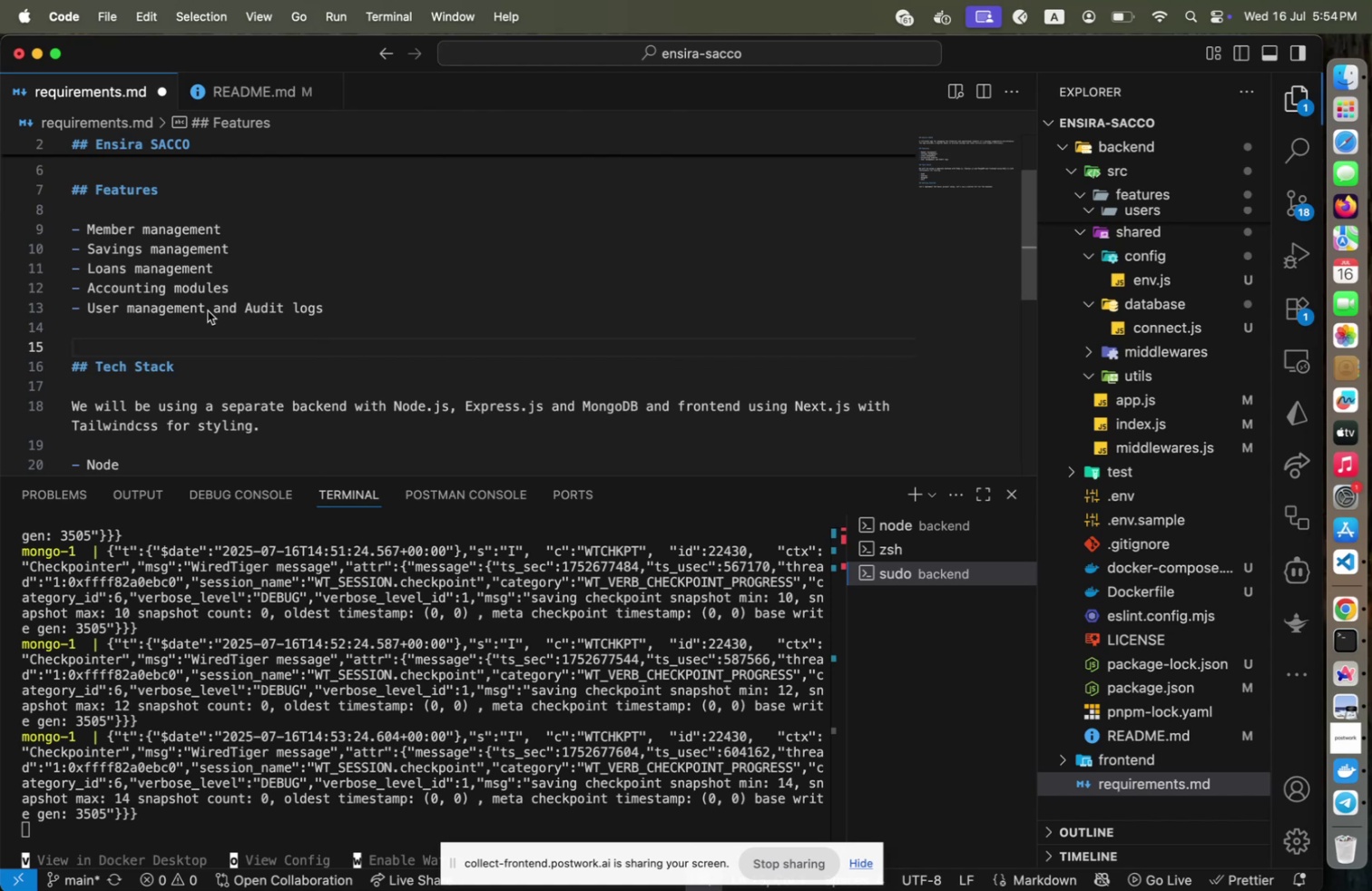 
scroll: coordinate [209, 310], scroll_direction: up, amount: 20.0
 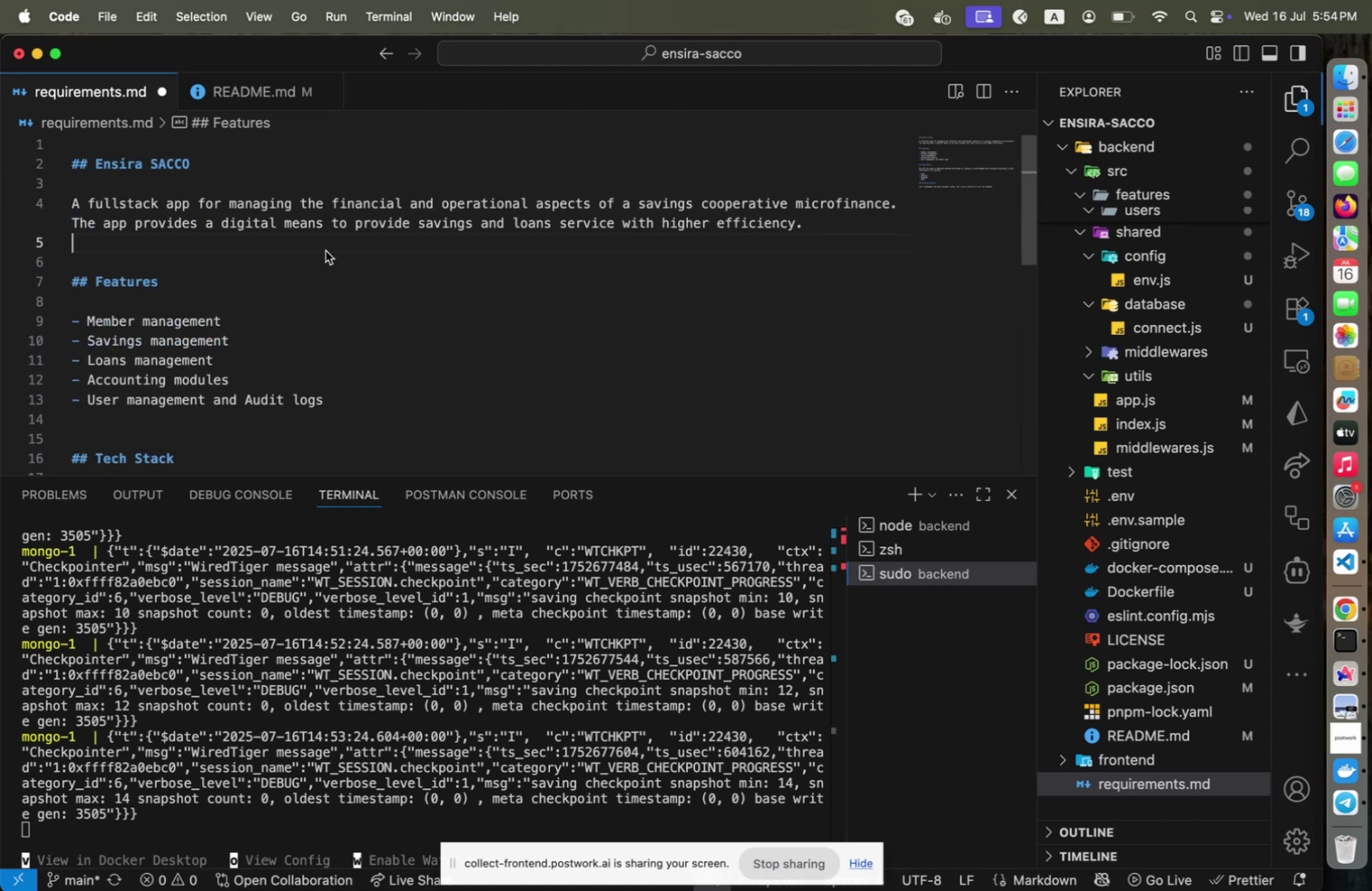 
left_click([326, 250])
 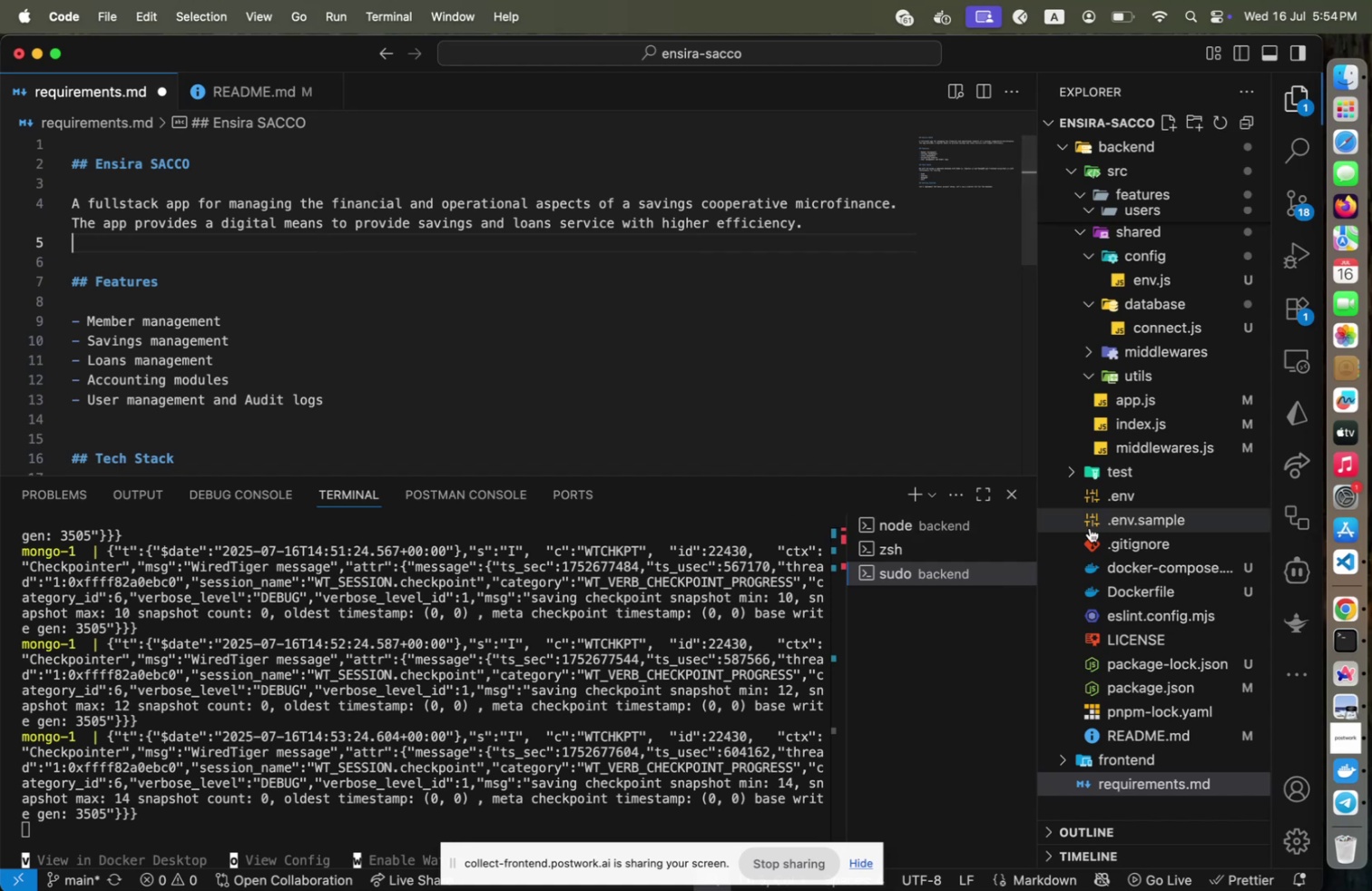 
wait(12.84)
 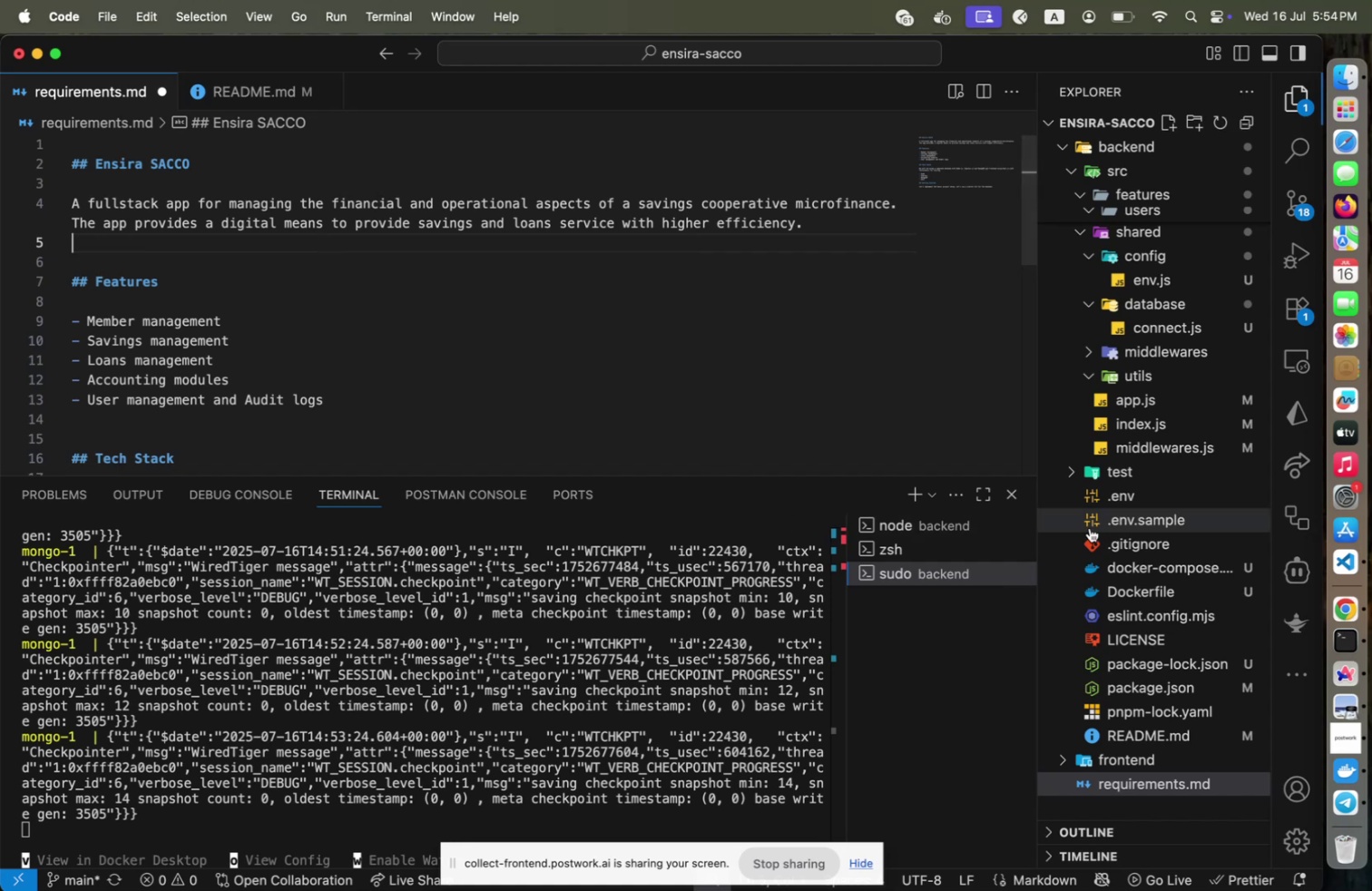 
left_click([698, 351])
 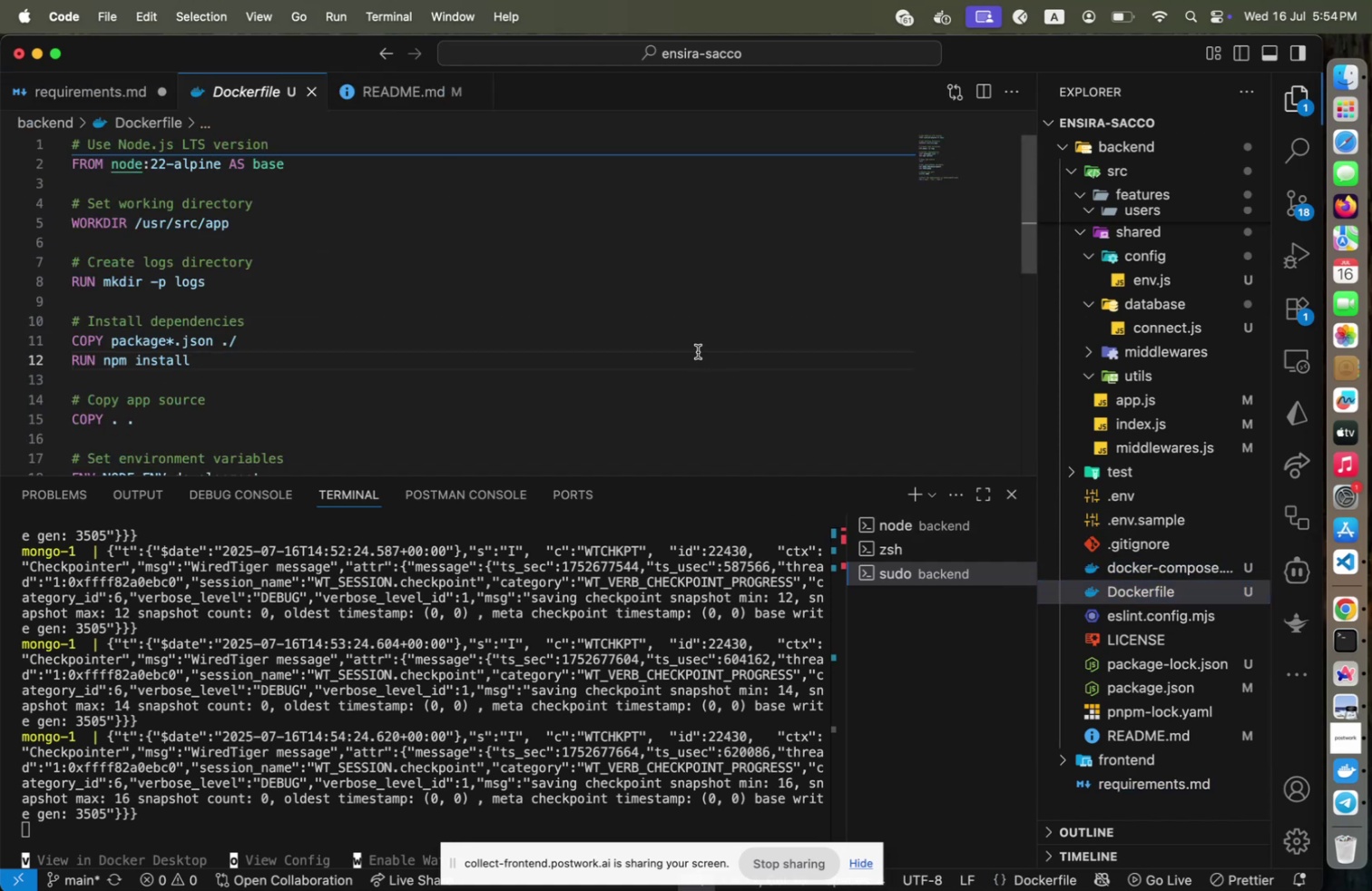 
scroll: coordinate [698, 351], scroll_direction: none, amount: 0.0
 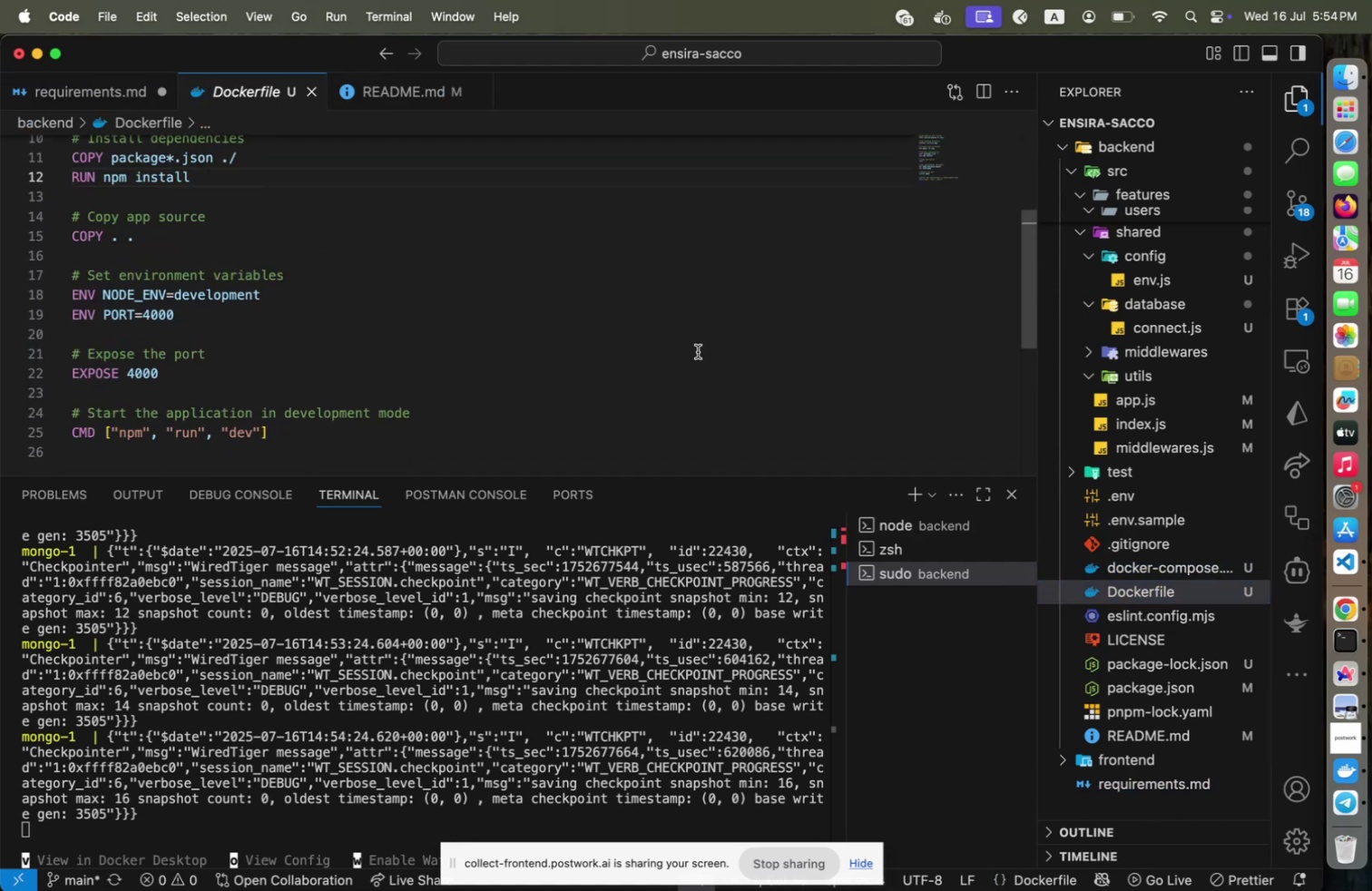 
scroll: coordinate [698, 351], scroll_direction: down, amount: 2.0
 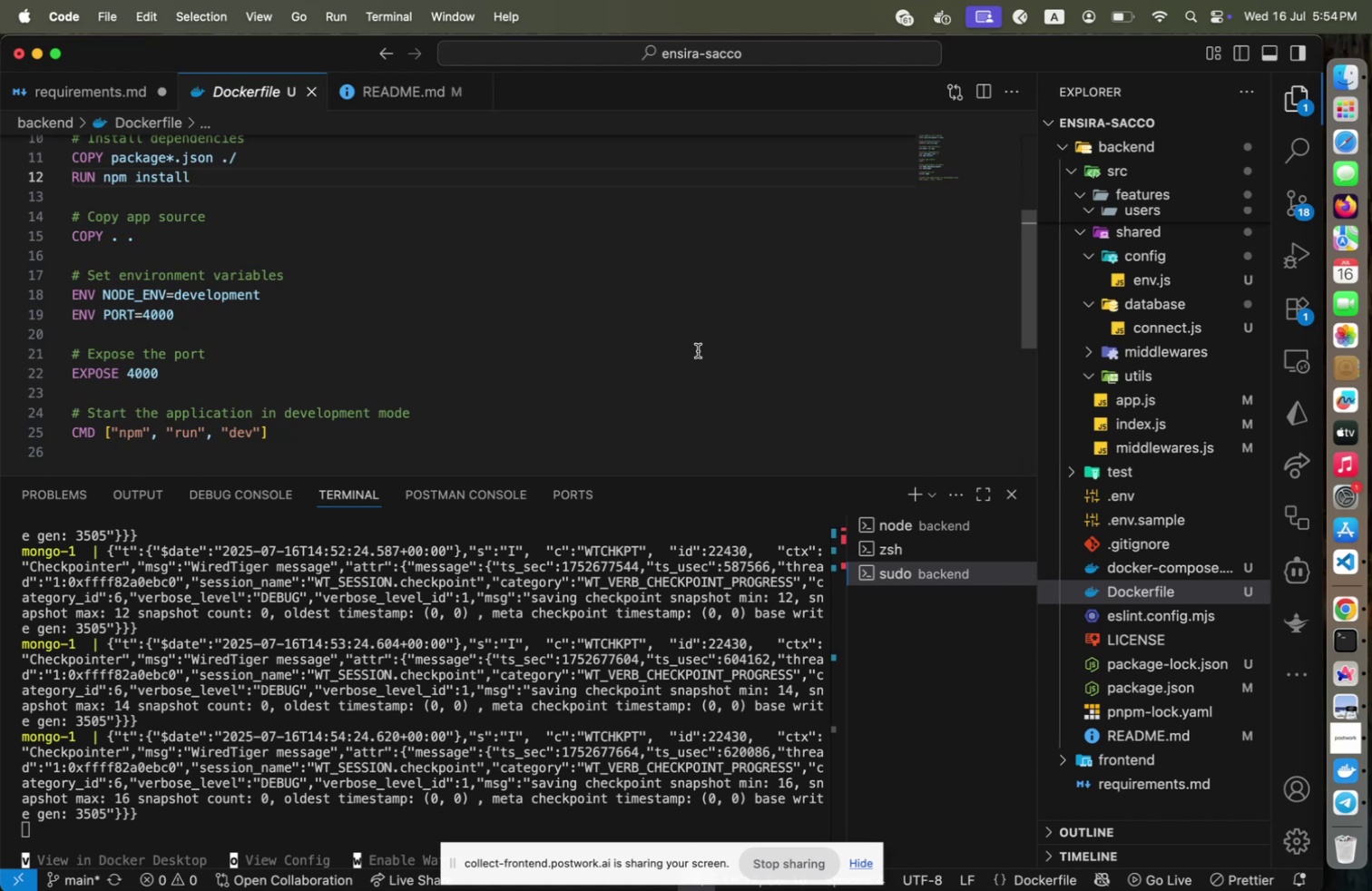 
wait(17.0)
 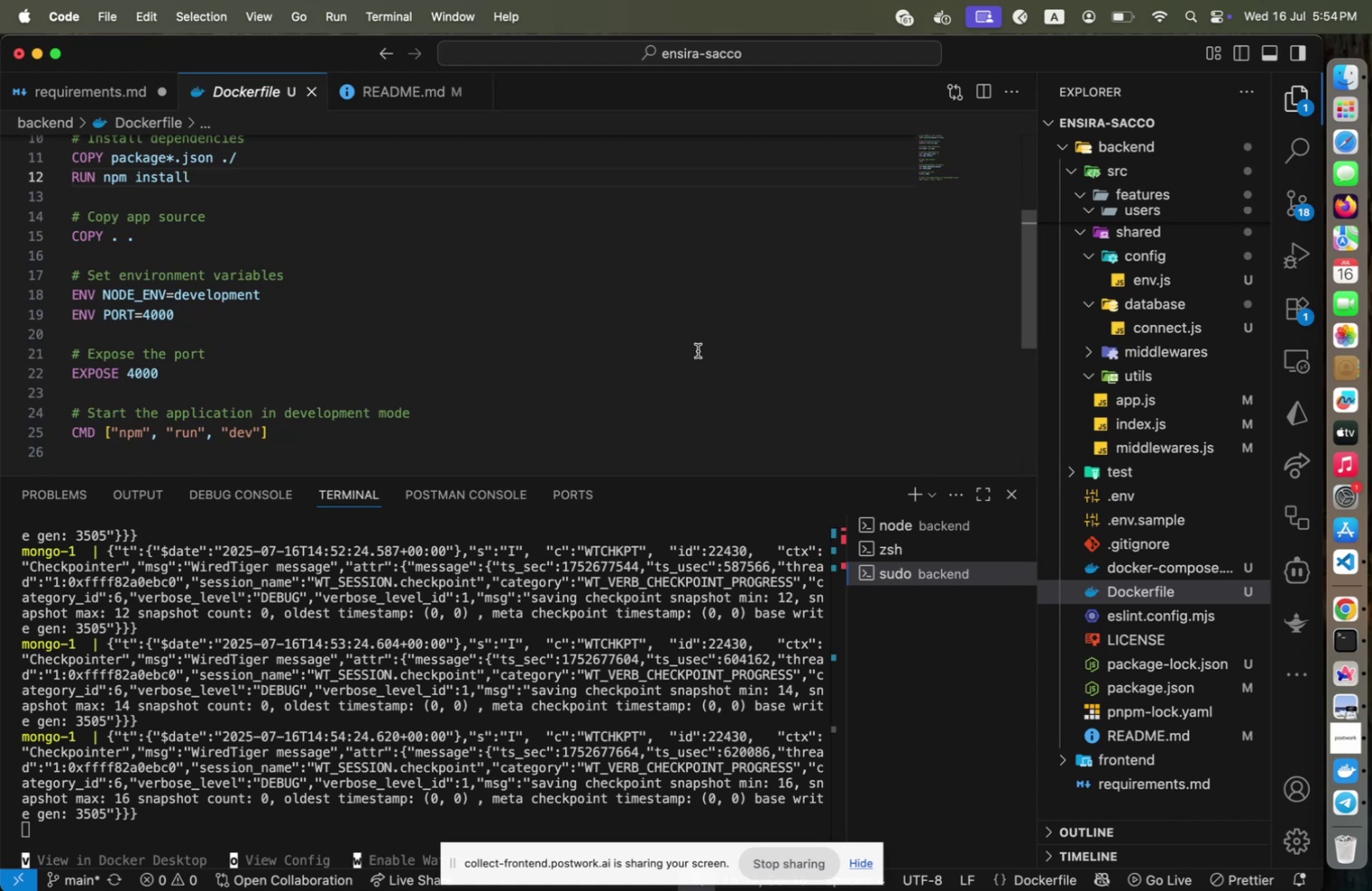 
left_click([74, 96])
 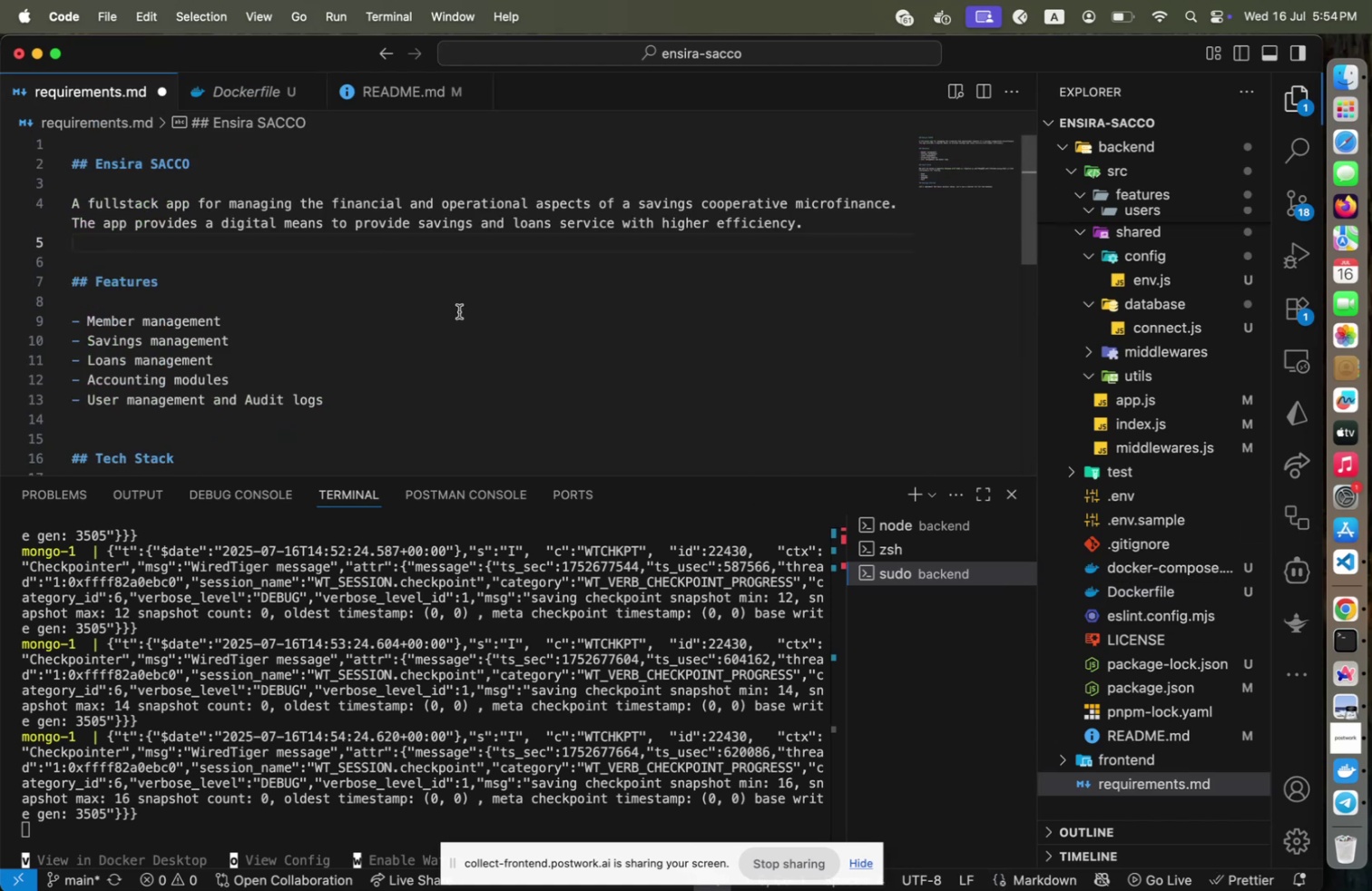 
left_click([459, 311])
 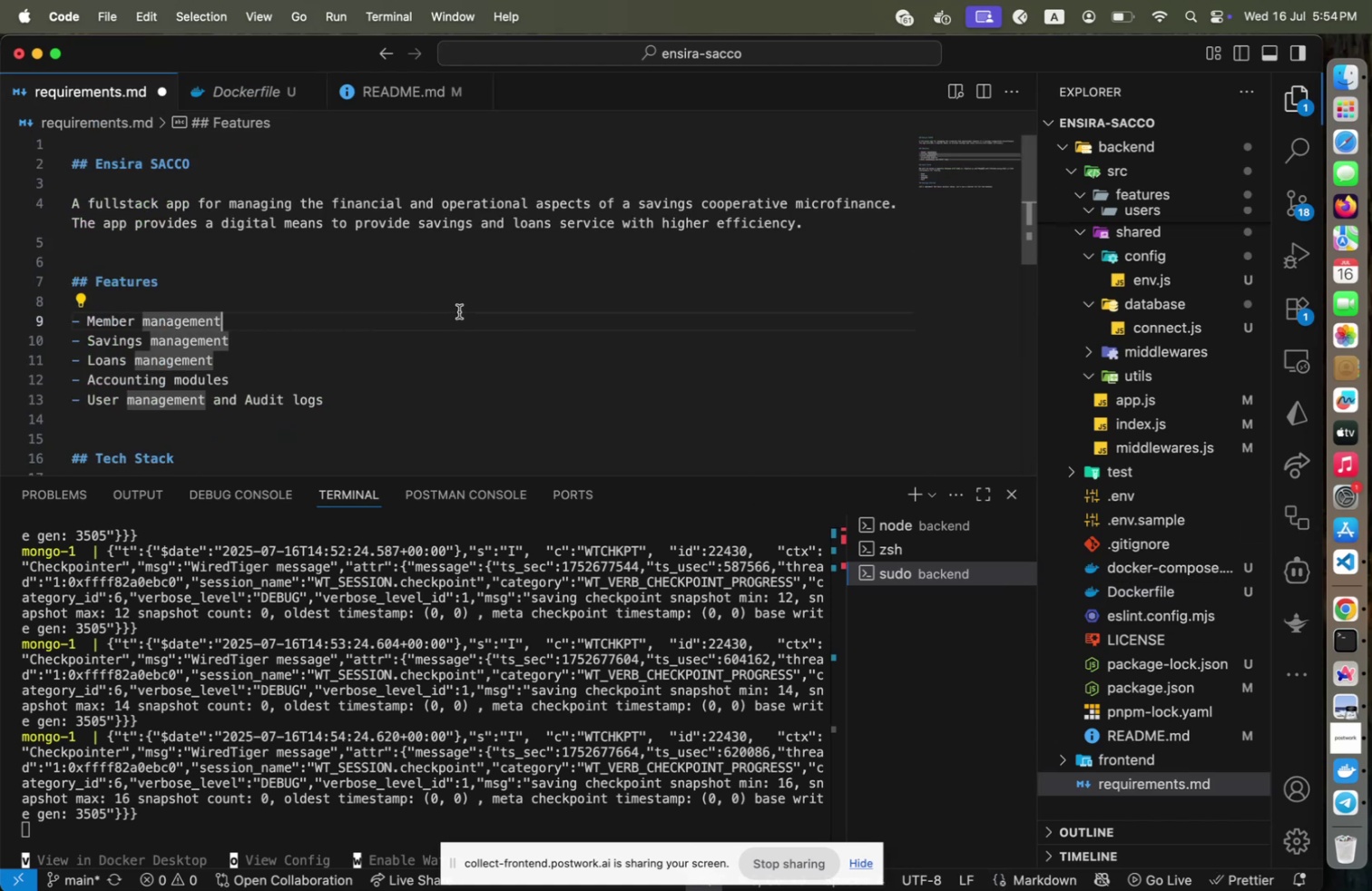 
key(Meta+CommandLeft)
 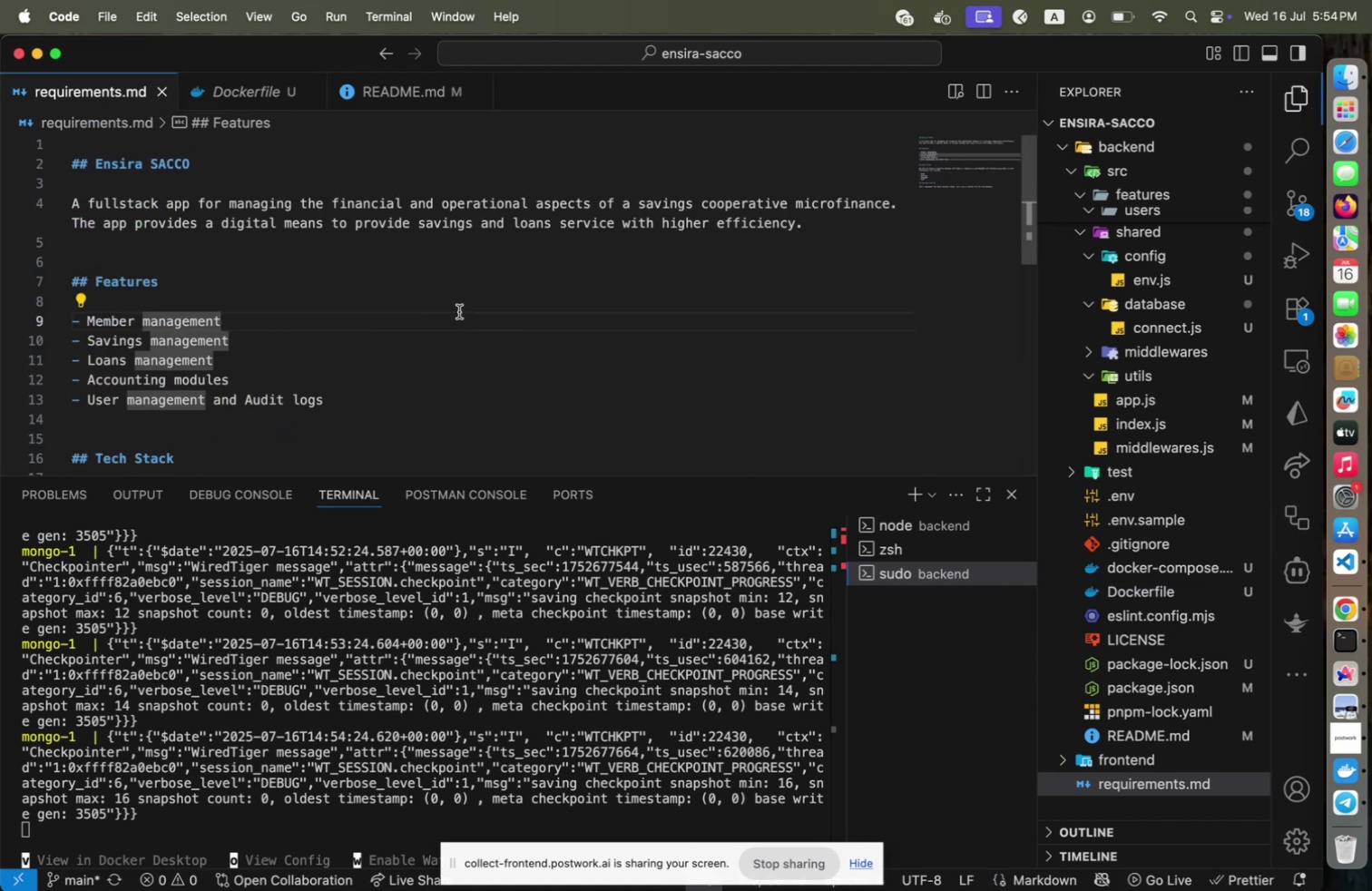 
key(Meta+S)
 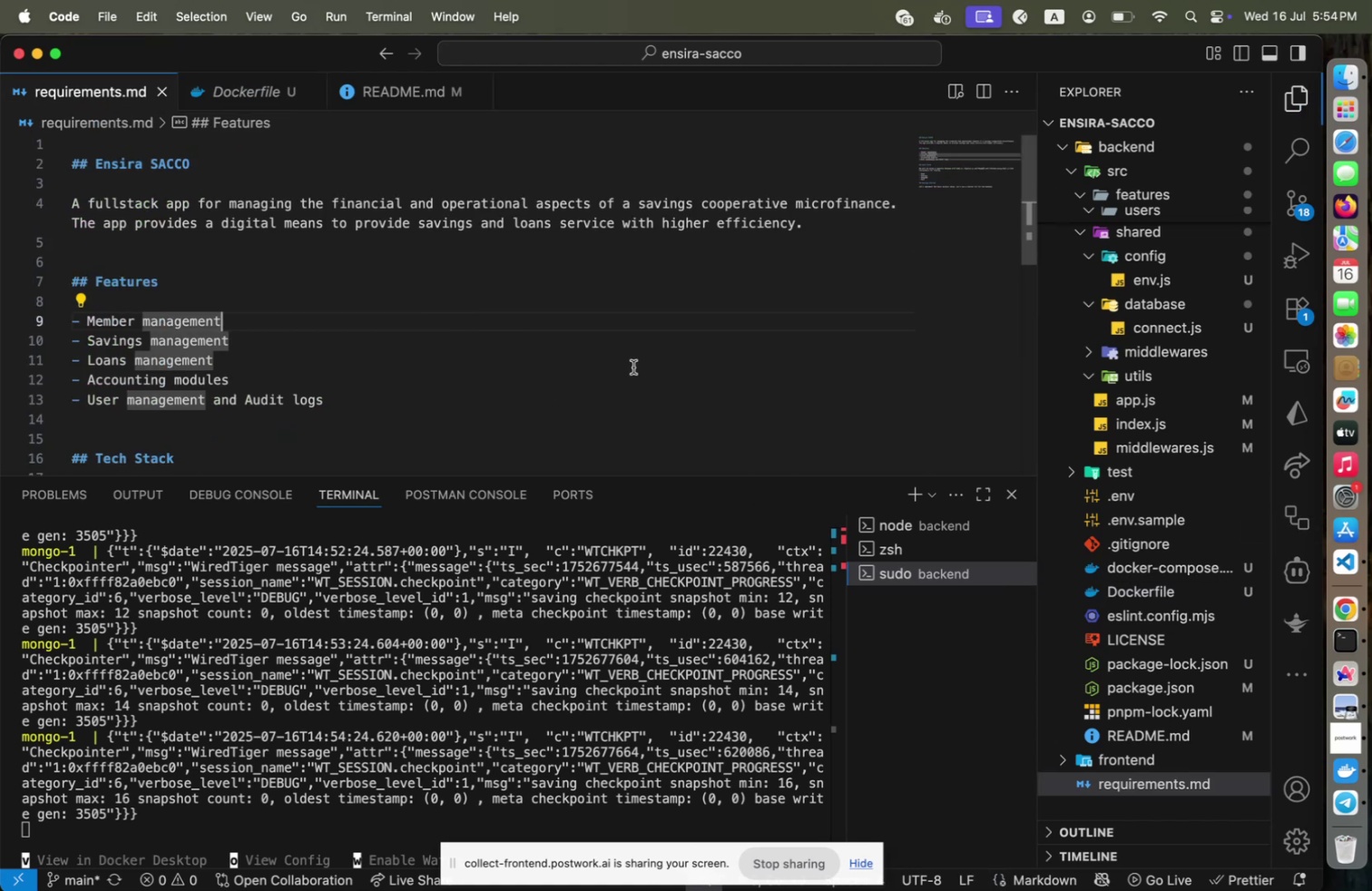 
scroll: coordinate [633, 366], scroll_direction: down, amount: 12.0
 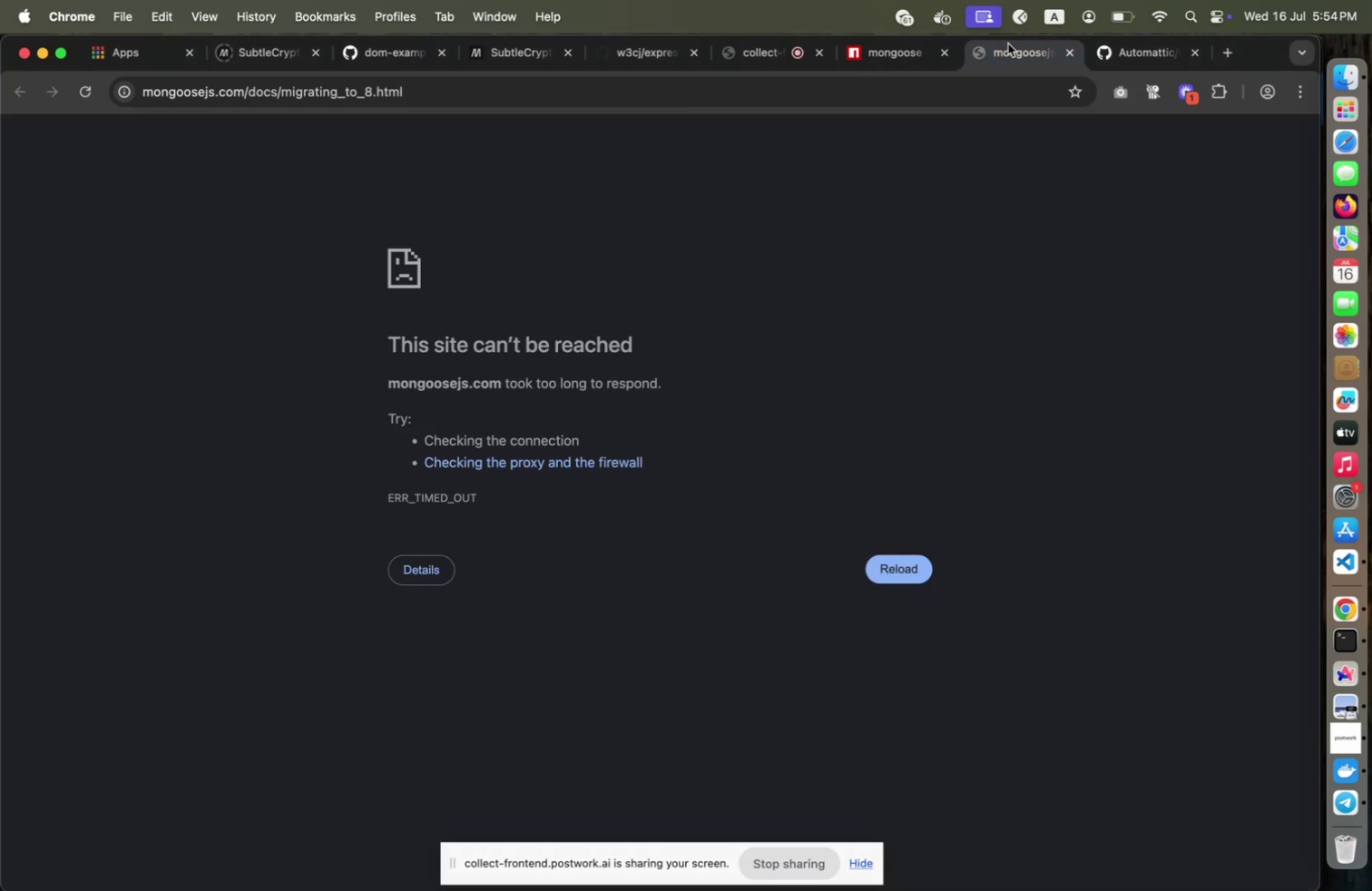 
wait(6.42)
 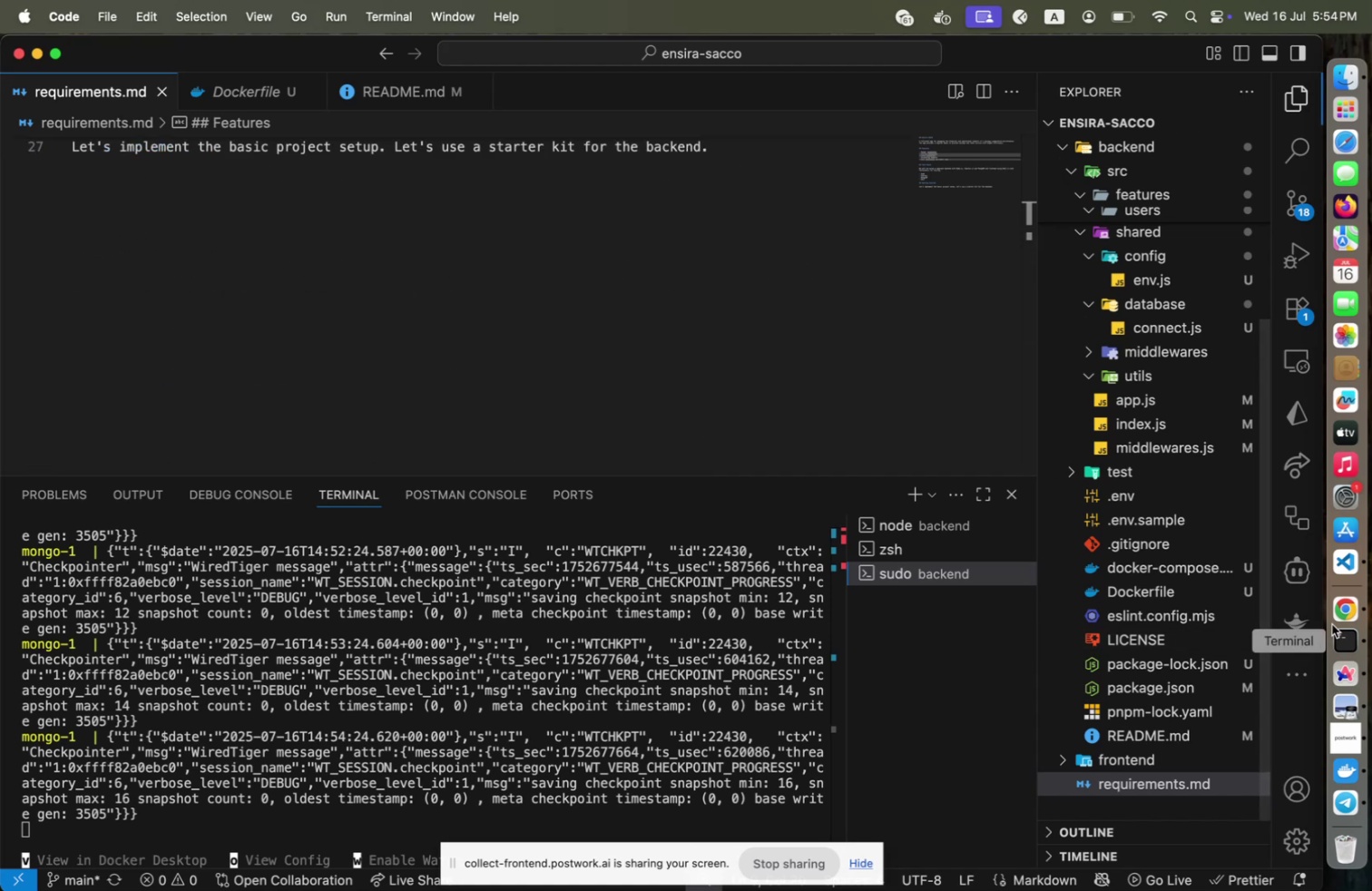 
left_click([1064, 52])
 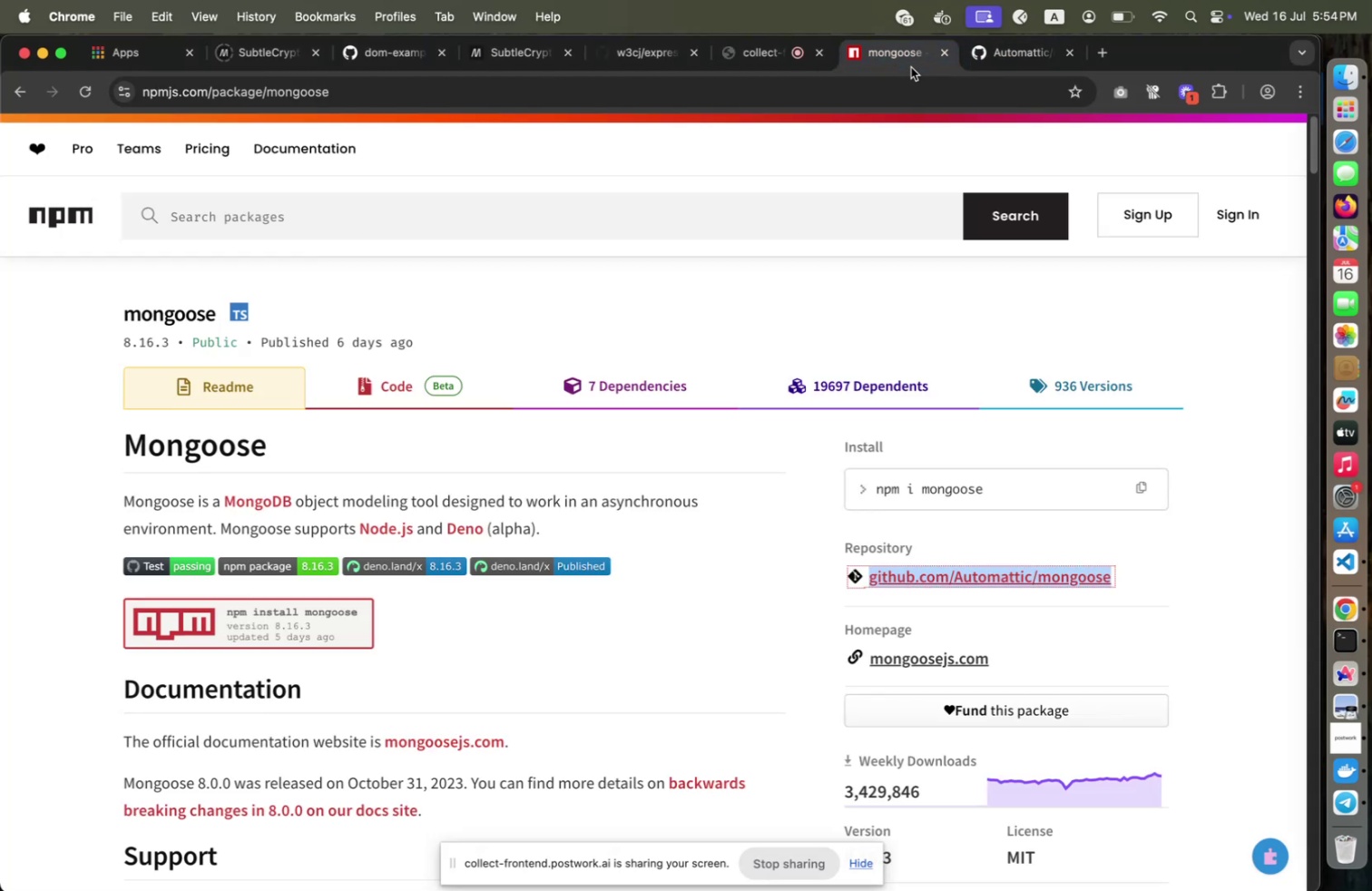 
left_click([911, 67])
 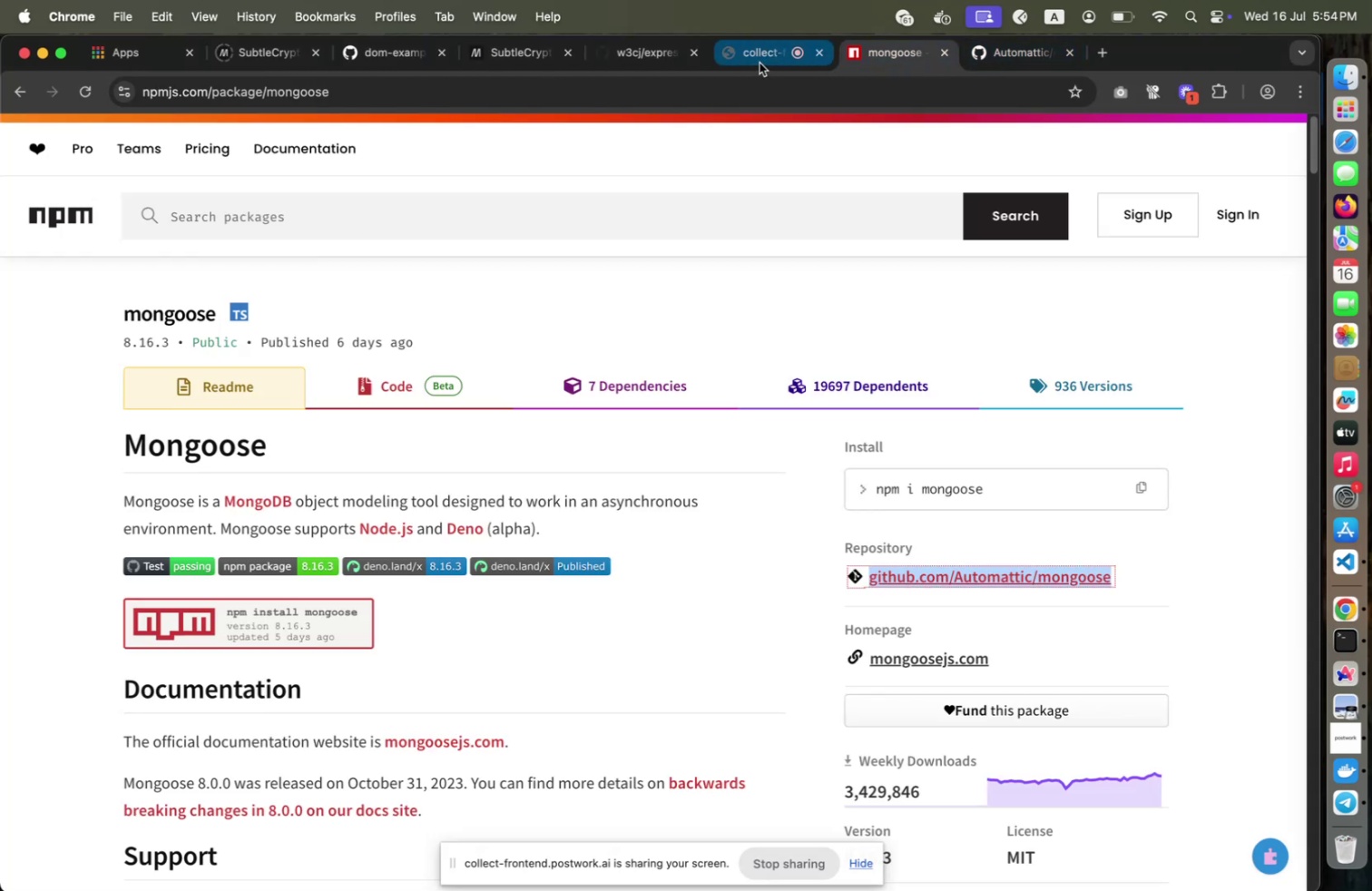 
left_click([760, 63])
 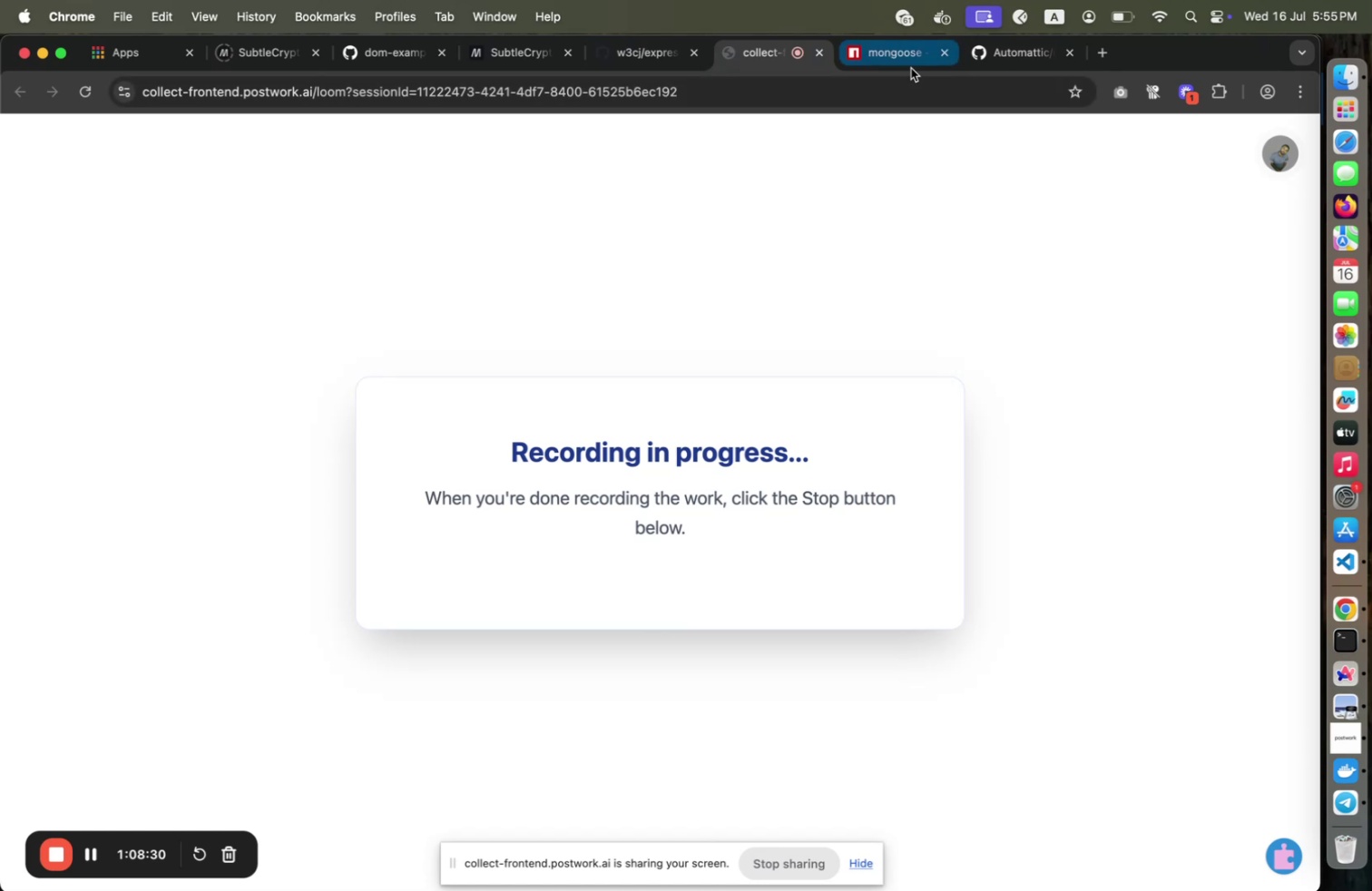 
left_click([906, 68])
 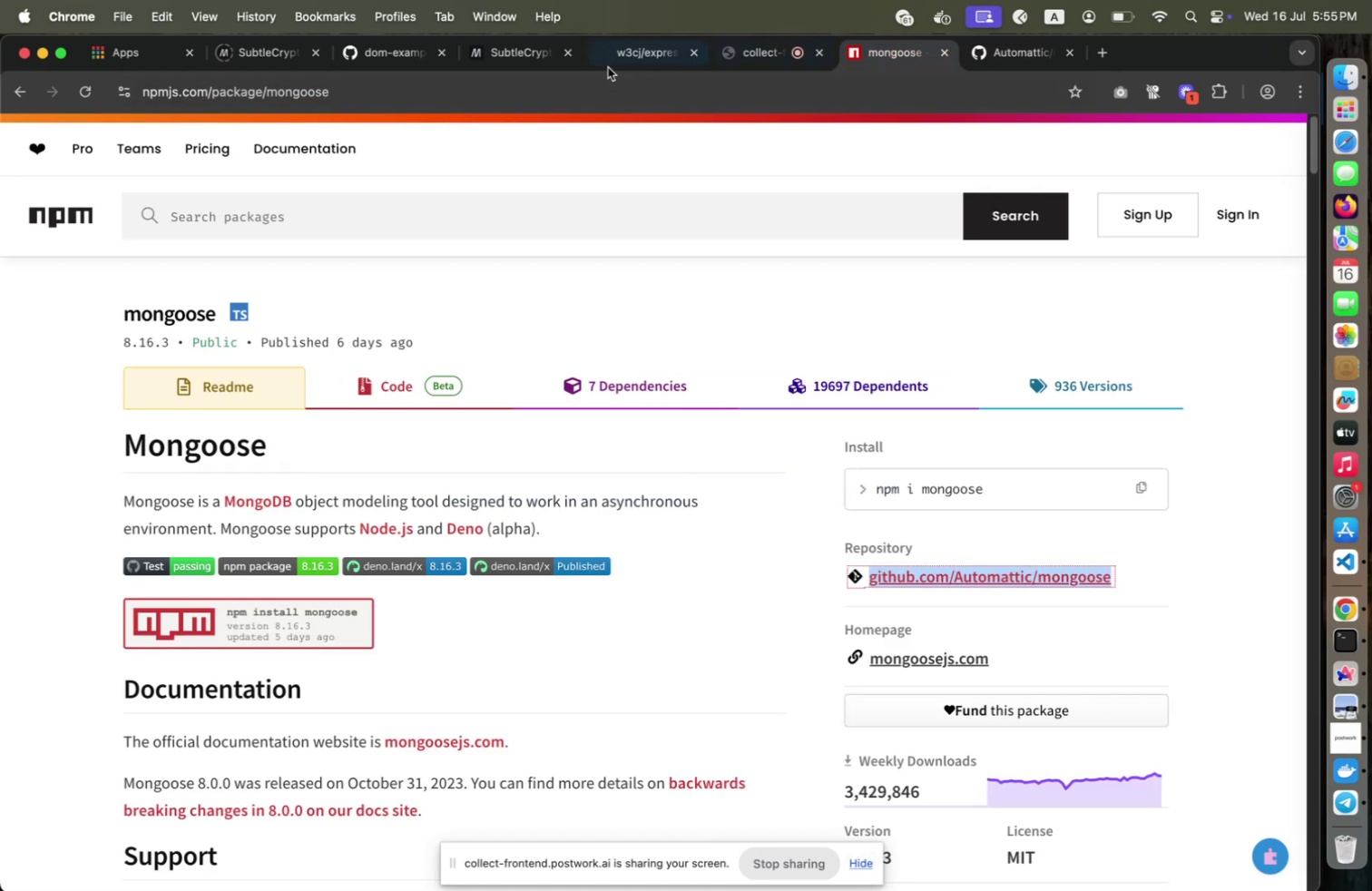 
mouse_move([621, 102])
 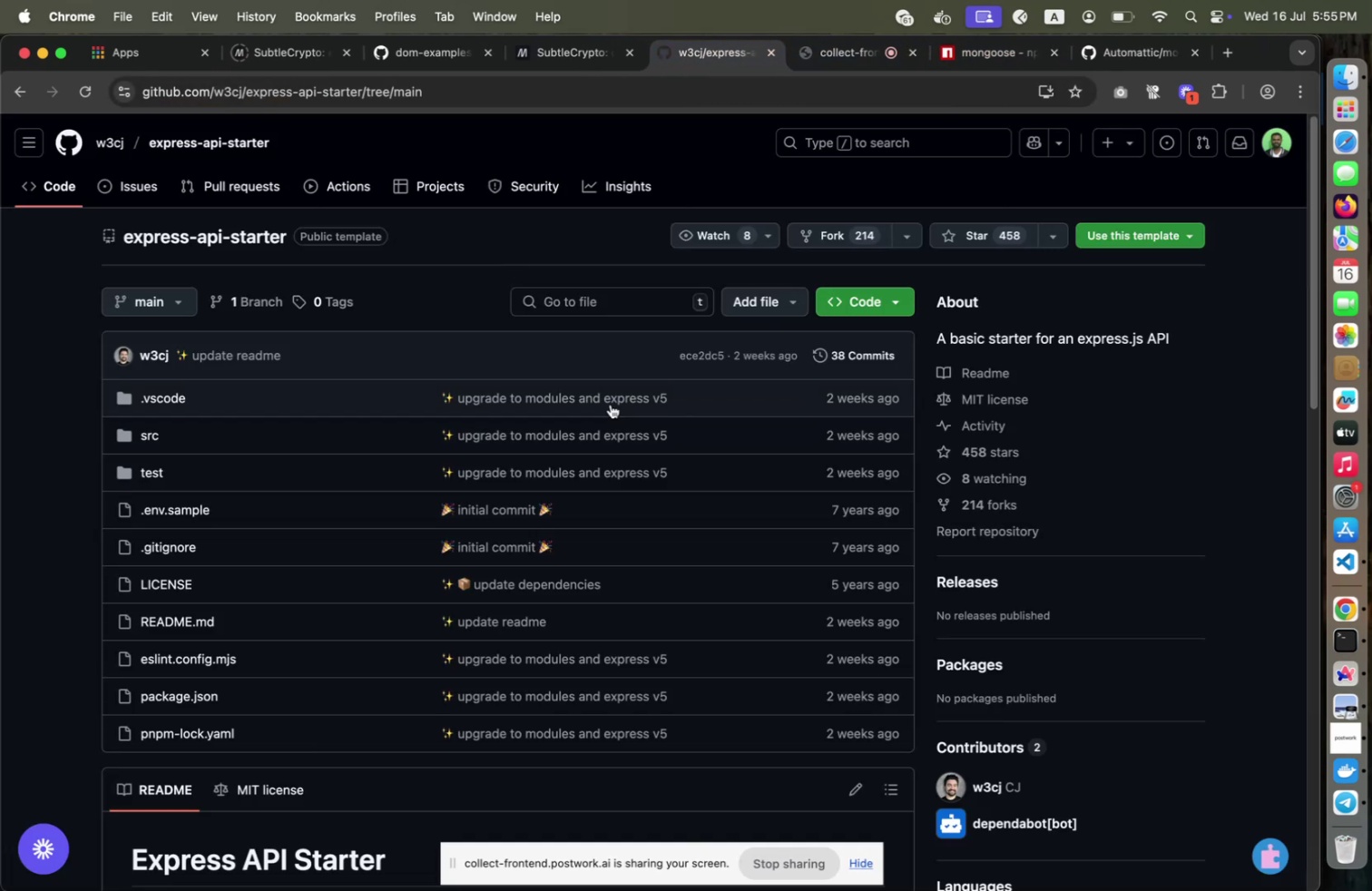 
scroll: coordinate [652, 406], scroll_direction: up, amount: 26.0
 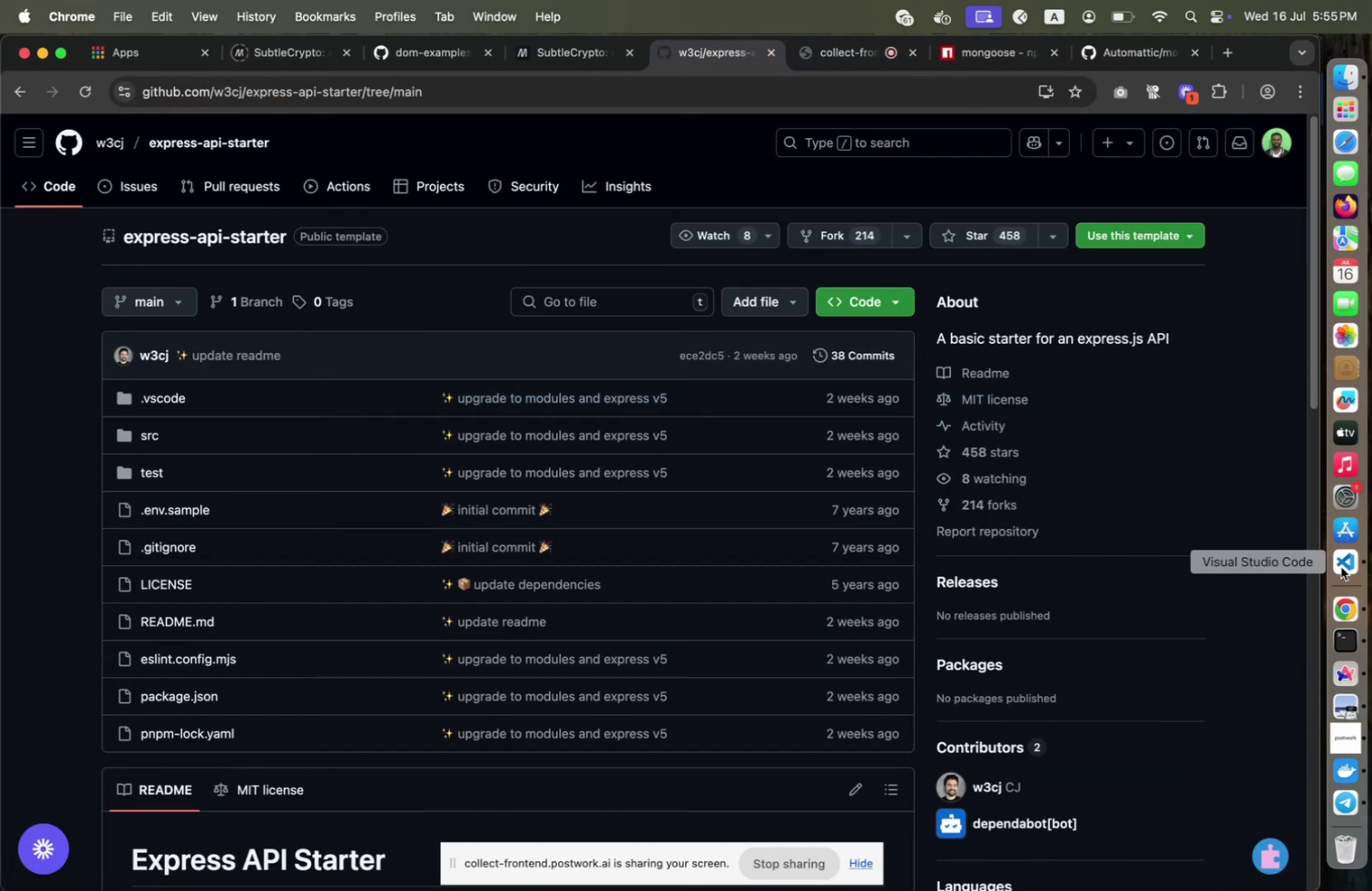 
left_click([1341, 565])
 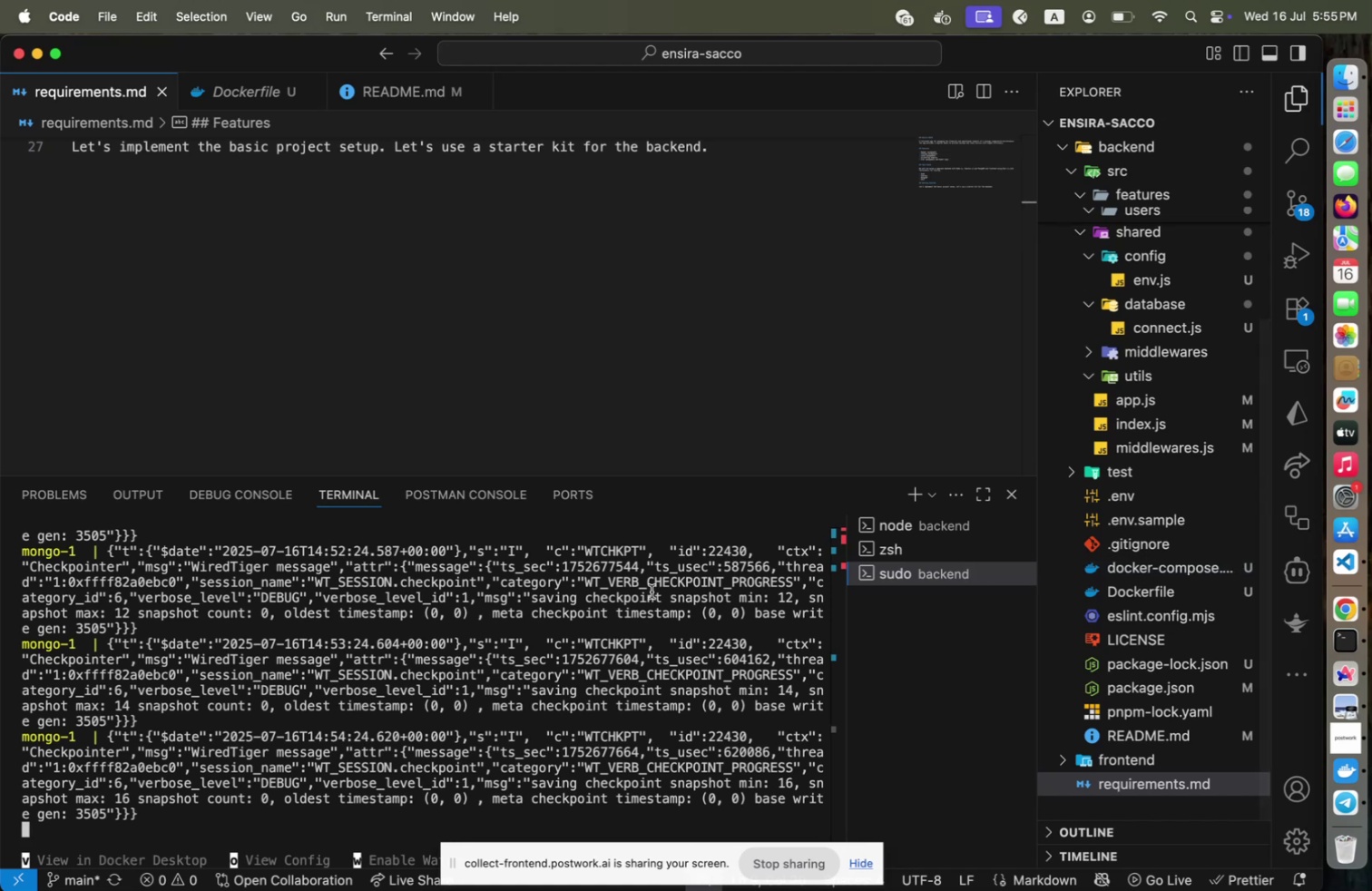 
left_click([652, 591])
 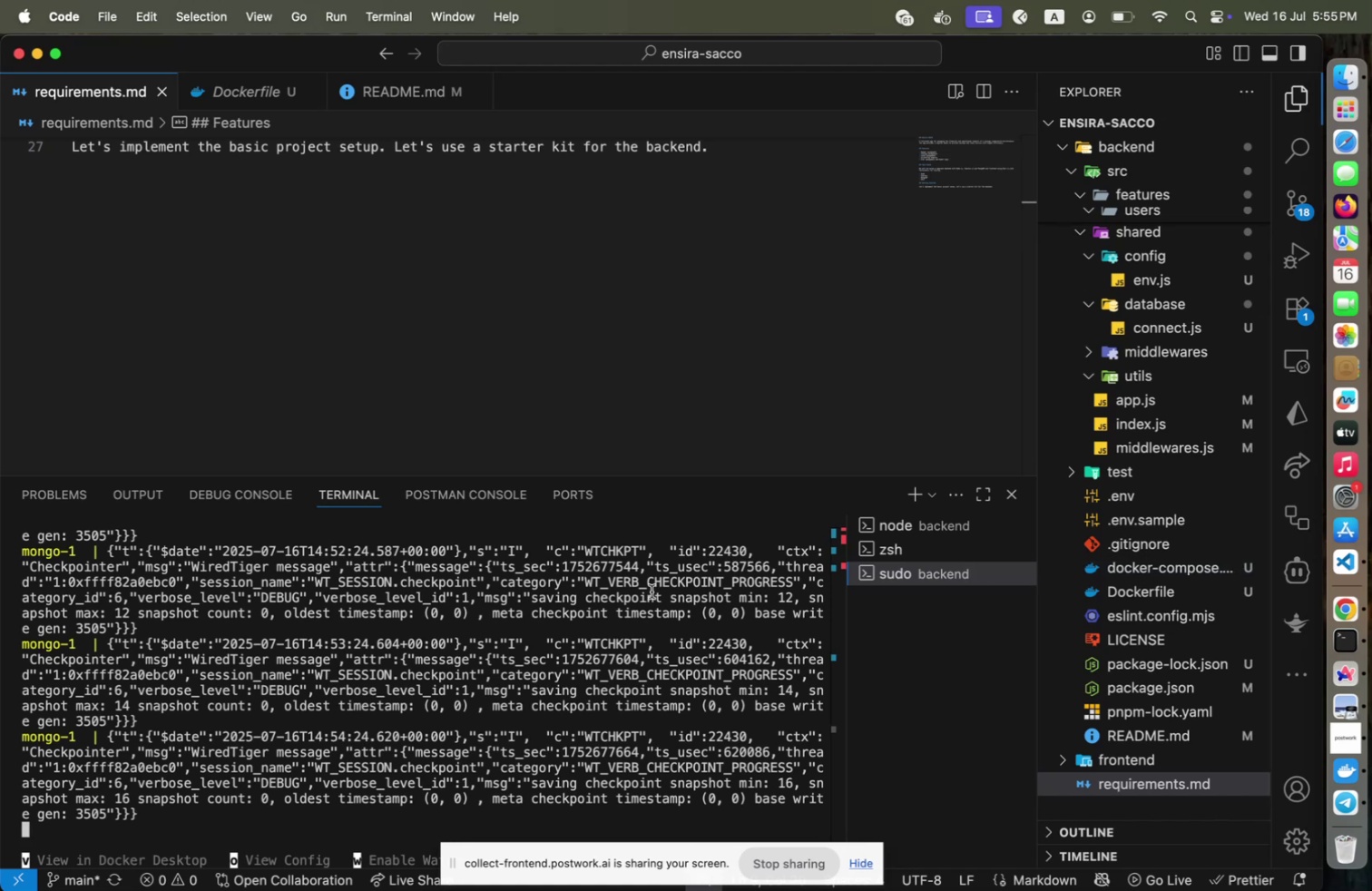 
scroll: coordinate [652, 591], scroll_direction: down, amount: 10.0
 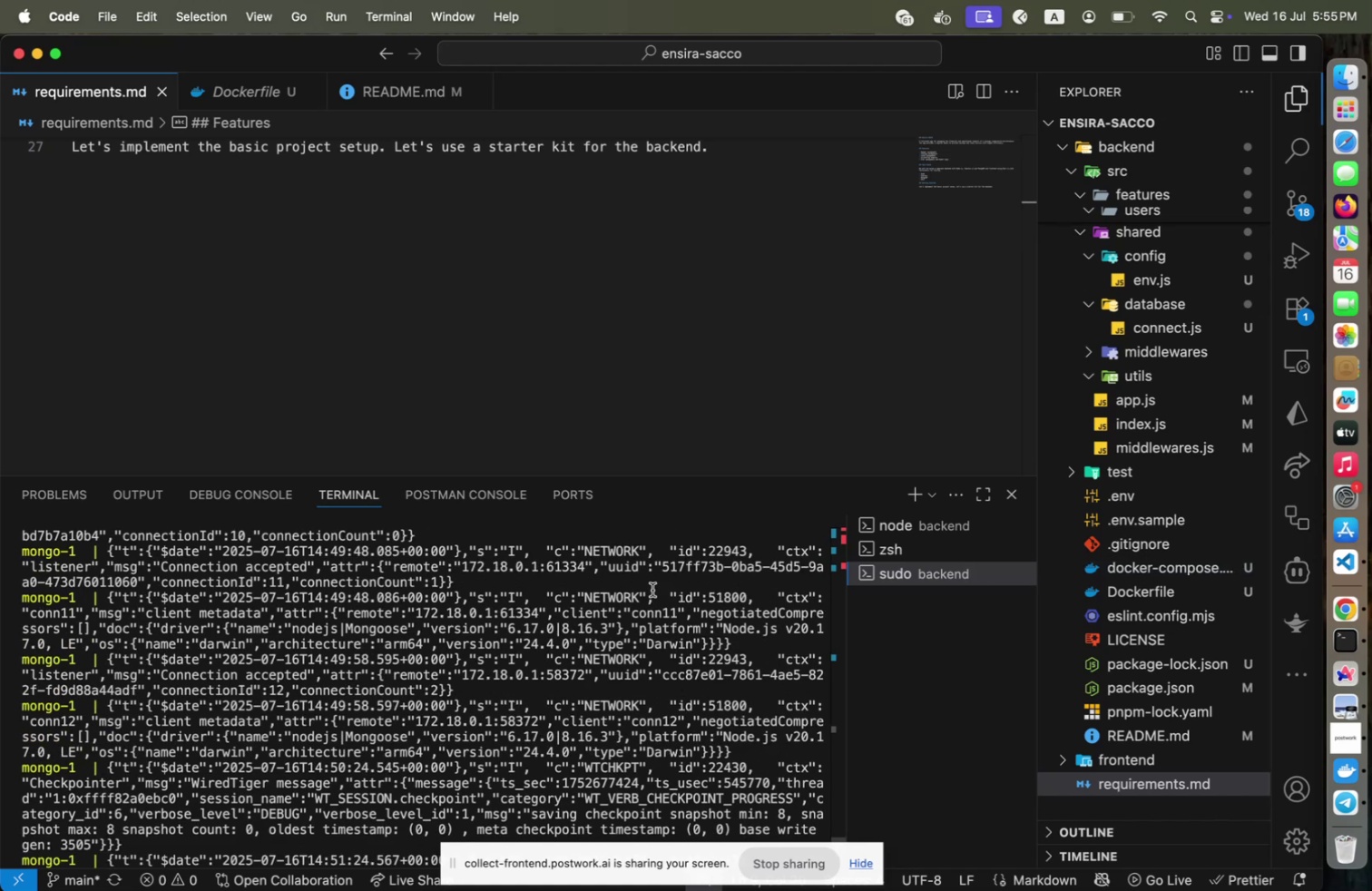 
scroll: coordinate [652, 589], scroll_direction: up, amount: 45.0
 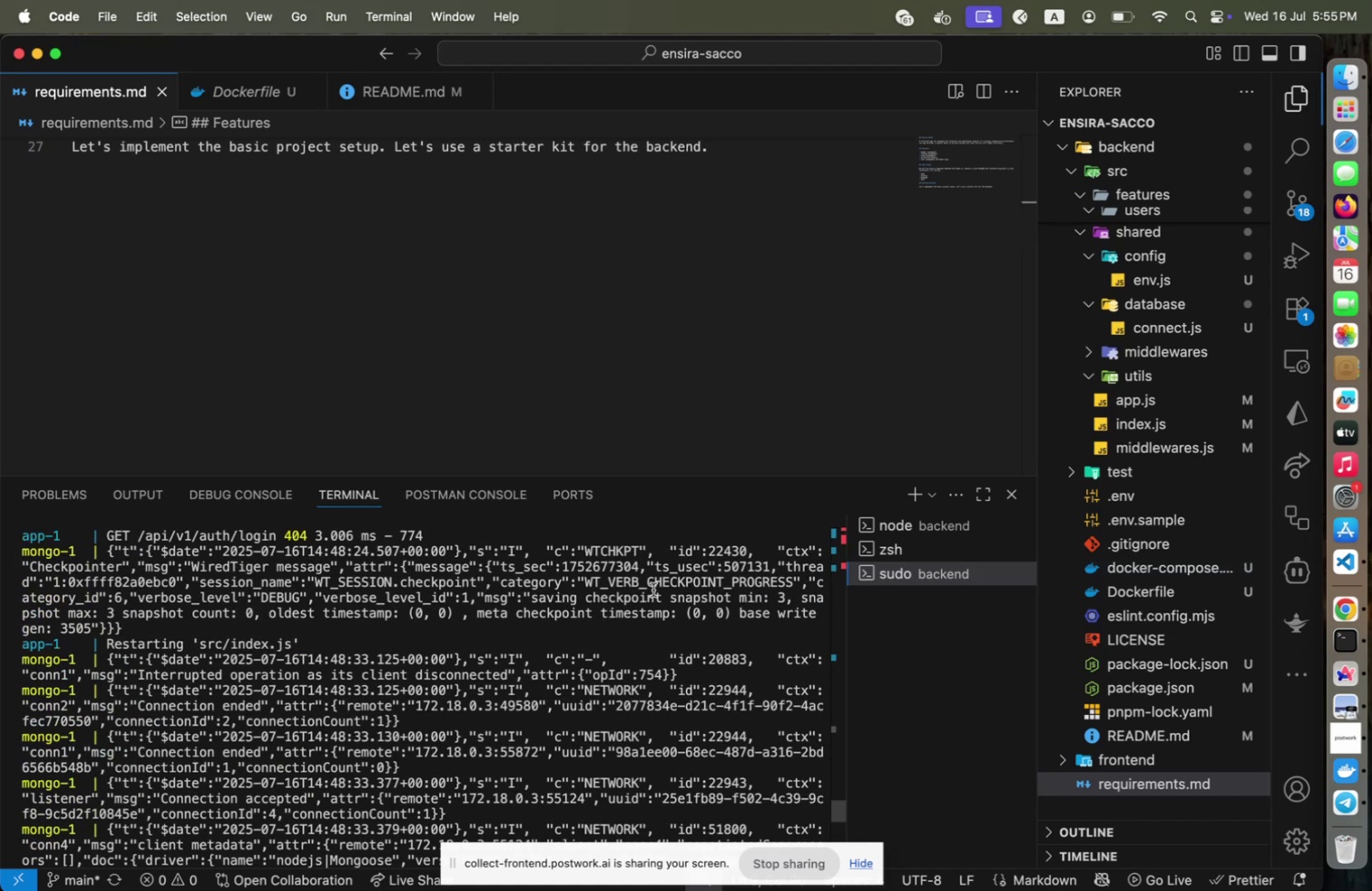 
key(Control+ControlLeft)
 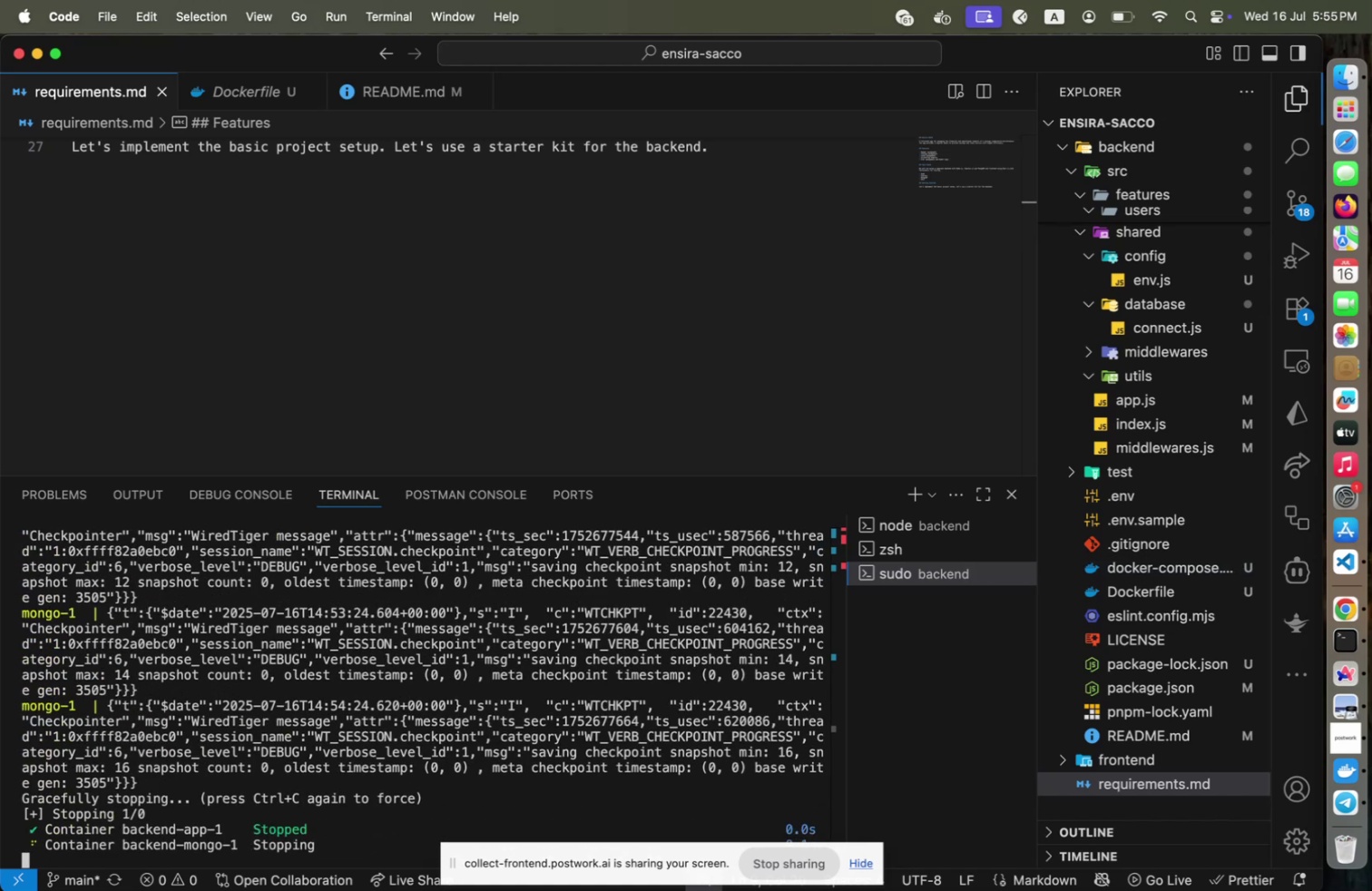 
key(Control+C)
 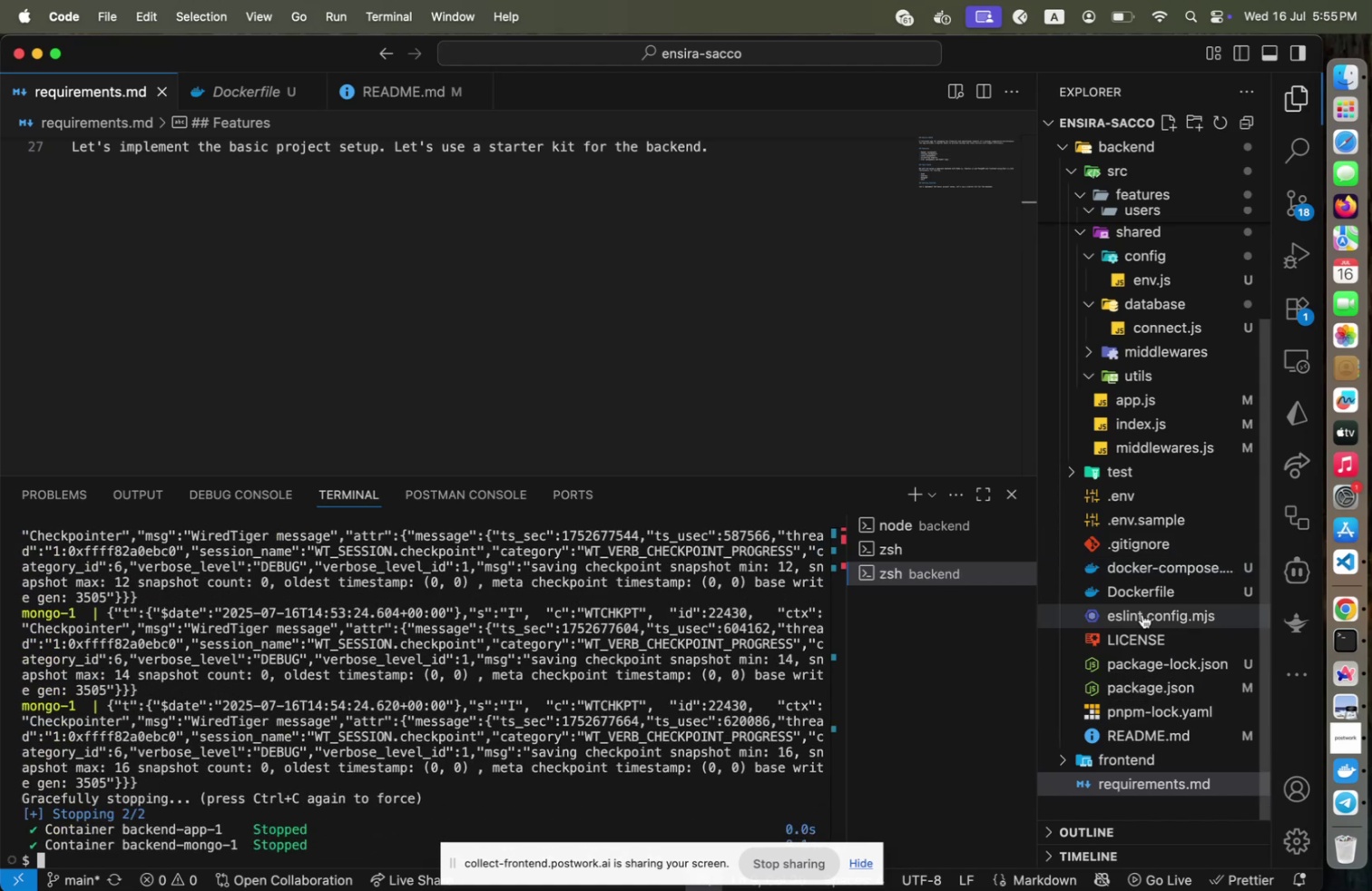 
wait(5.65)
 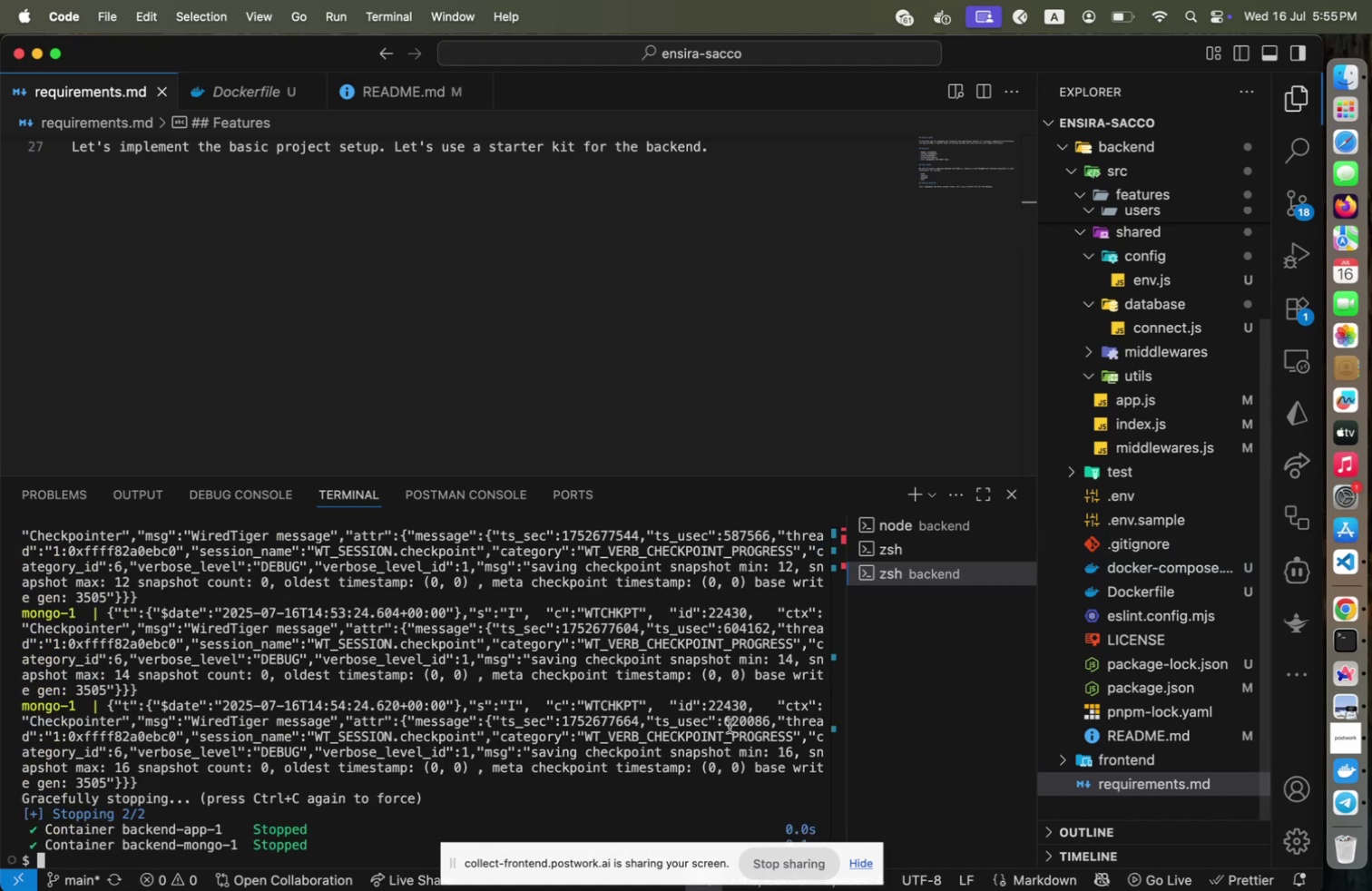 
left_click([1137, 473])
 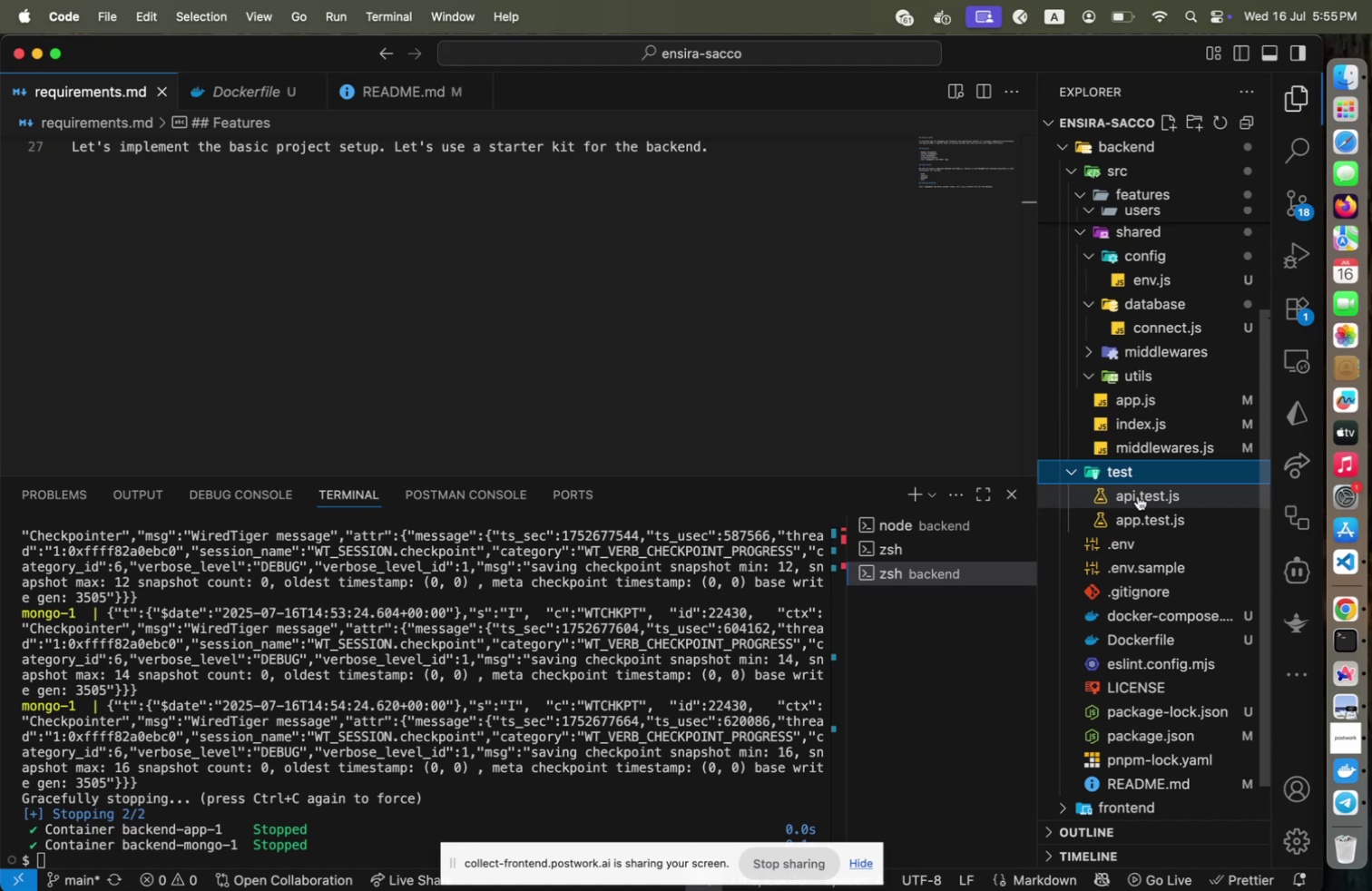 
left_click([1138, 495])
 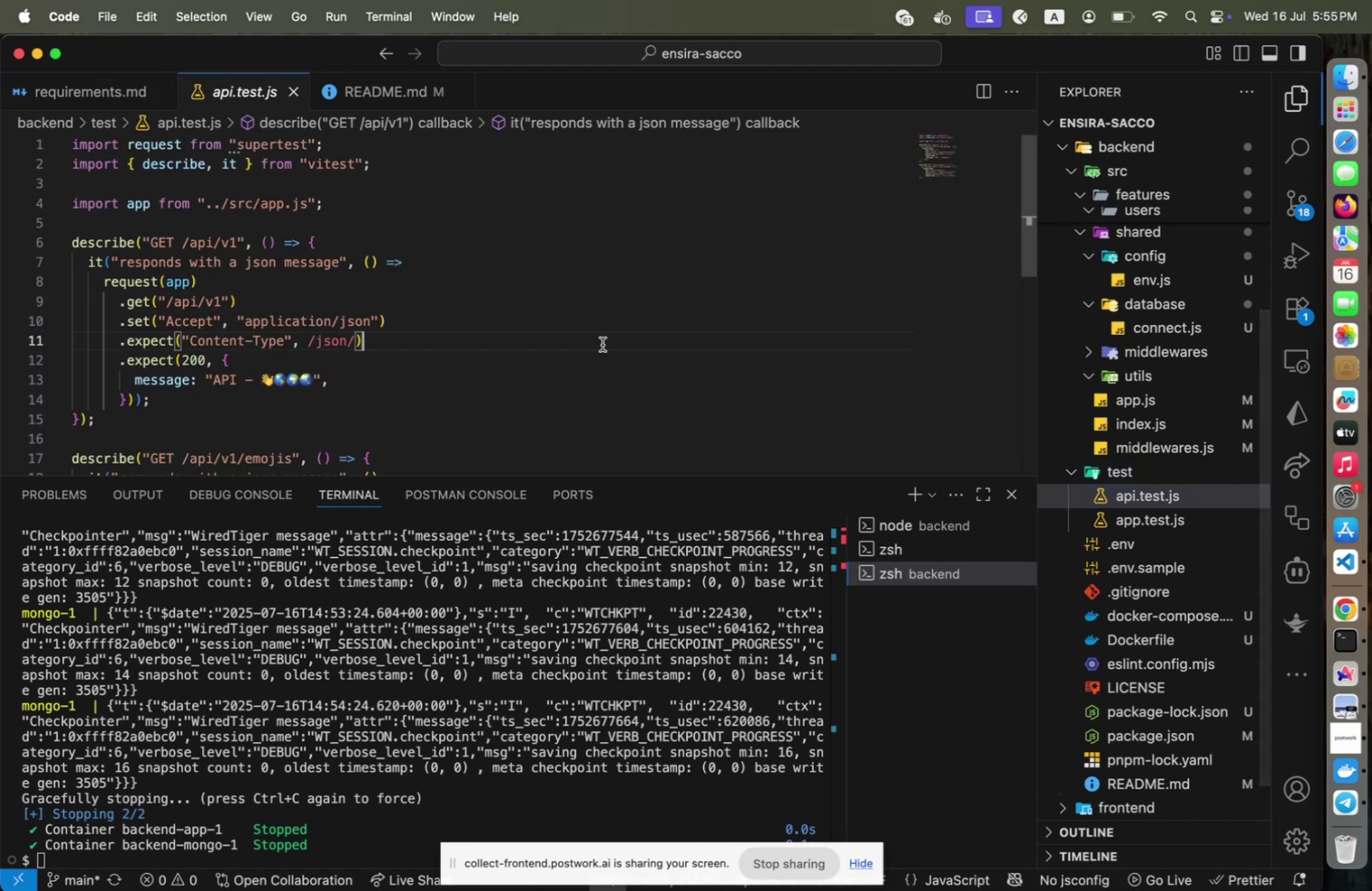 
left_click([603, 344])
 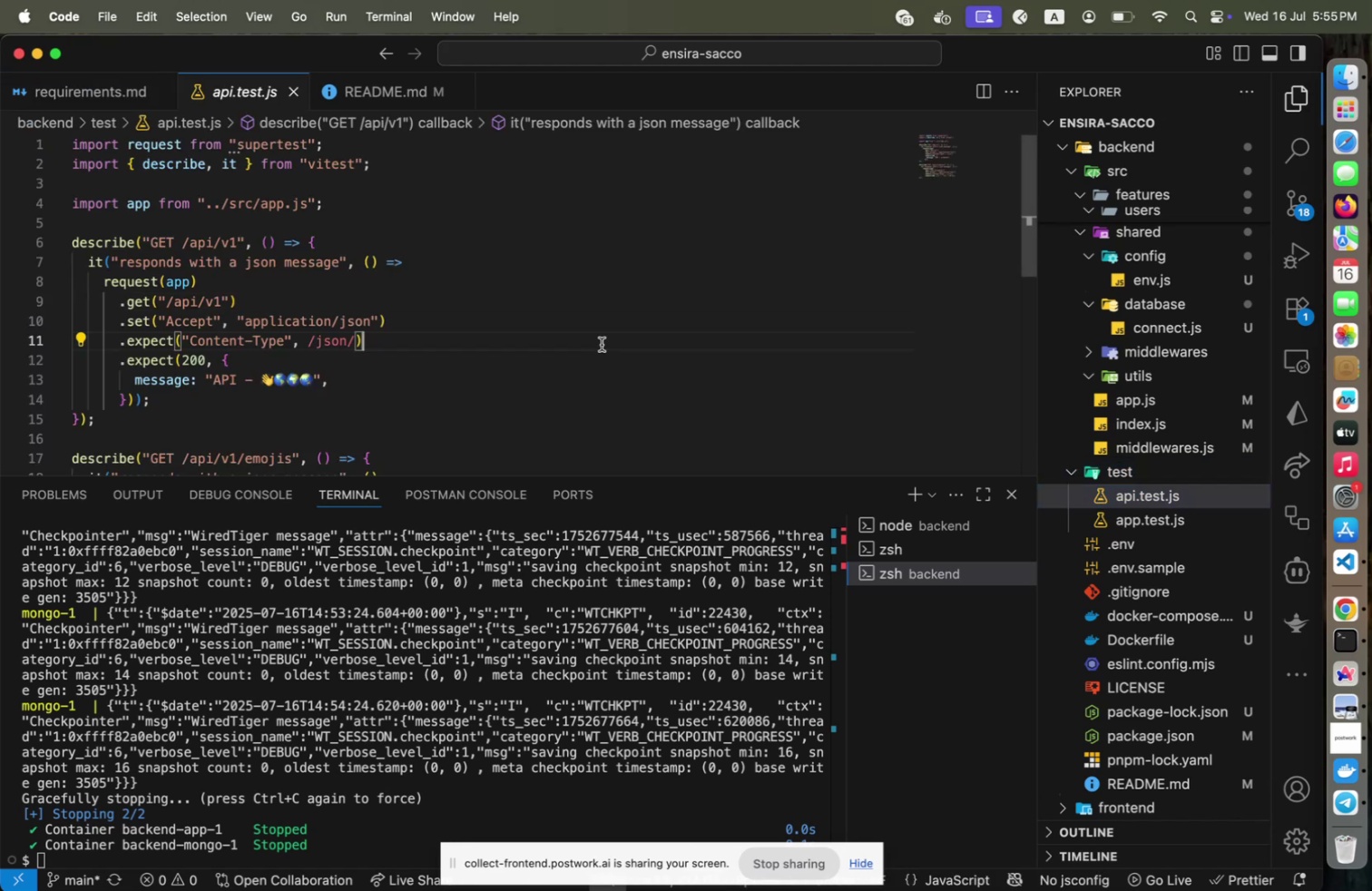 
key(ArrowUp)
 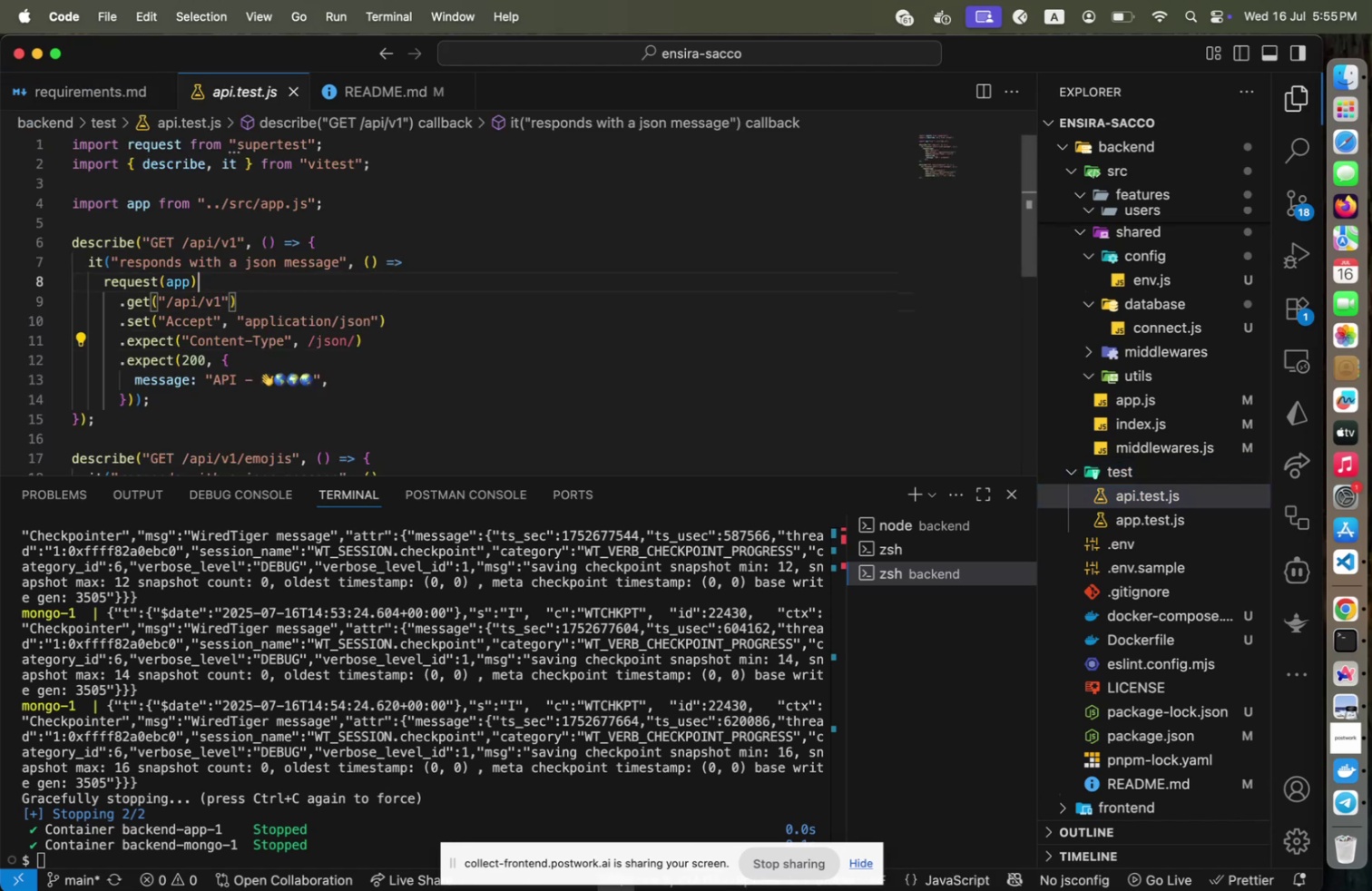 
key(ArrowUp)
 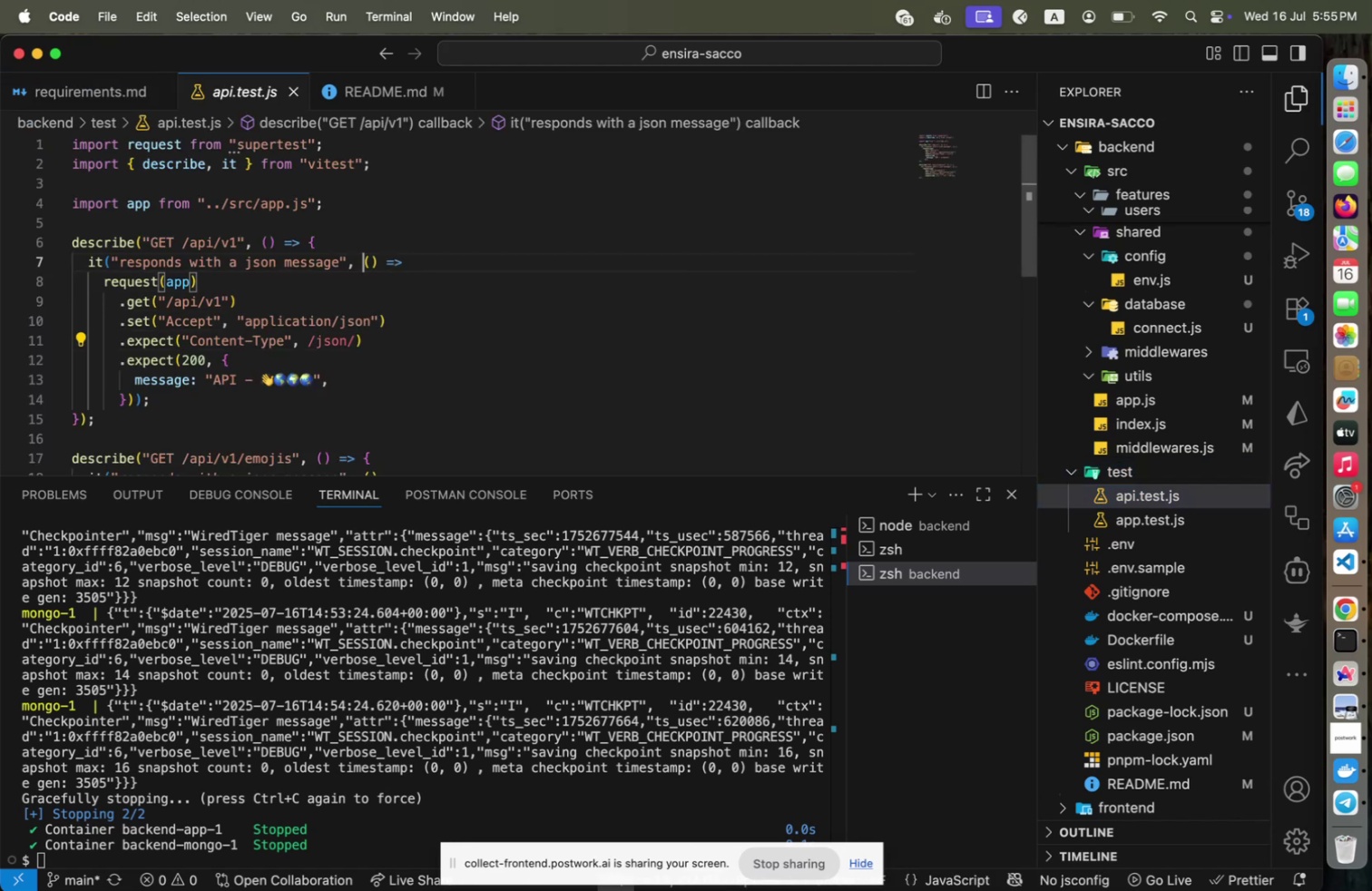 
key(ArrowUp)
 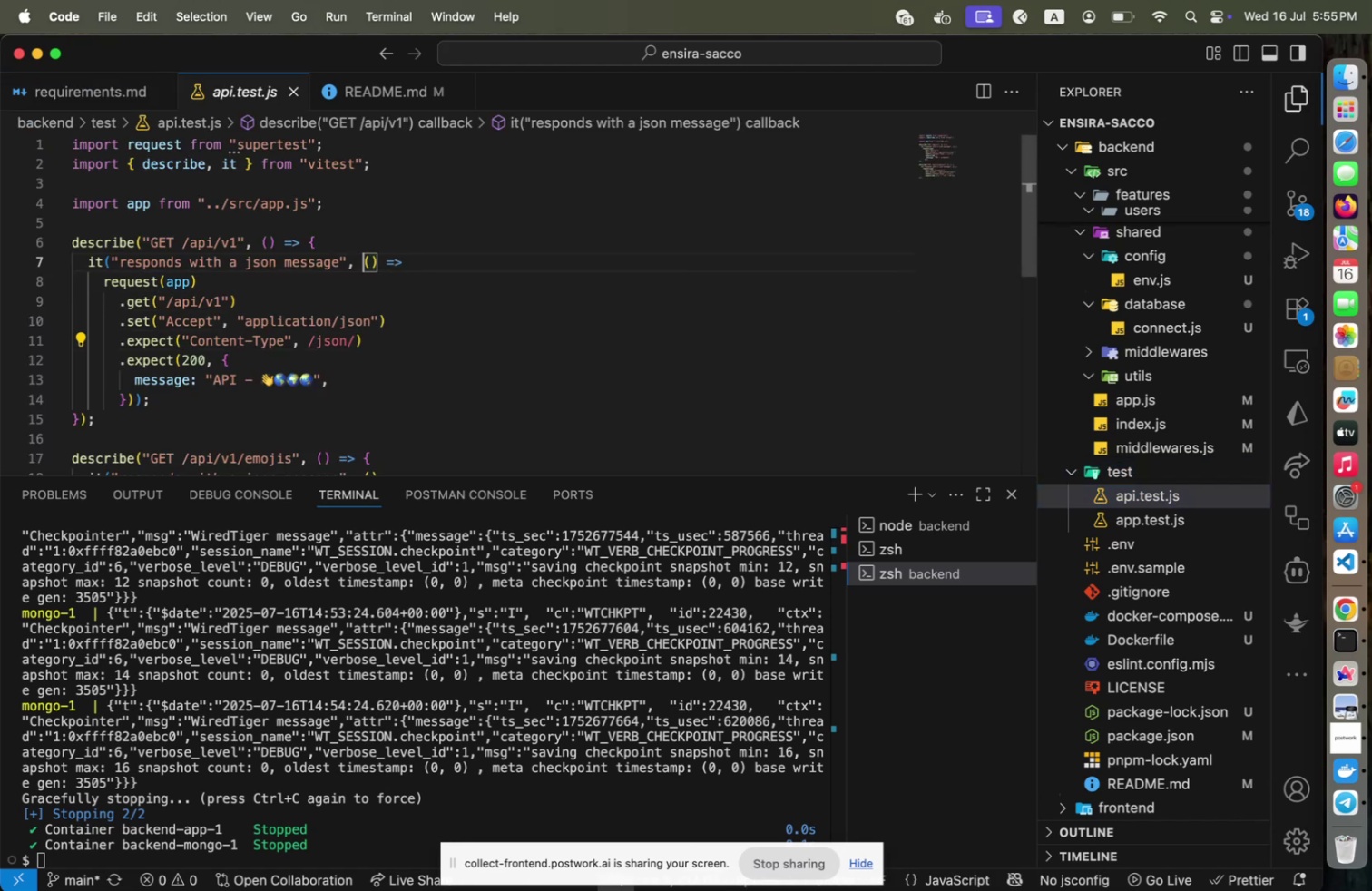 
key(ArrowUp)
 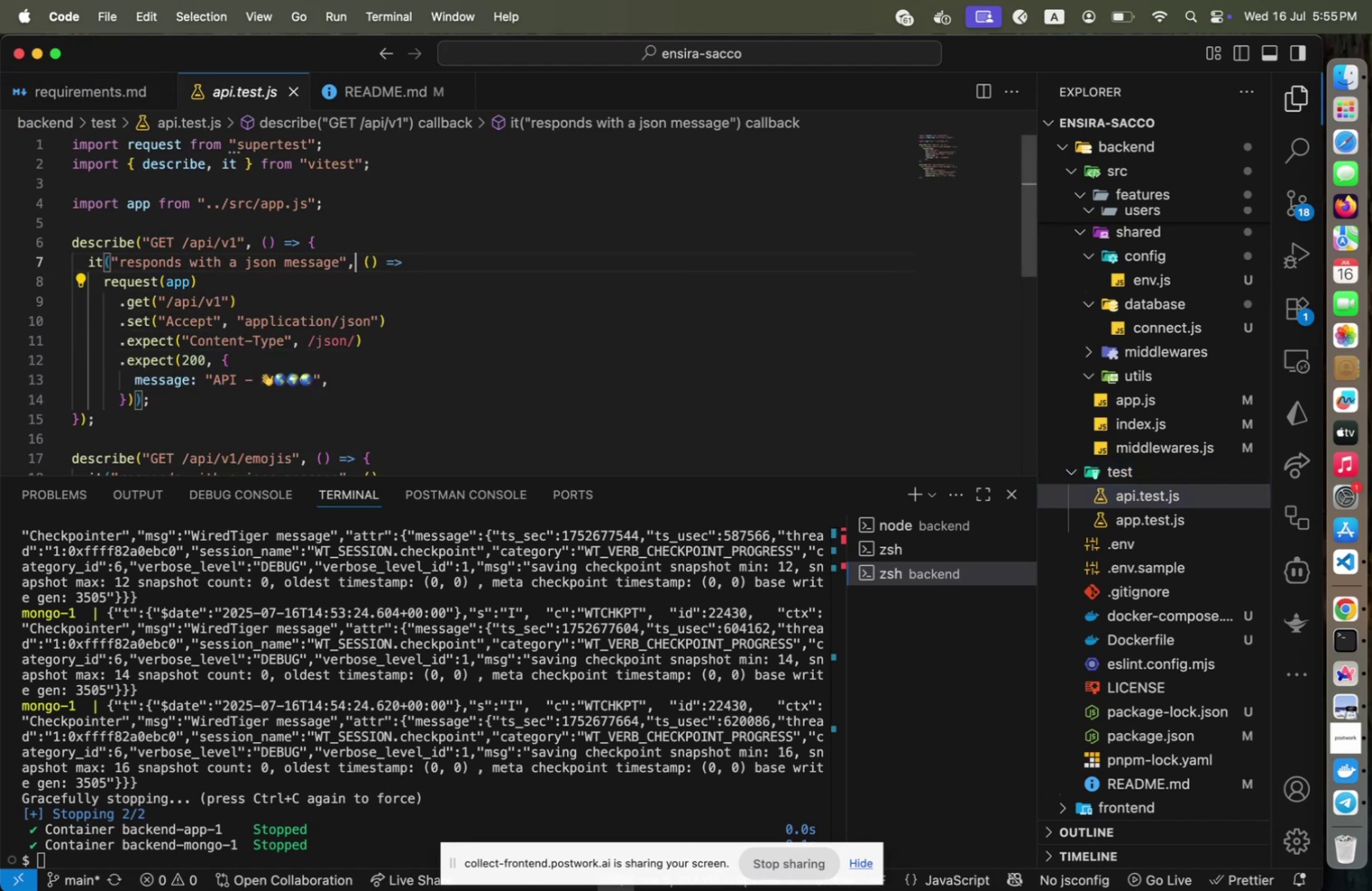 
hold_key(key=ArrowLeft, duration=1.49)
 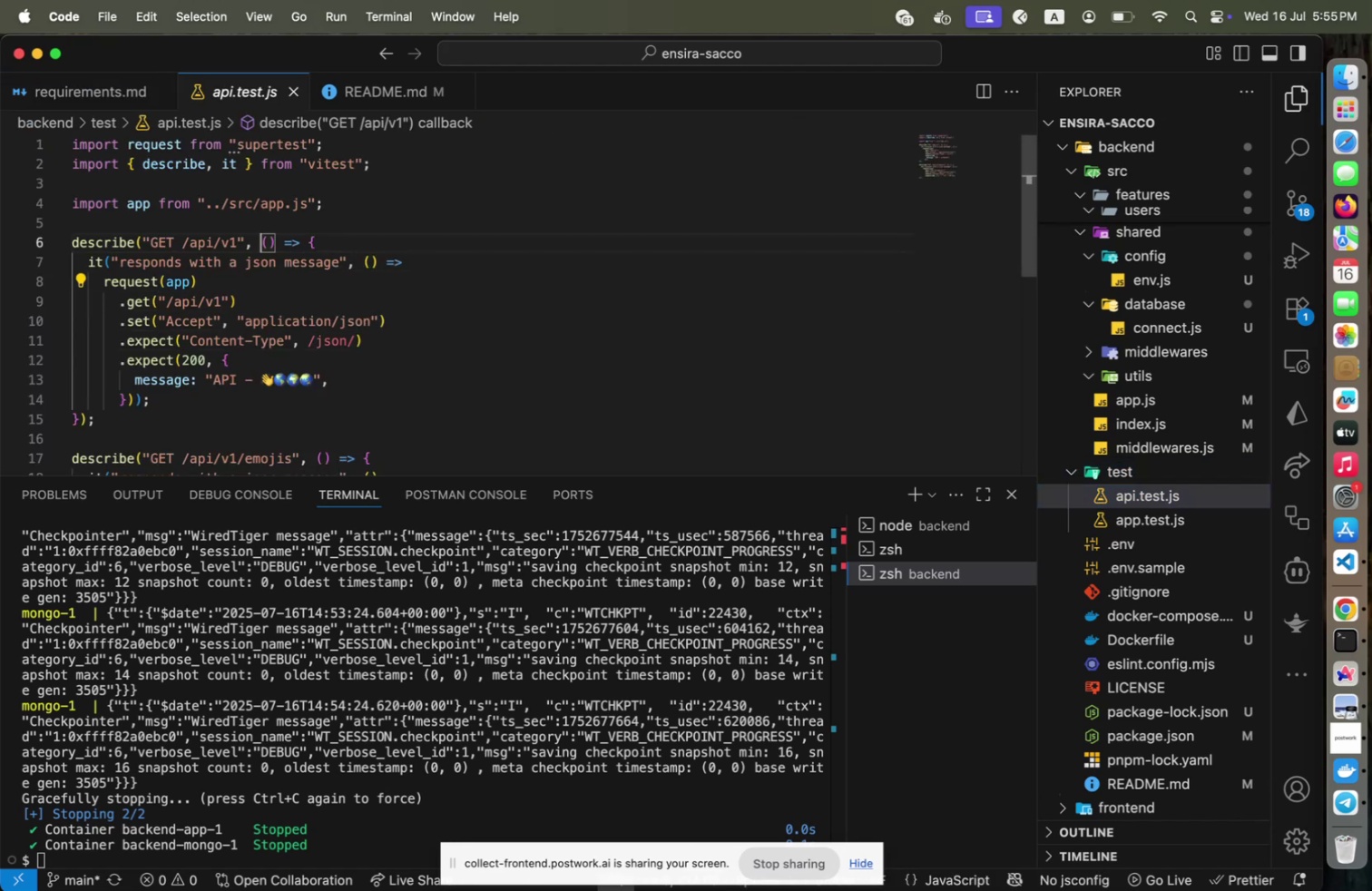 
key(ArrowUp)
 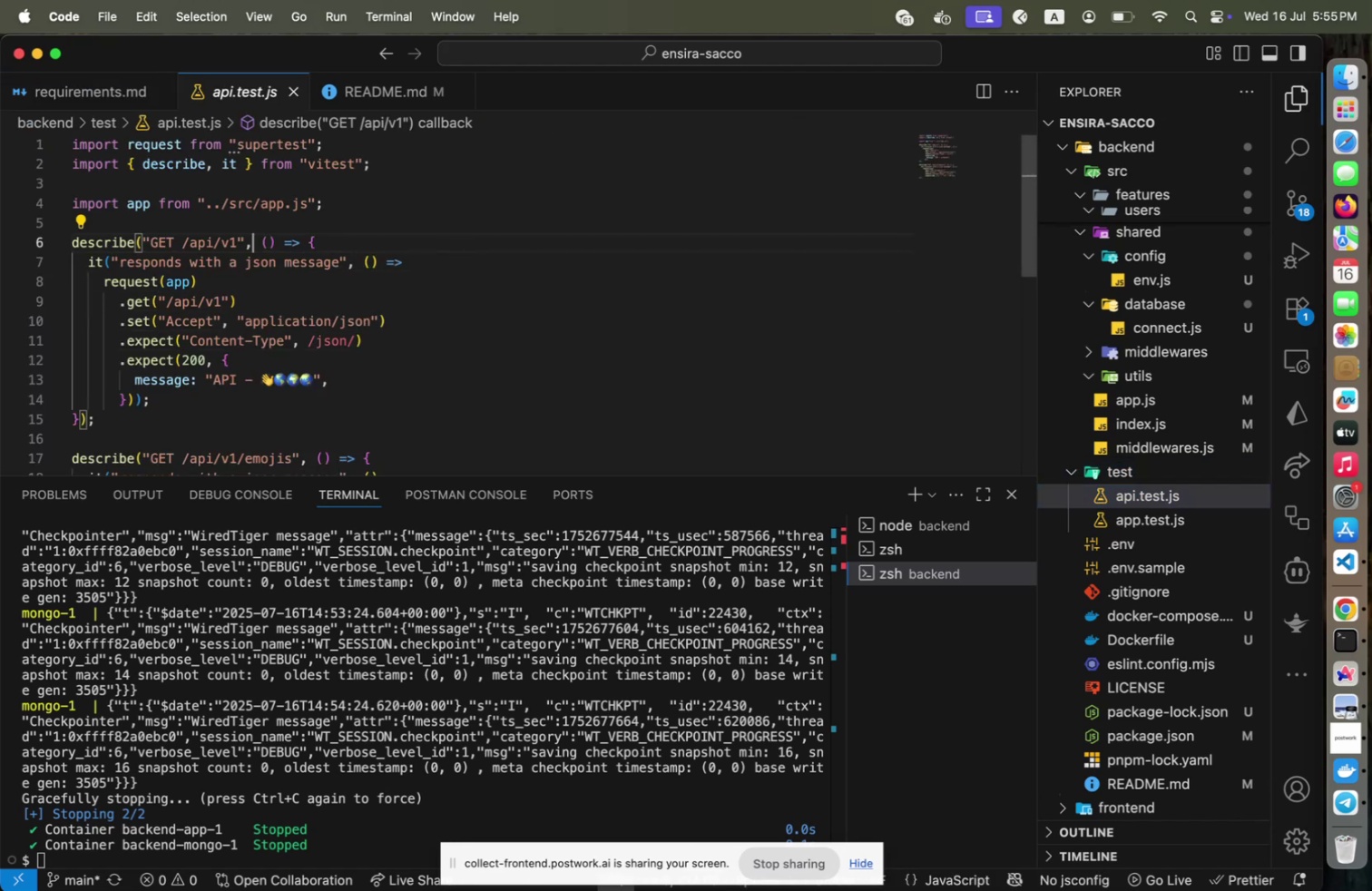 
key(ArrowLeft)
 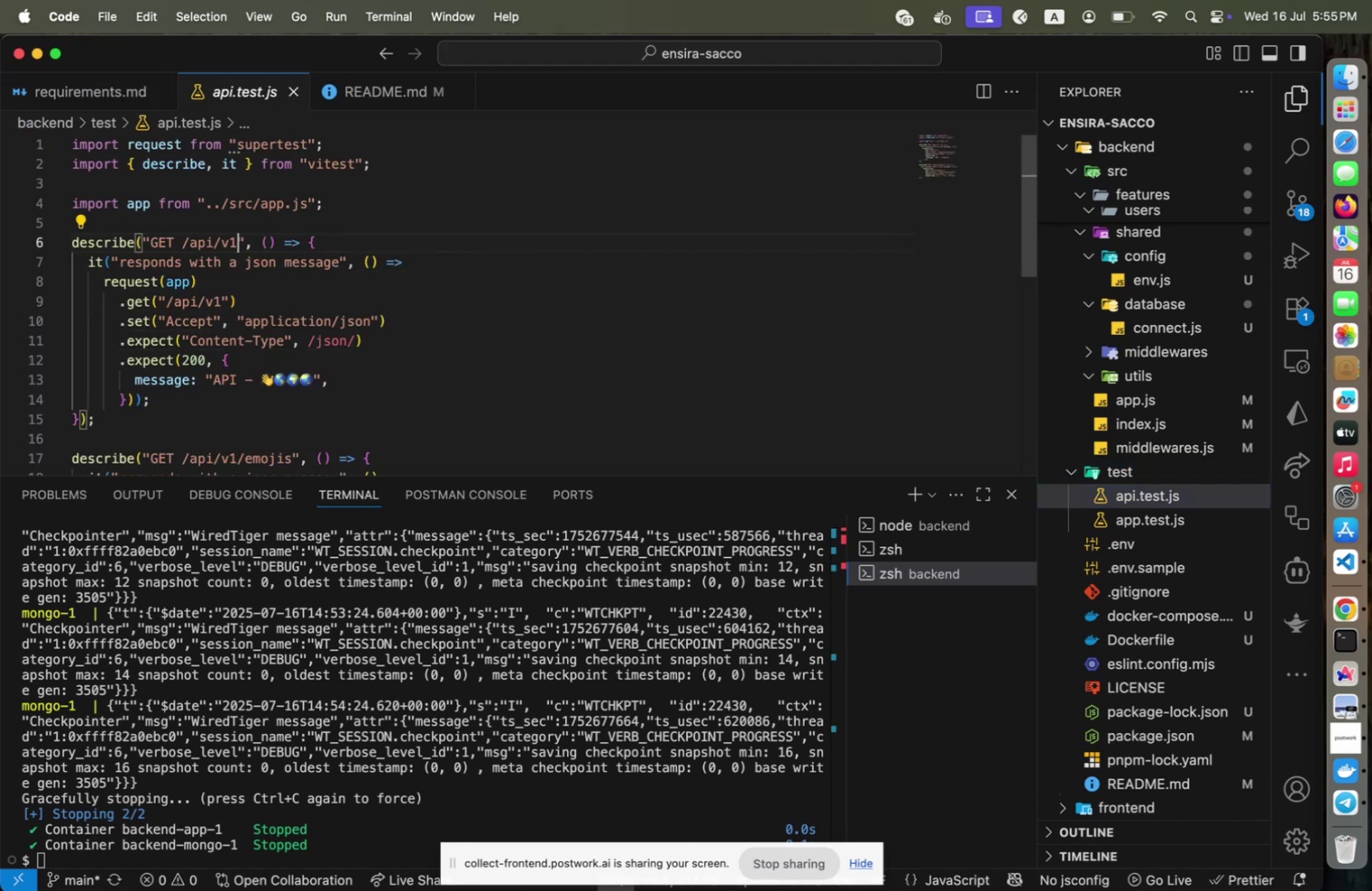 
key(ArrowLeft)
 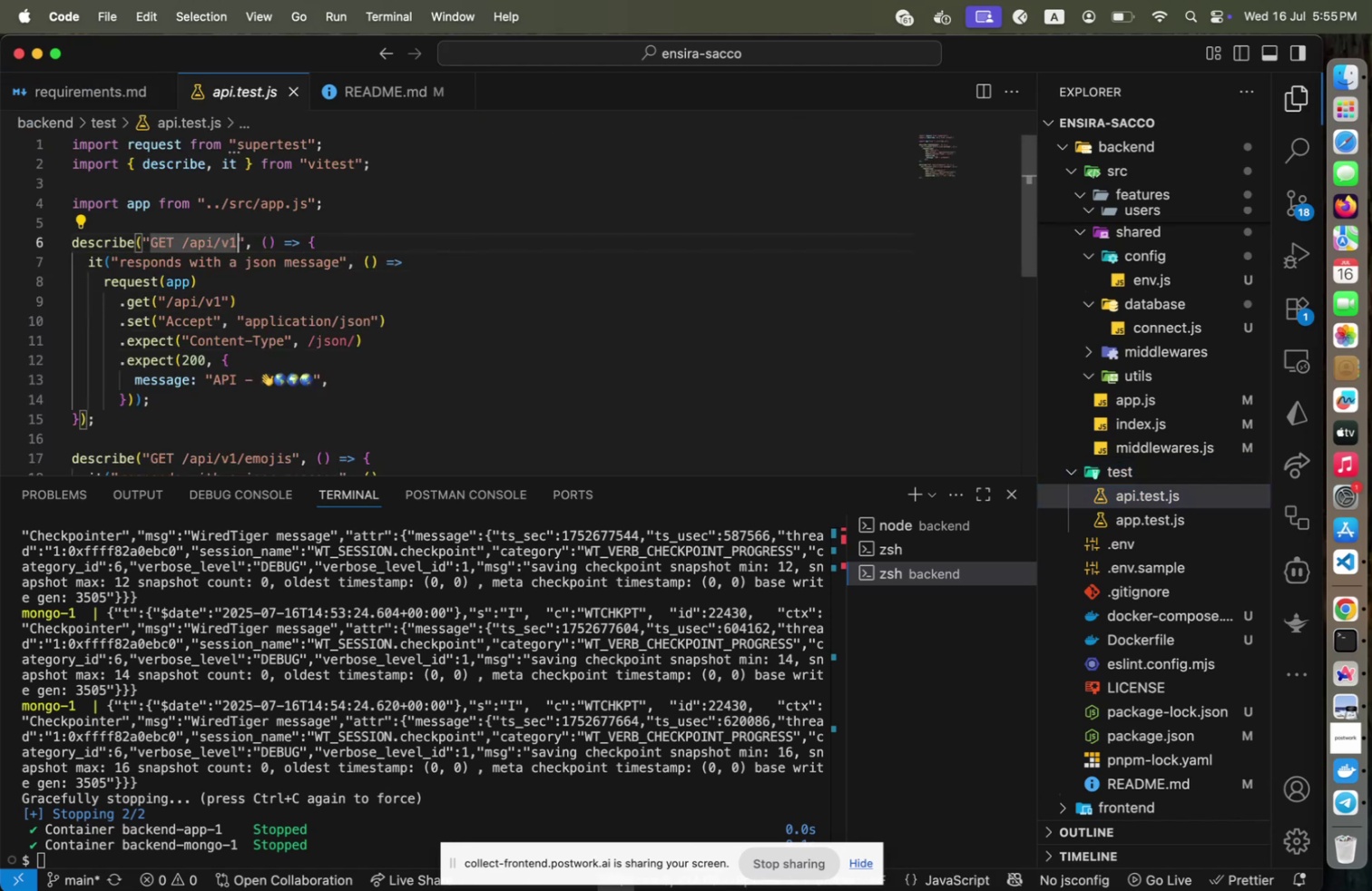 
key(ArrowLeft)
 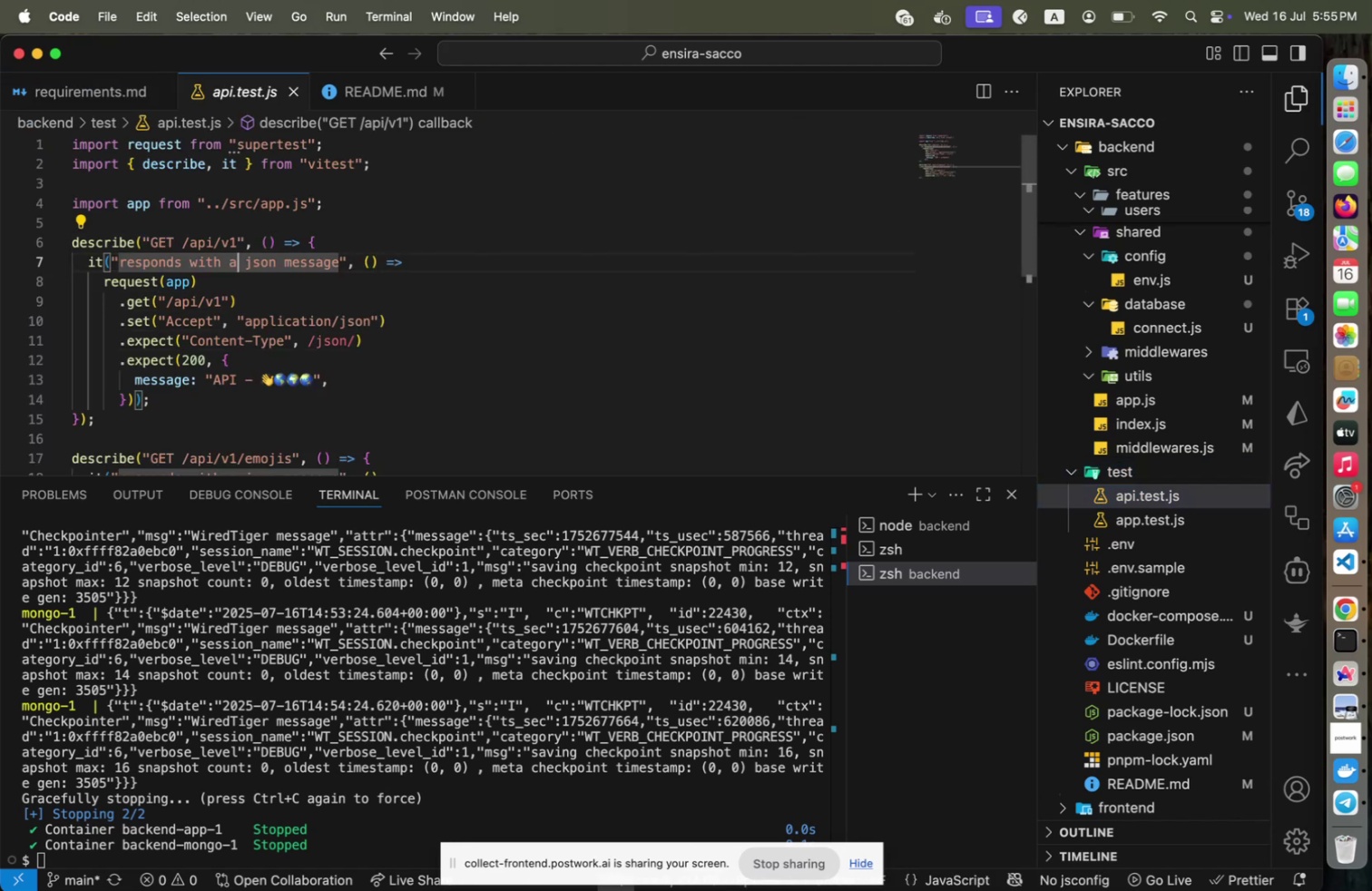 
key(ArrowDown)
 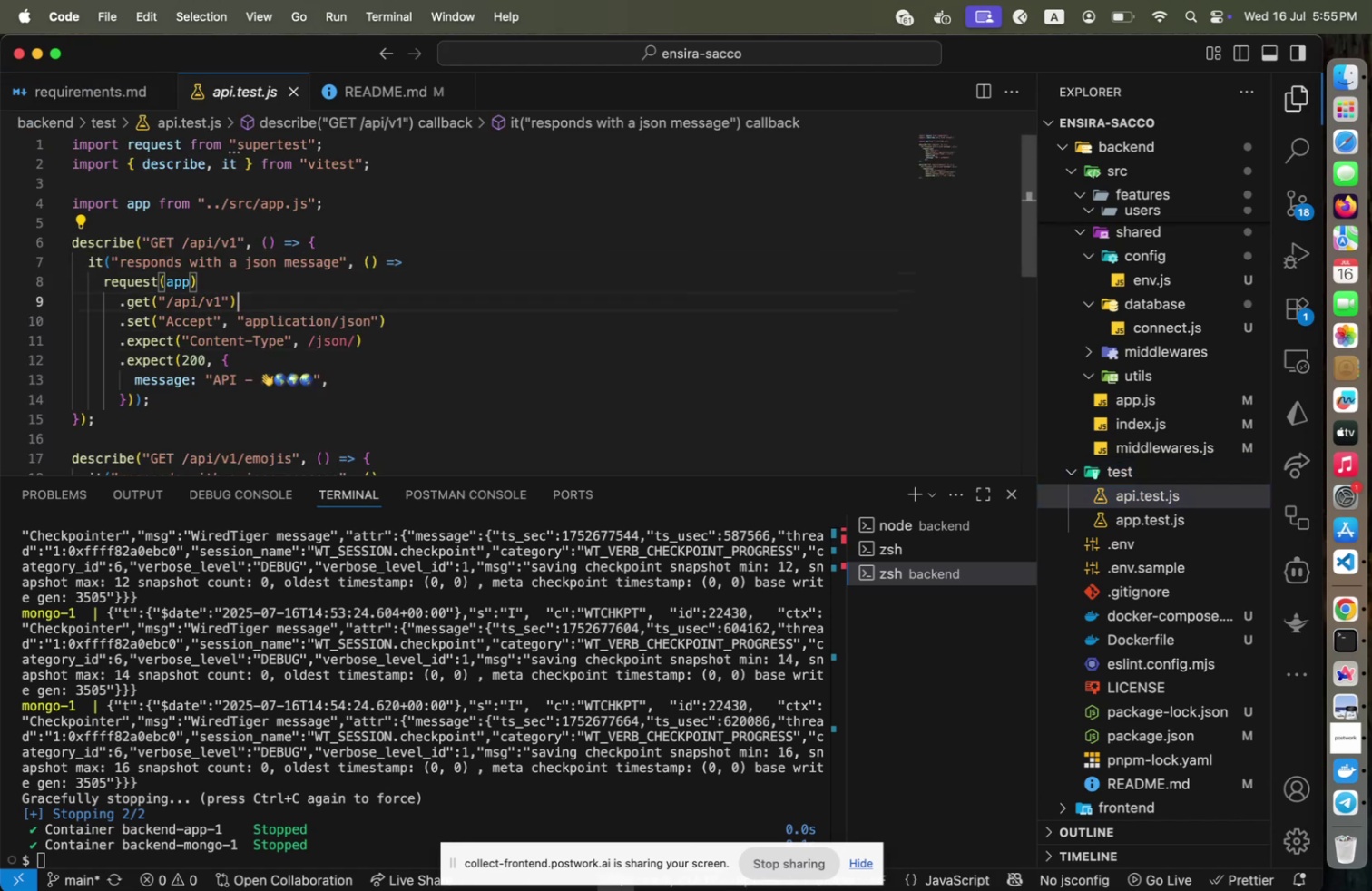 
key(ArrowDown)
 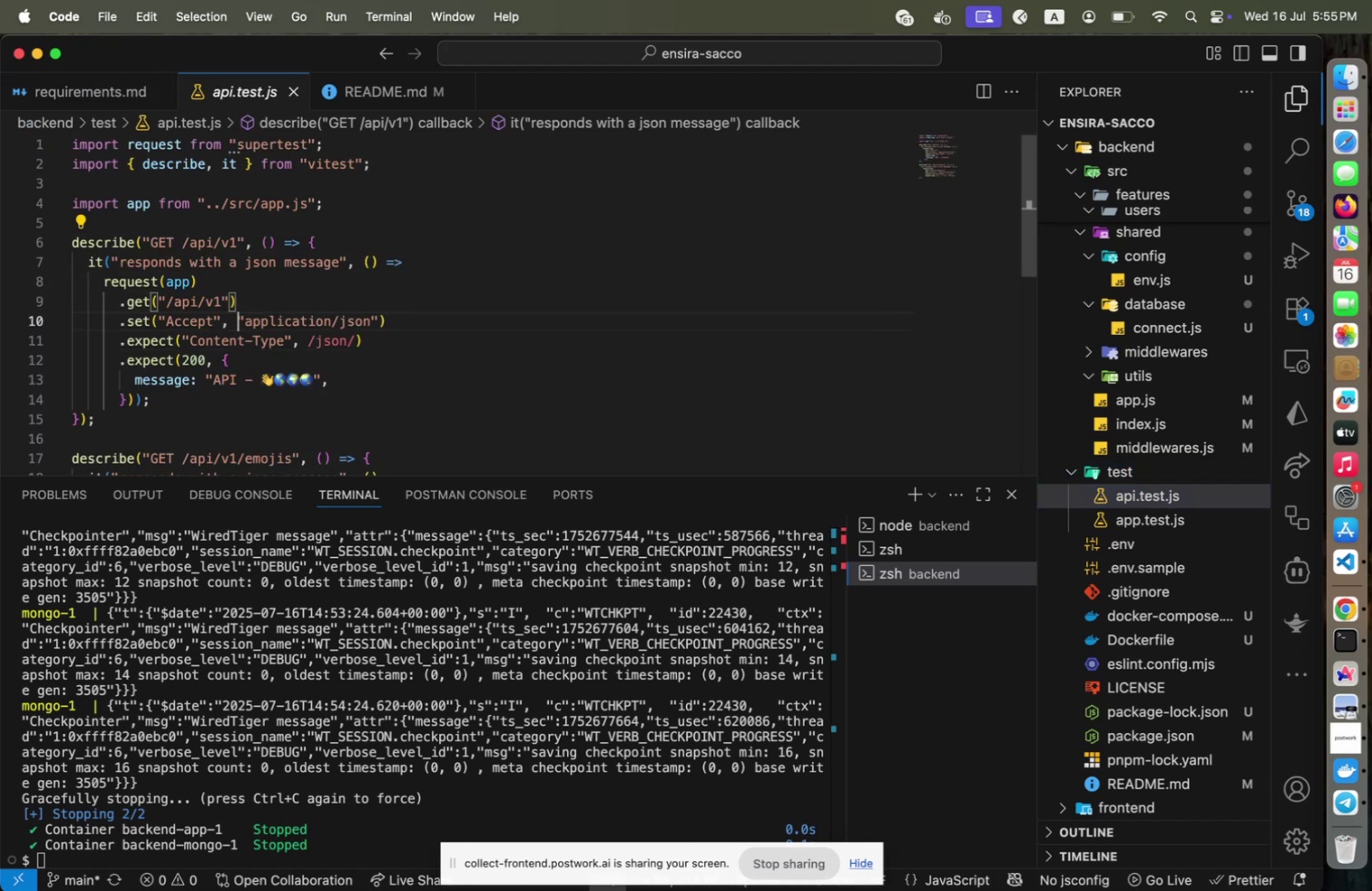 
key(ArrowDown)
 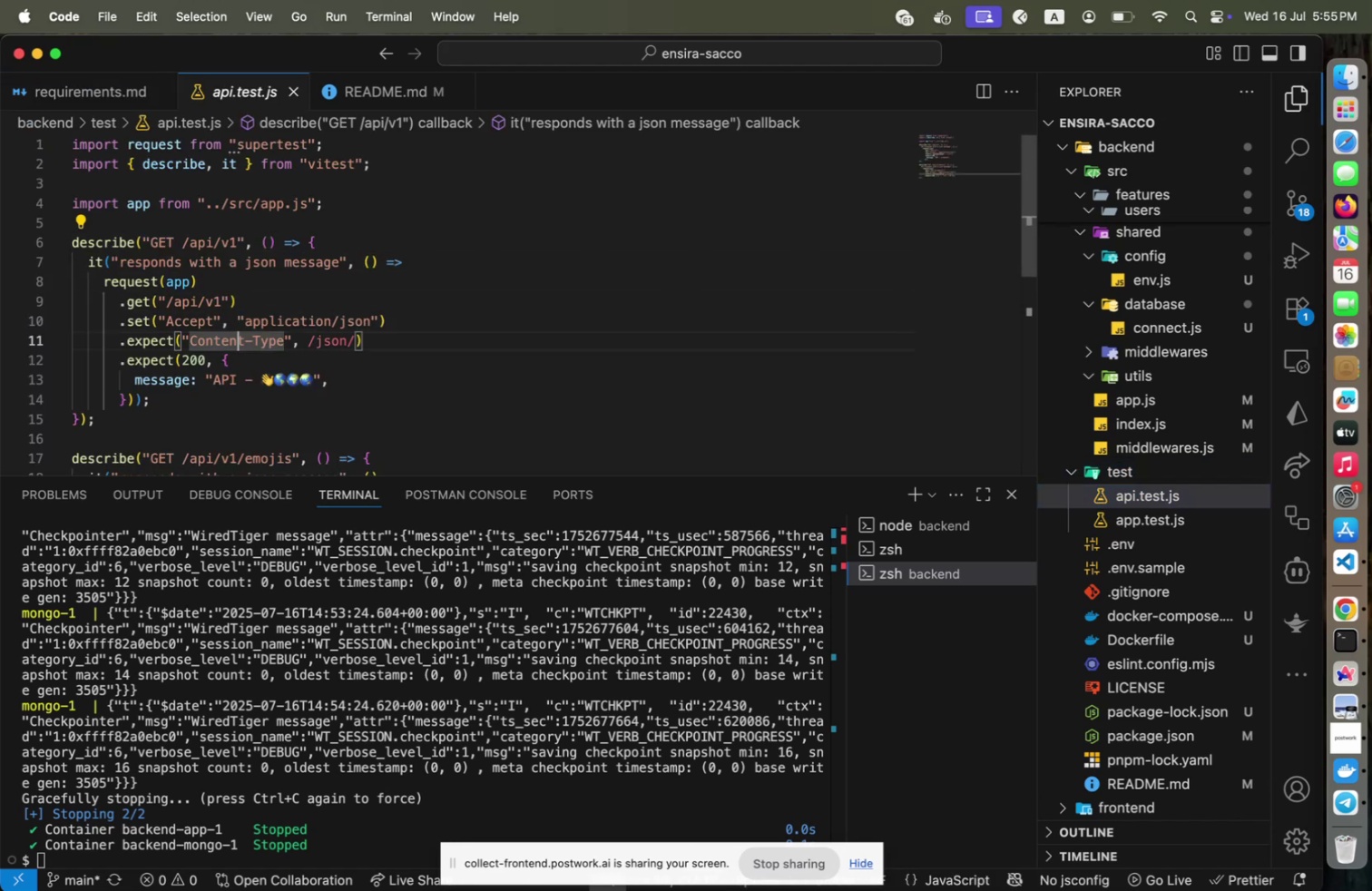 
key(ArrowDown)
 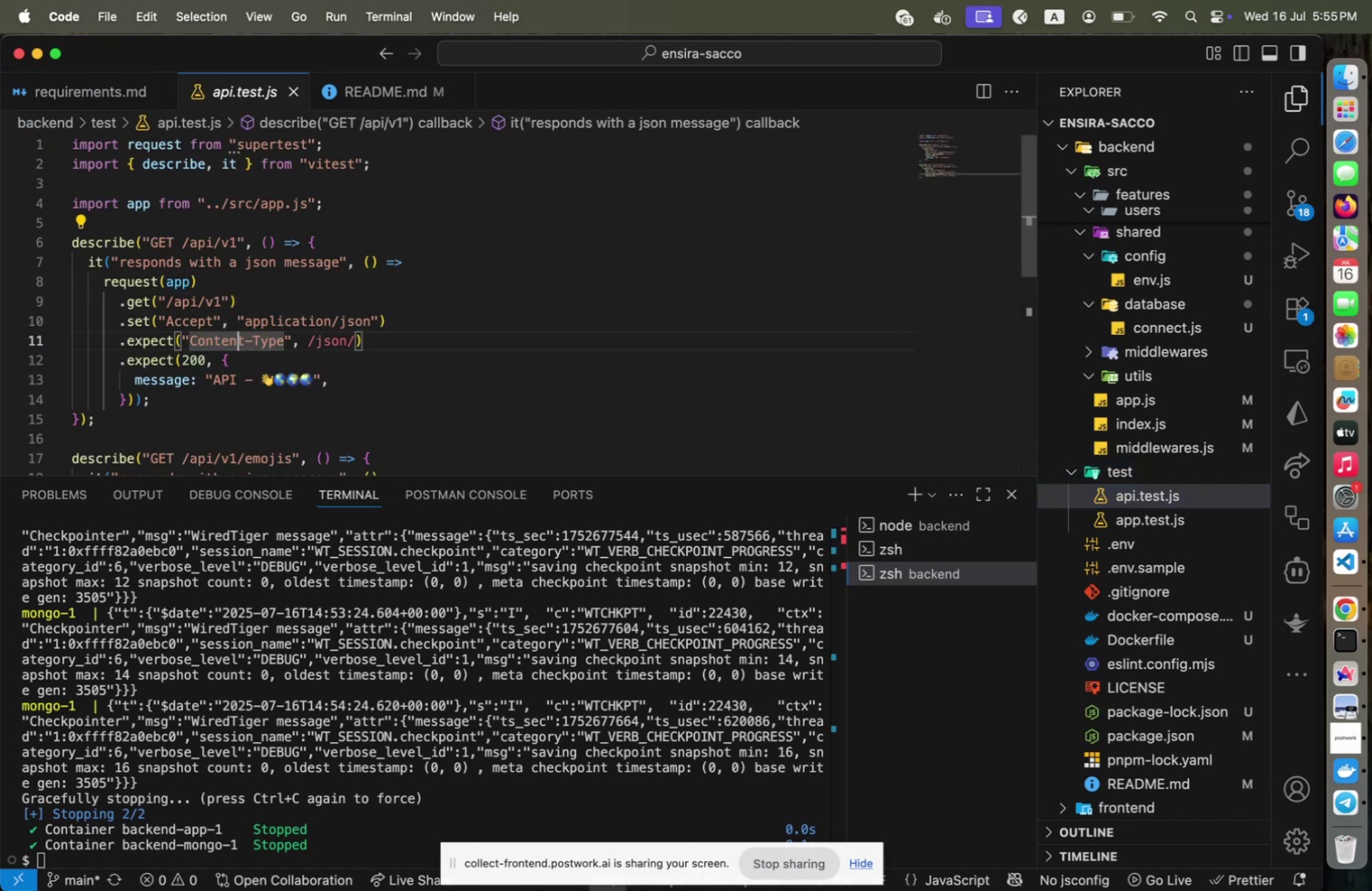 
key(ArrowDown)
 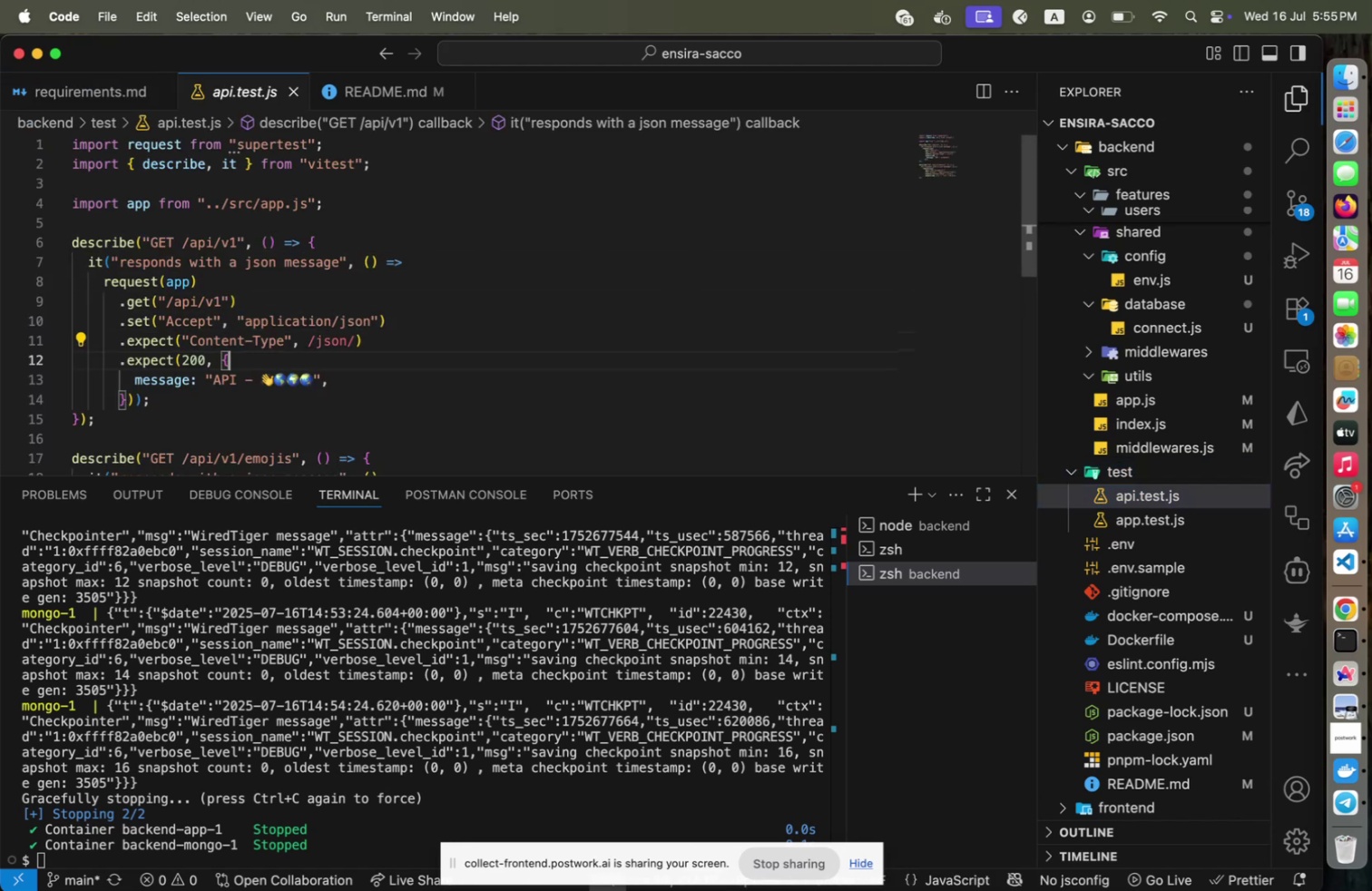 
key(ArrowDown)
 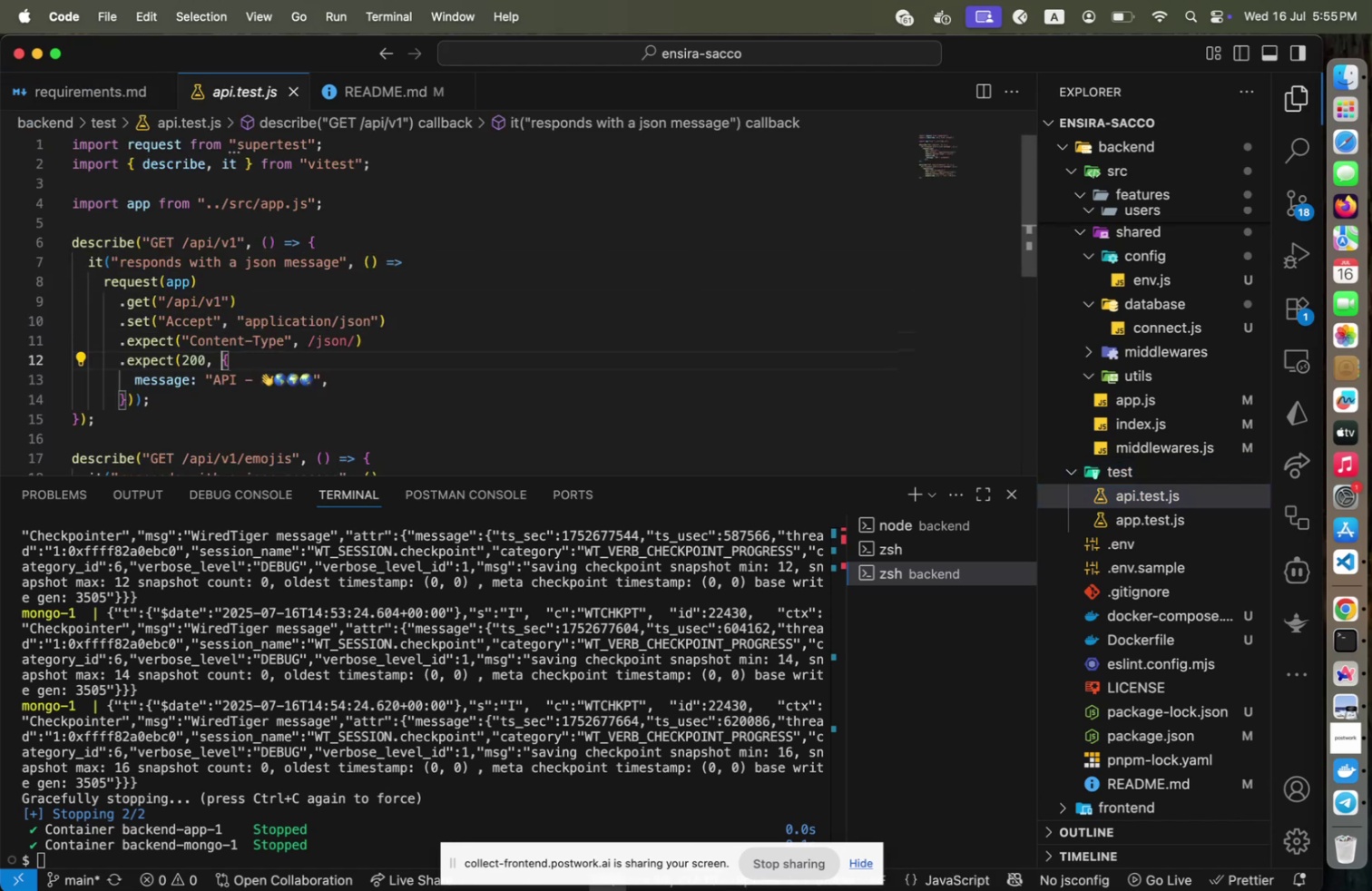 
key(ArrowLeft)
 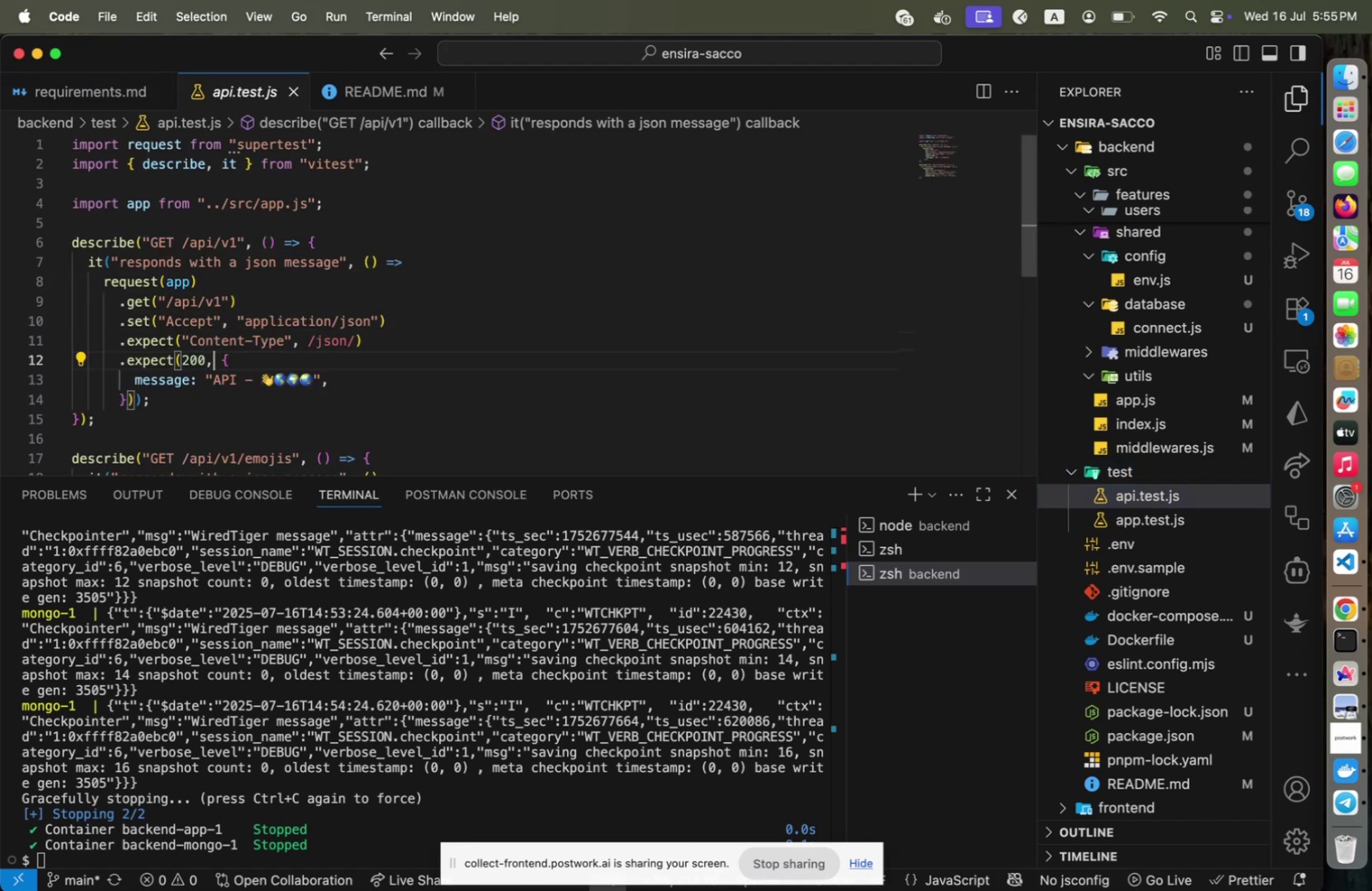 
key(ArrowLeft)
 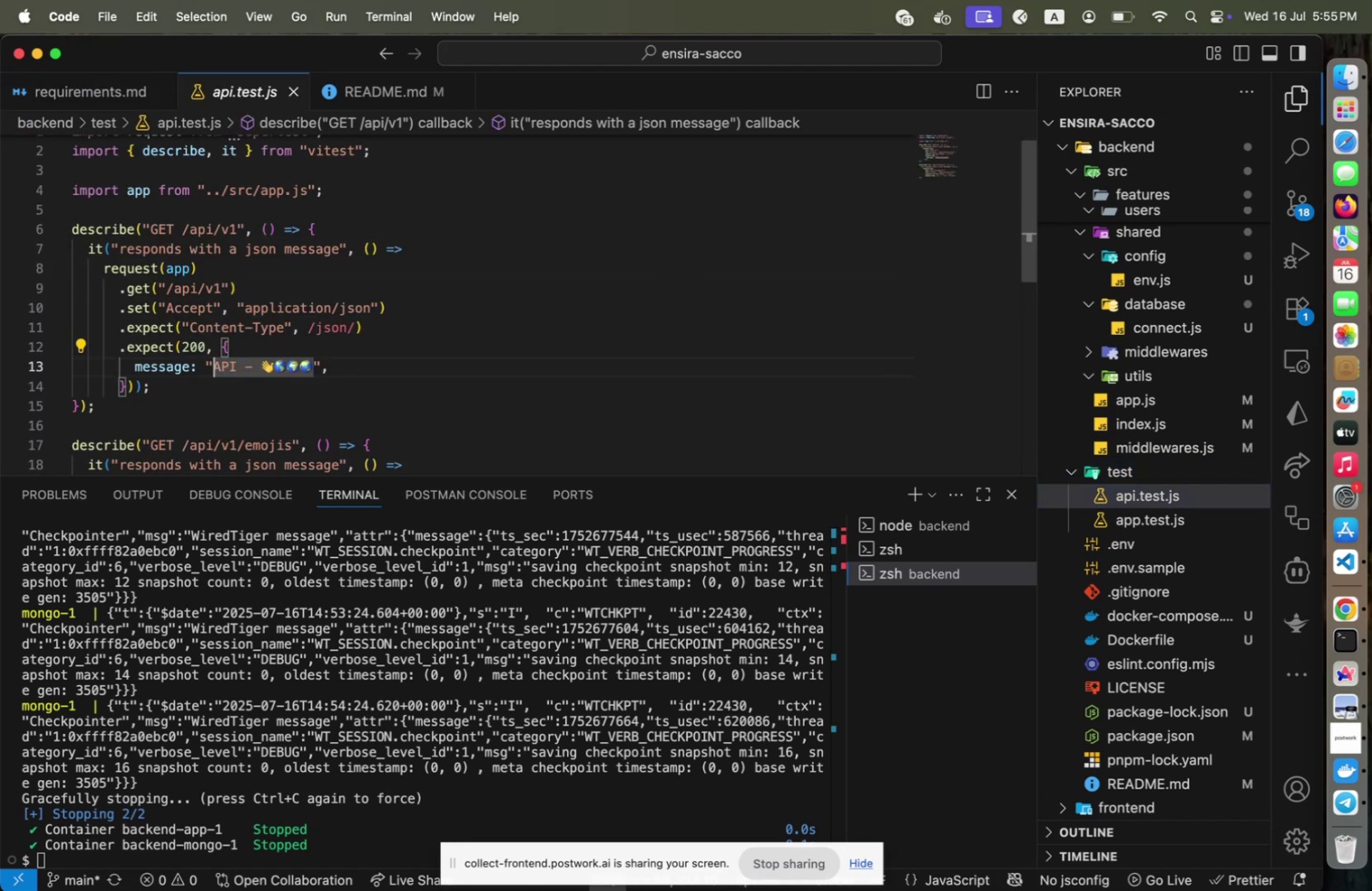 
key(ArrowDown)
 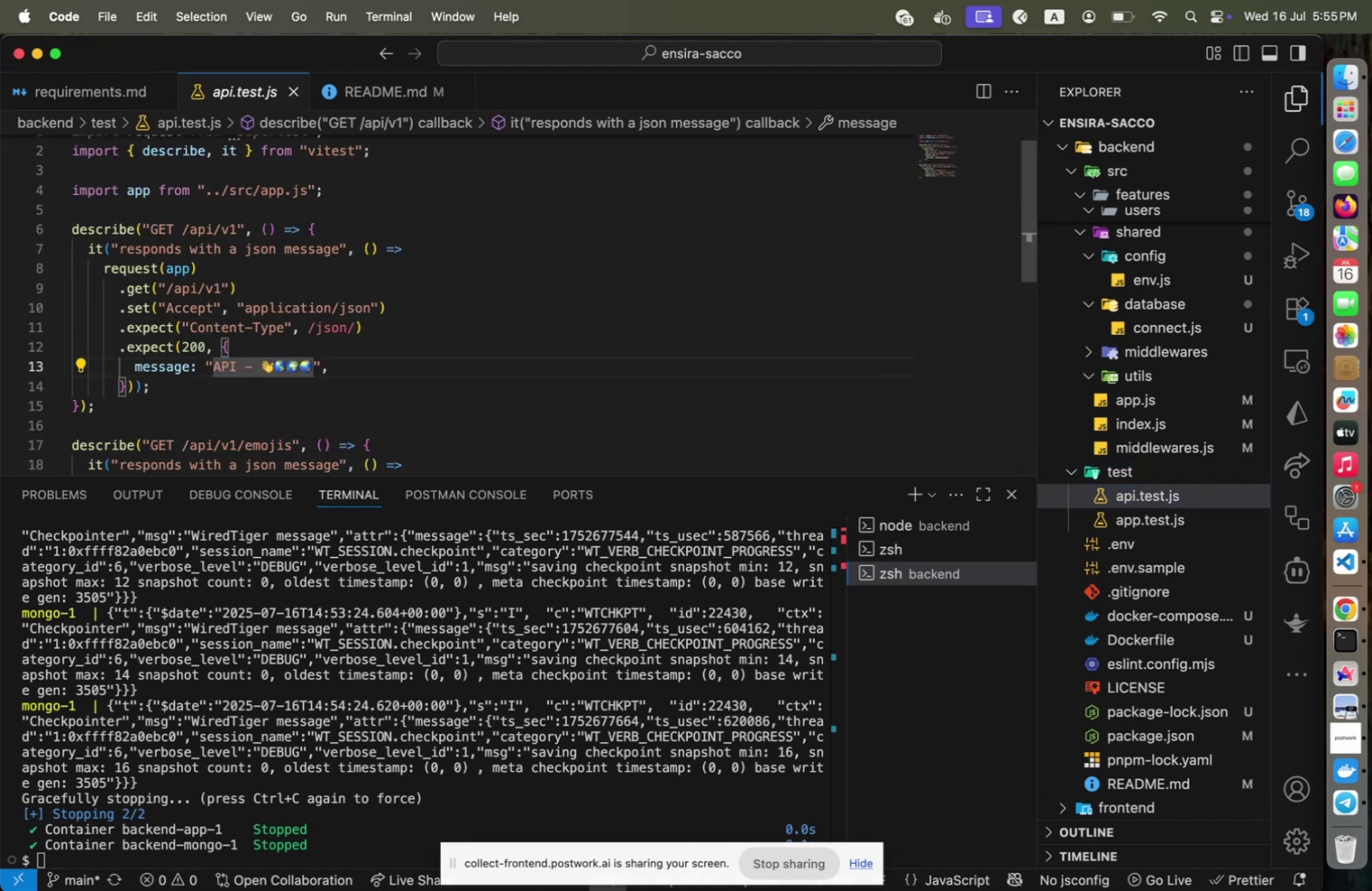 
hold_key(key=ShiftLeft, duration=0.53)
 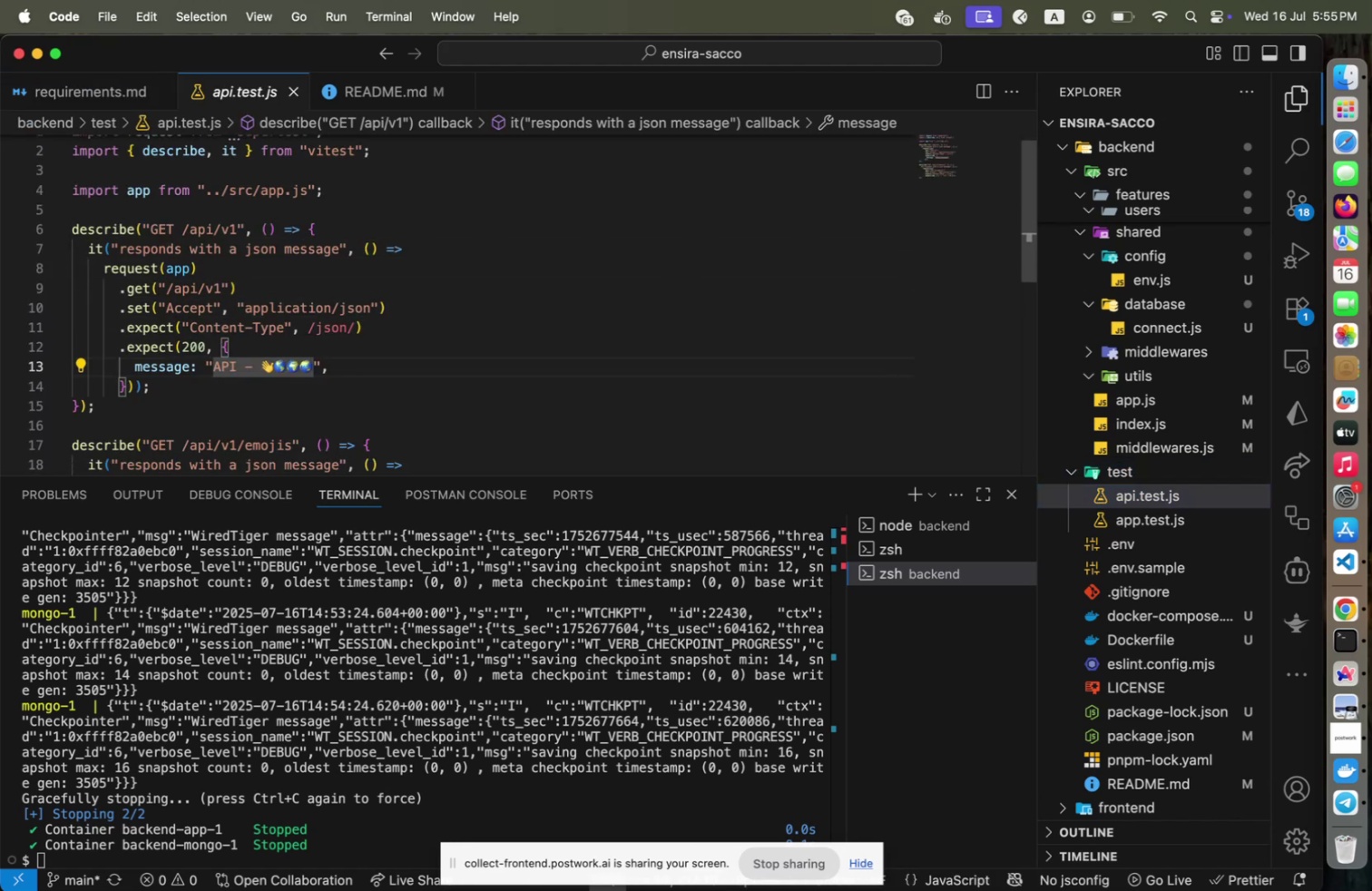 
type(Welcome to EnsiraSACCO )
 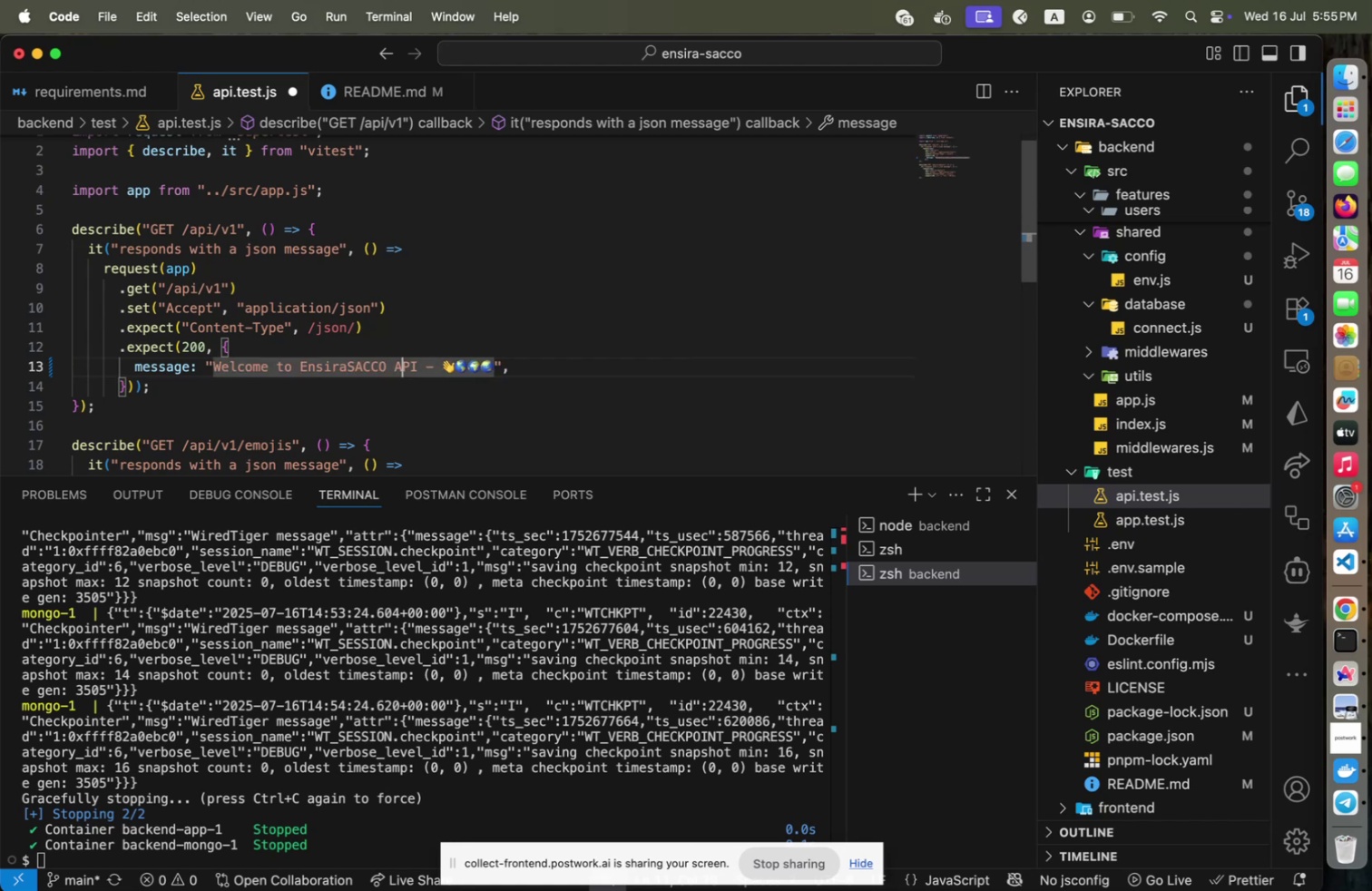 
 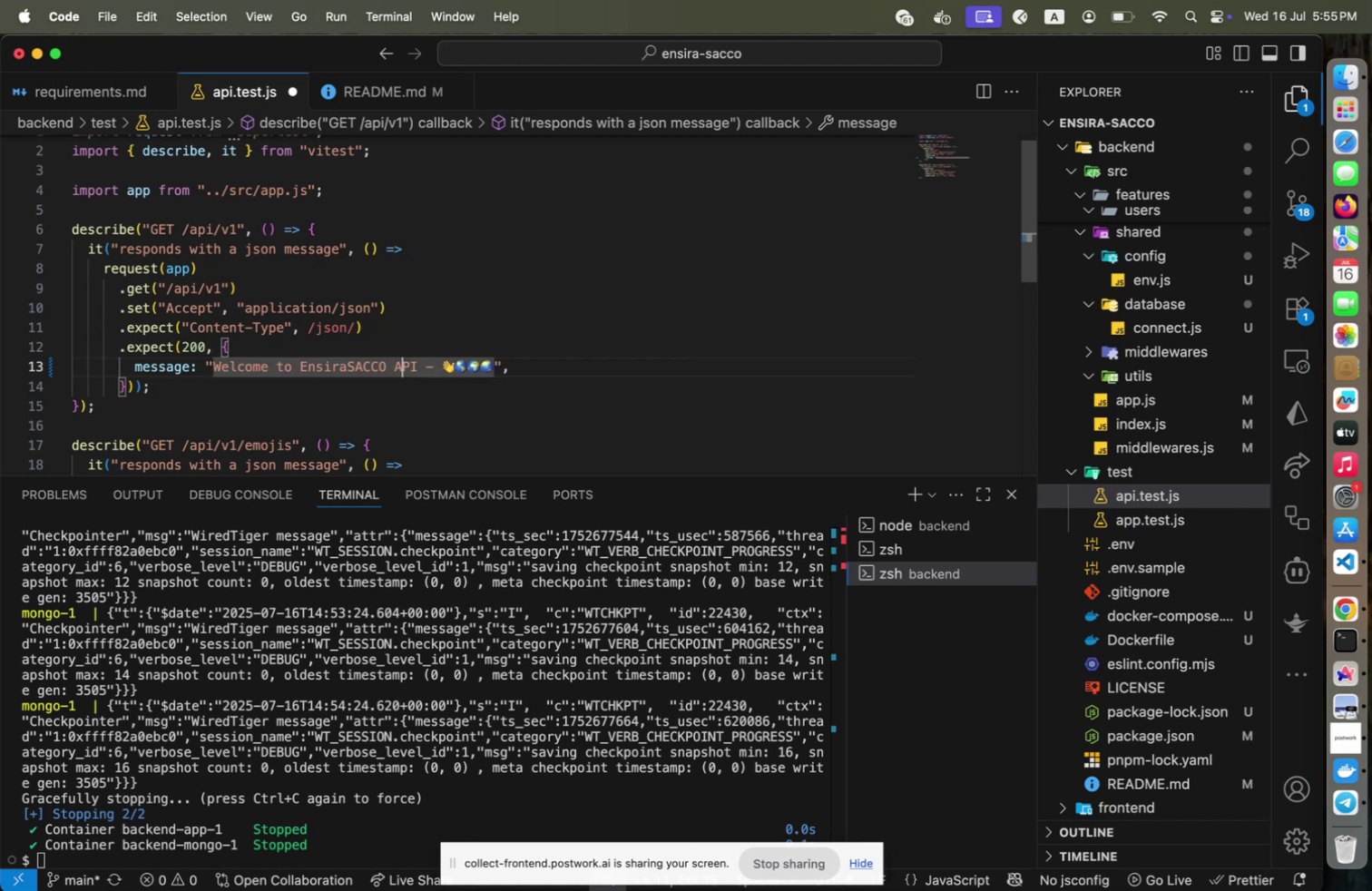 
key(ArrowRight)
 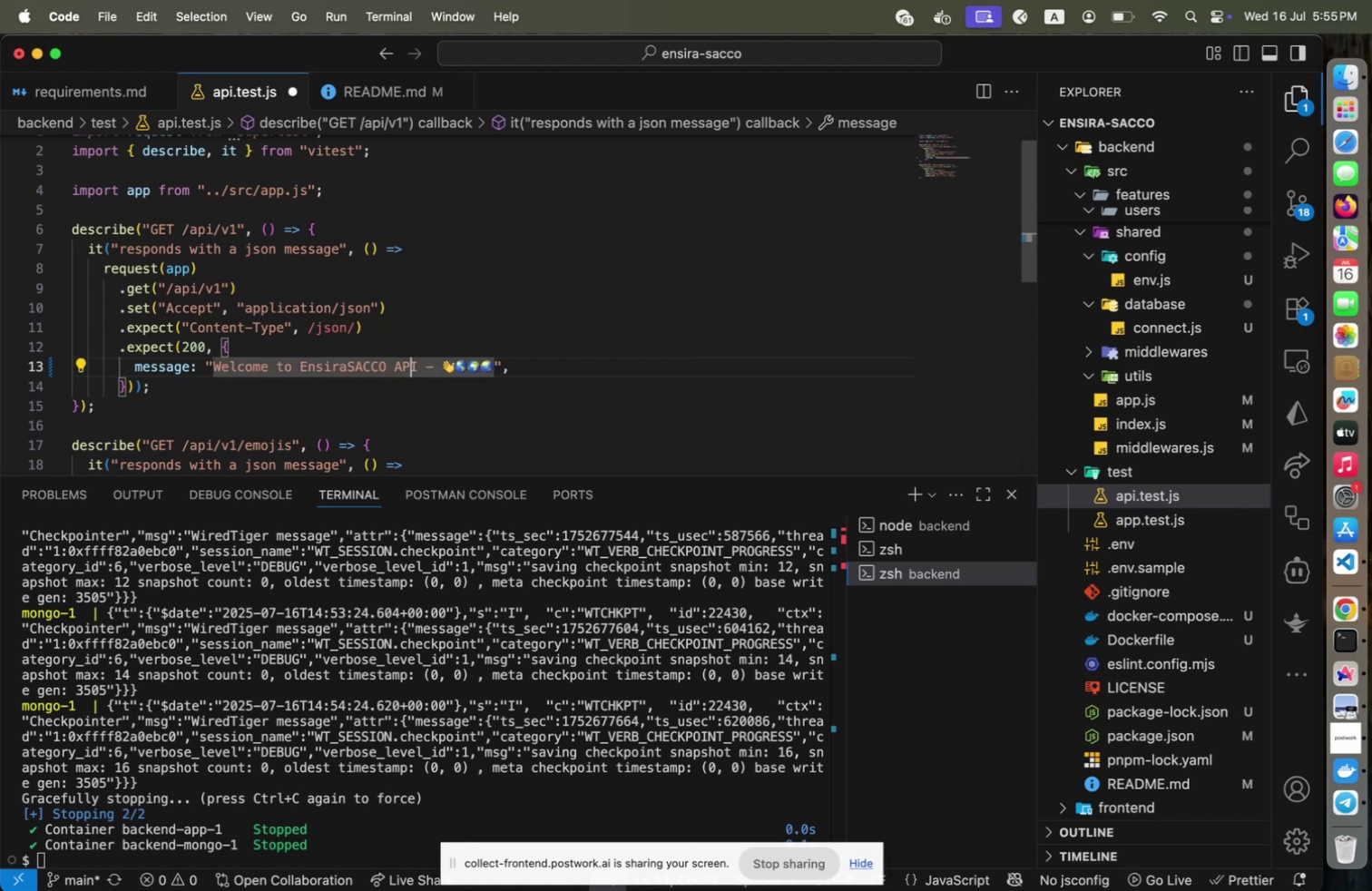 
key(ArrowRight)
 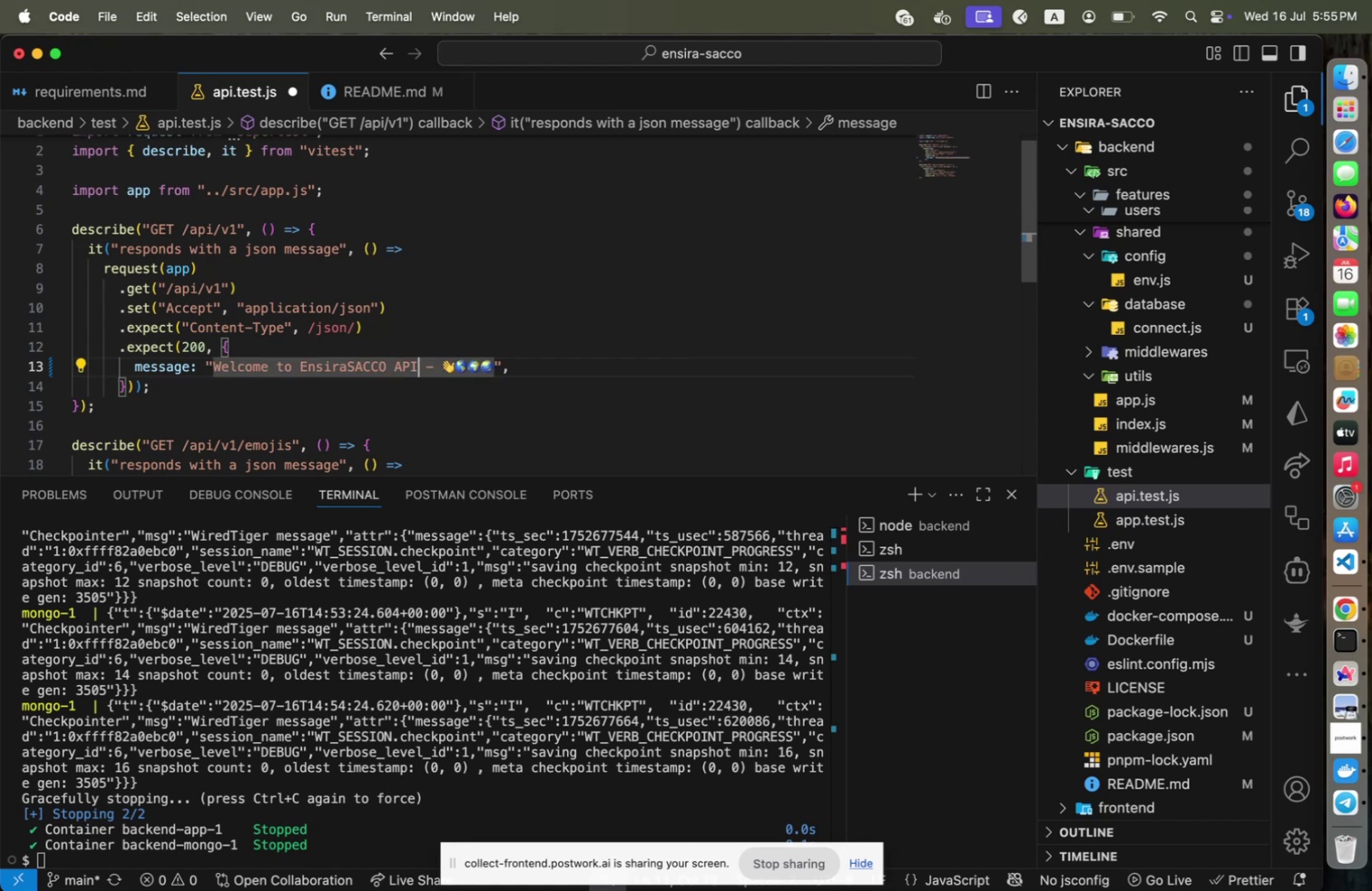 
key(ArrowRight)
 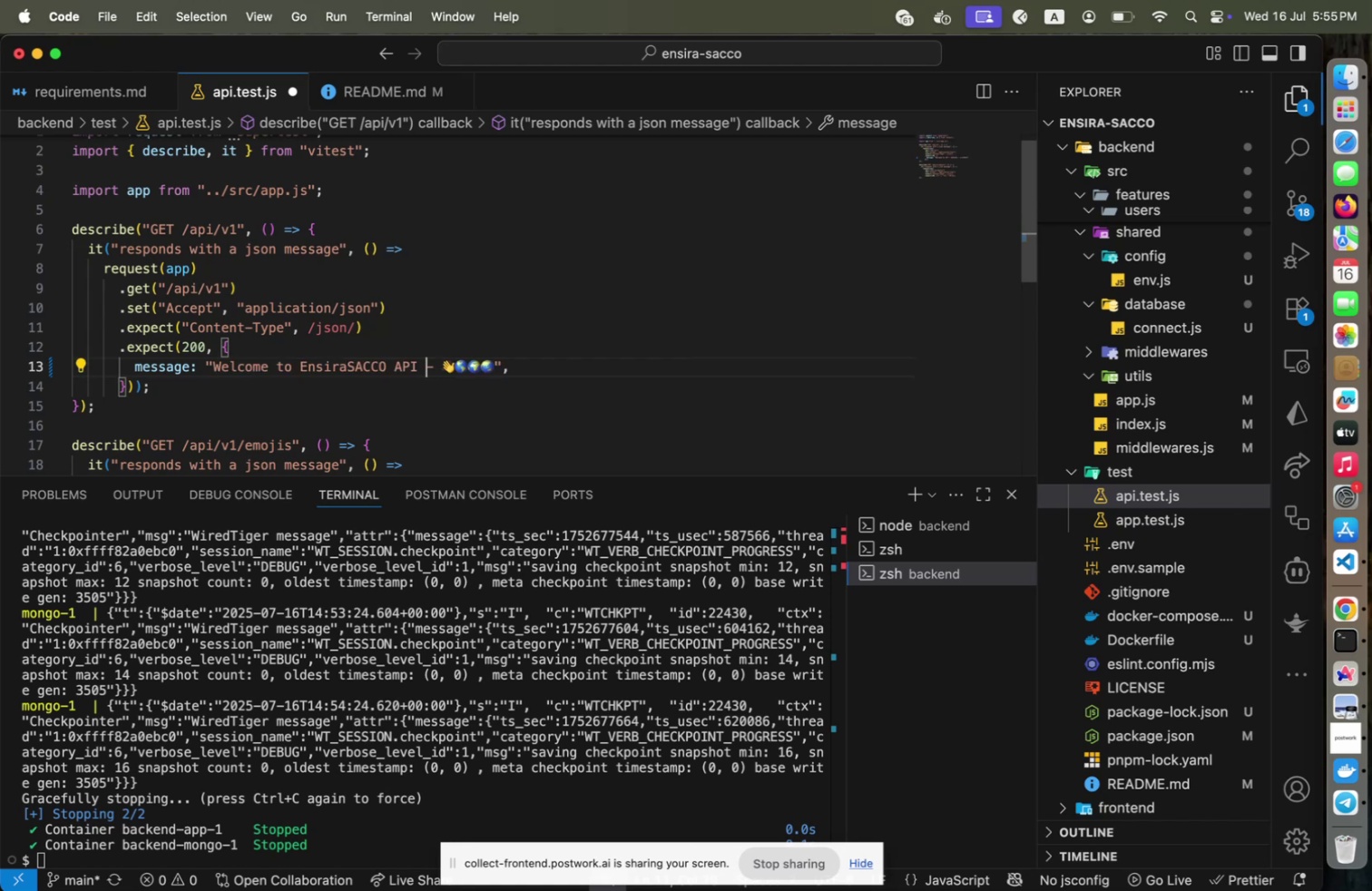 
key(ArrowRight)
 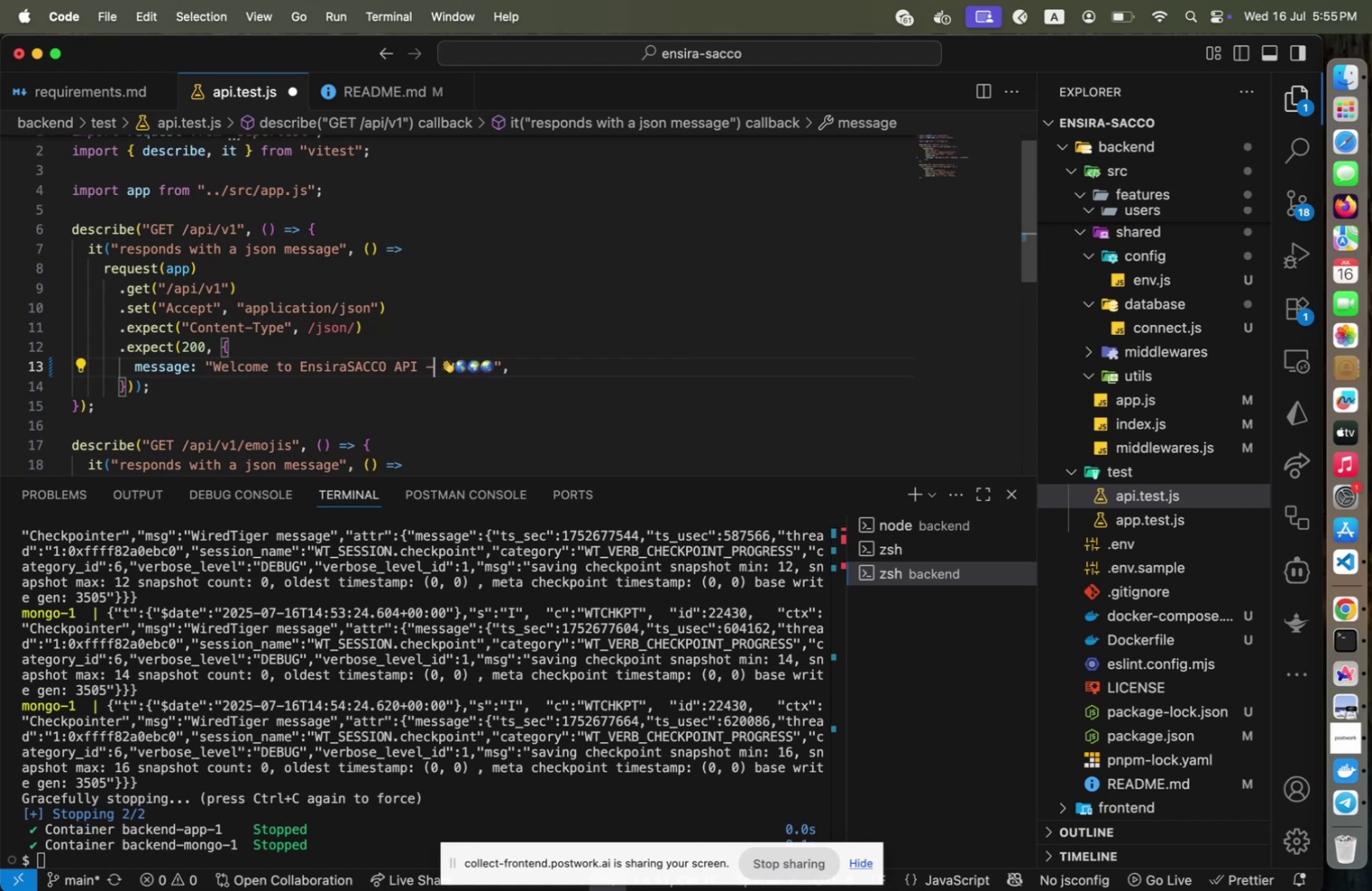 
key(ArrowRight)
 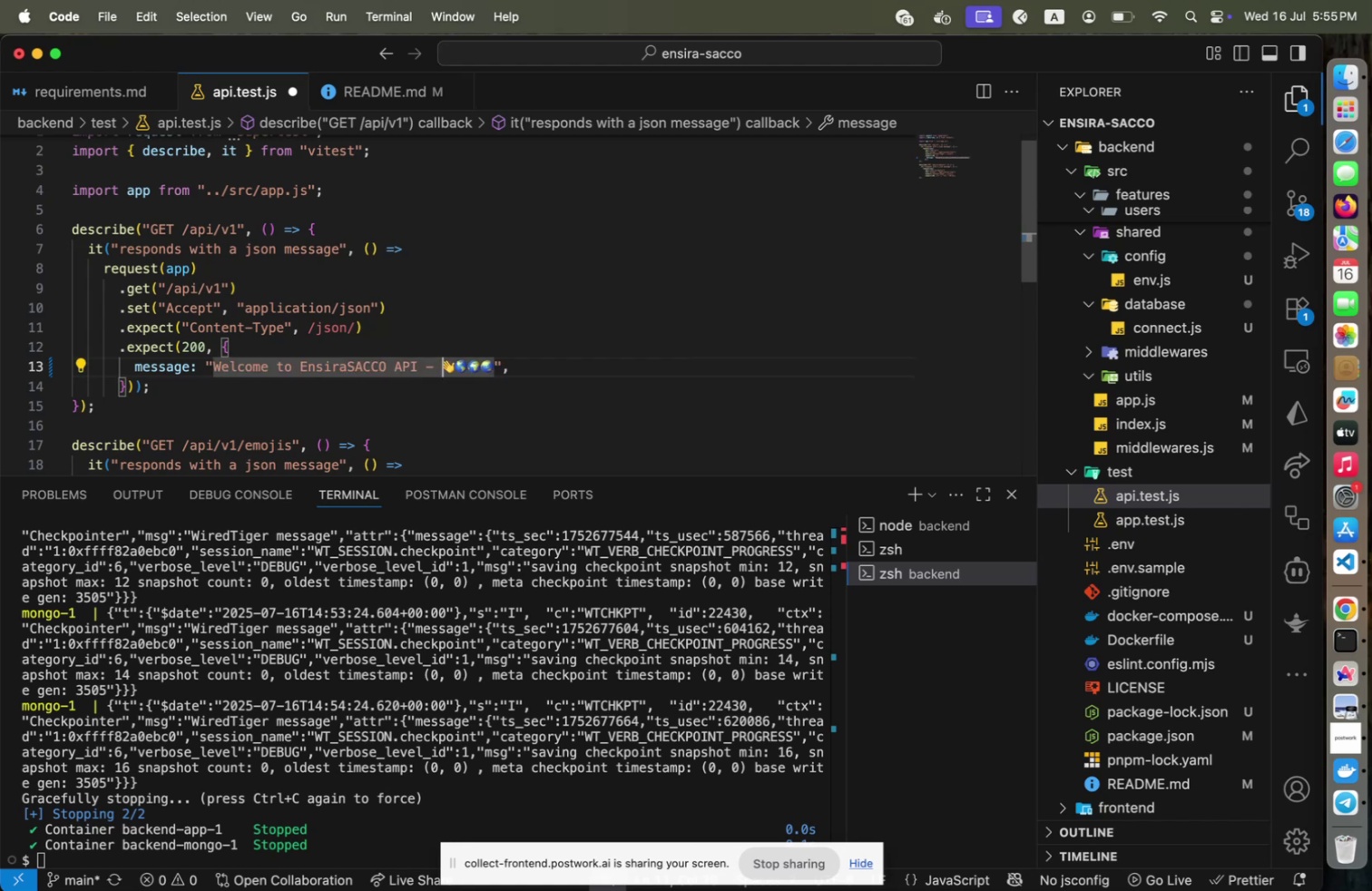 
key(ArrowRight)
 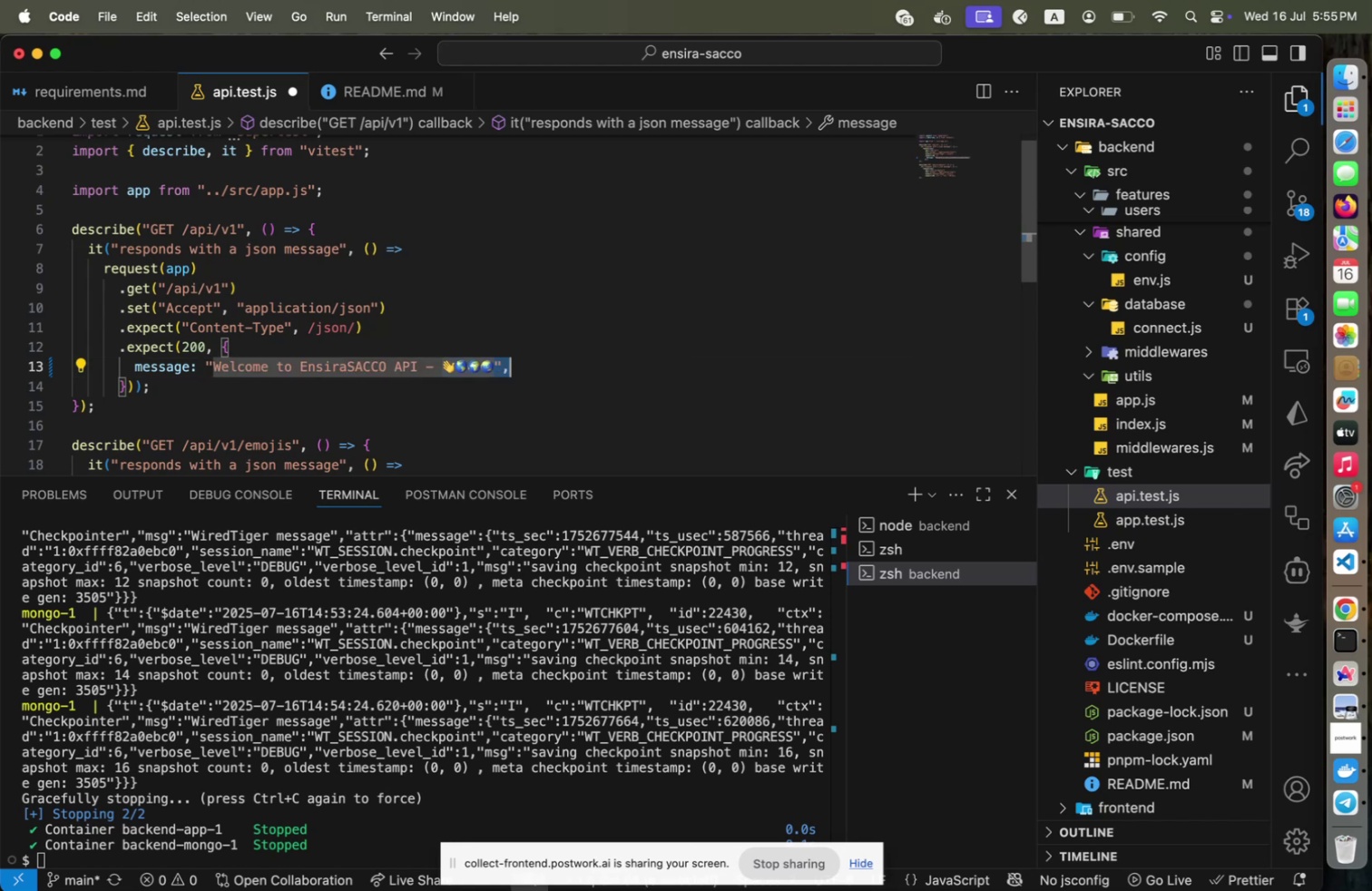 
key(Shift+End)
 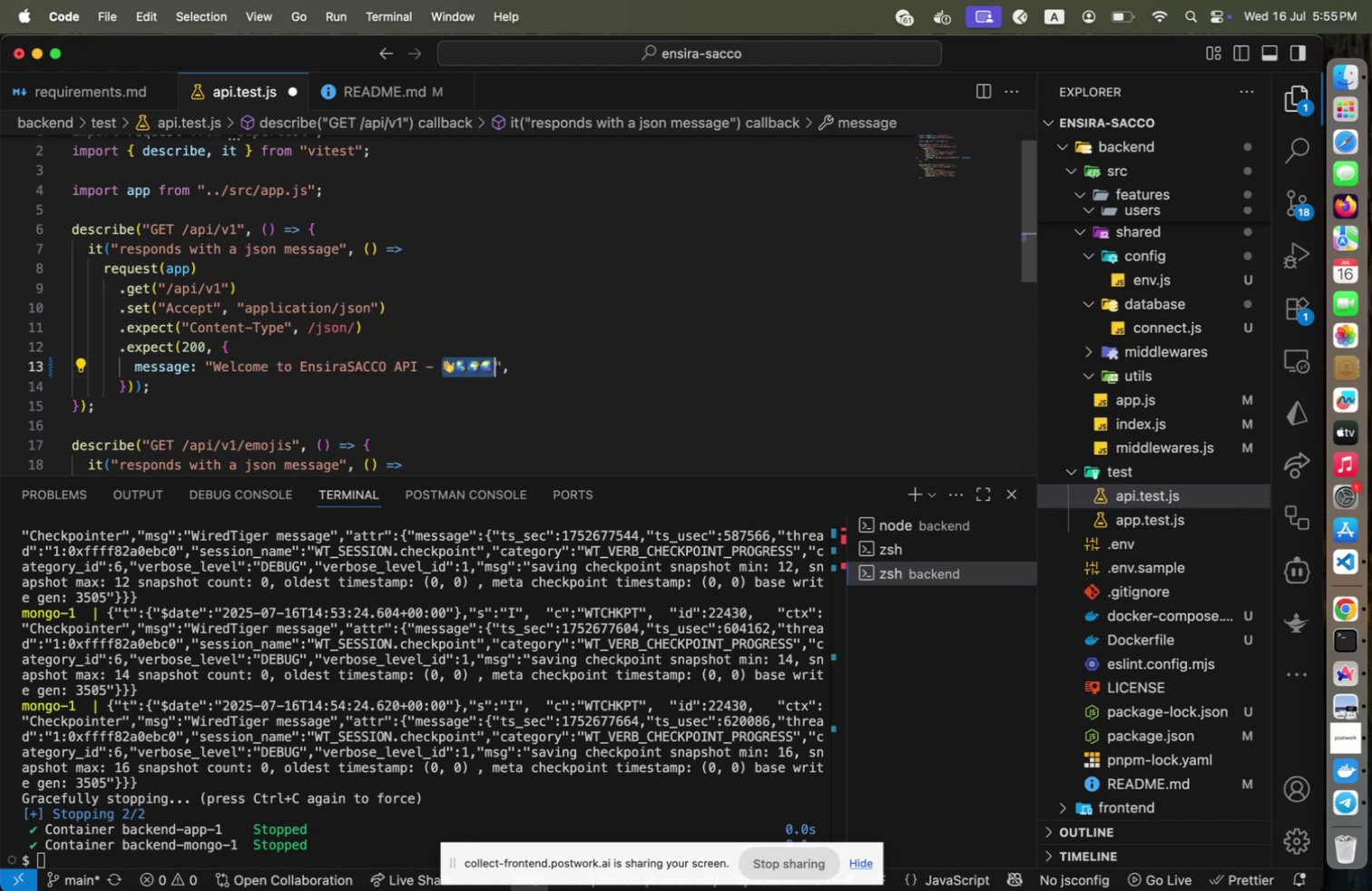 
key(Shift+ArrowLeft)
 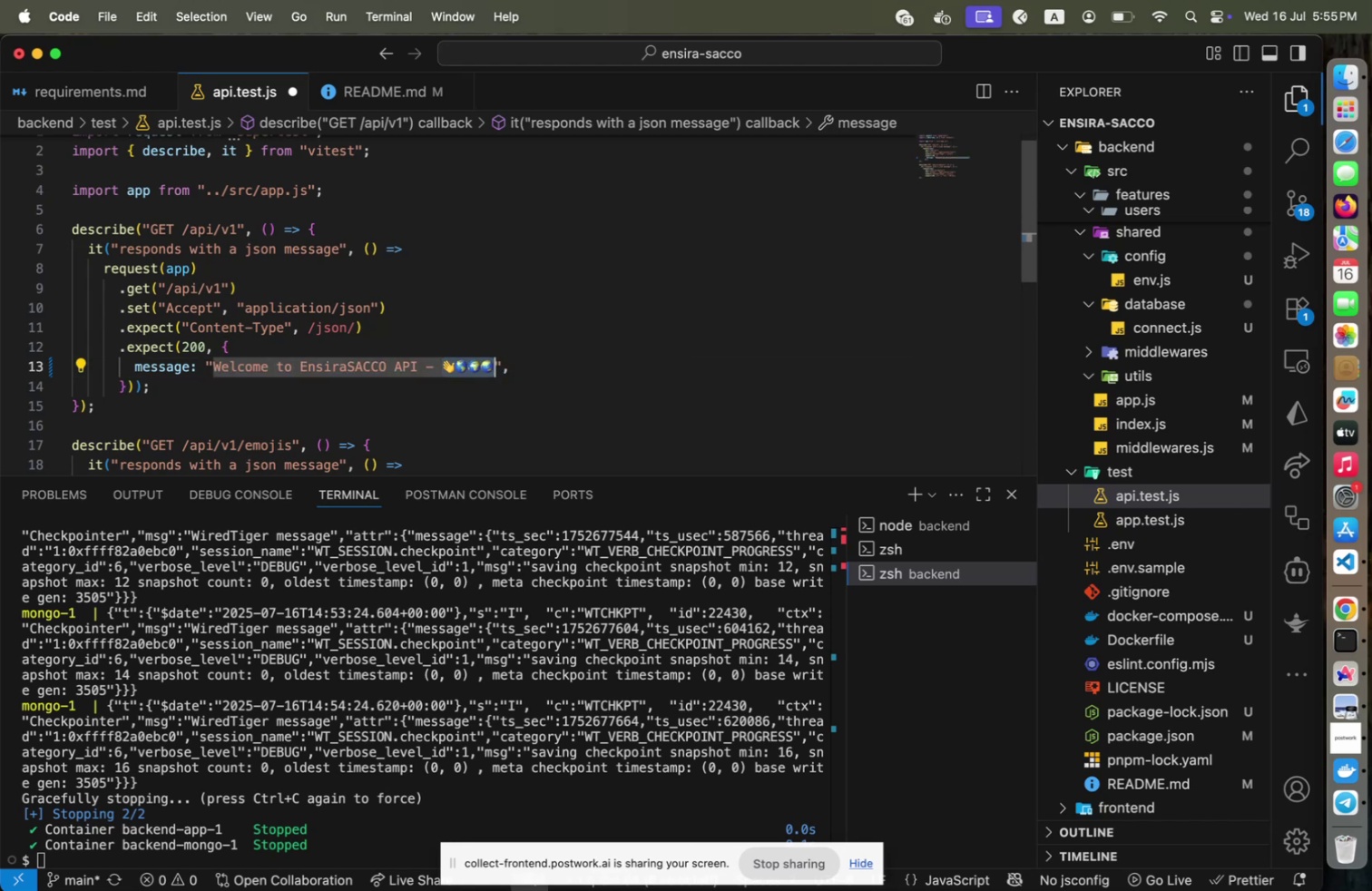 
key(Shift+ArrowLeft)
 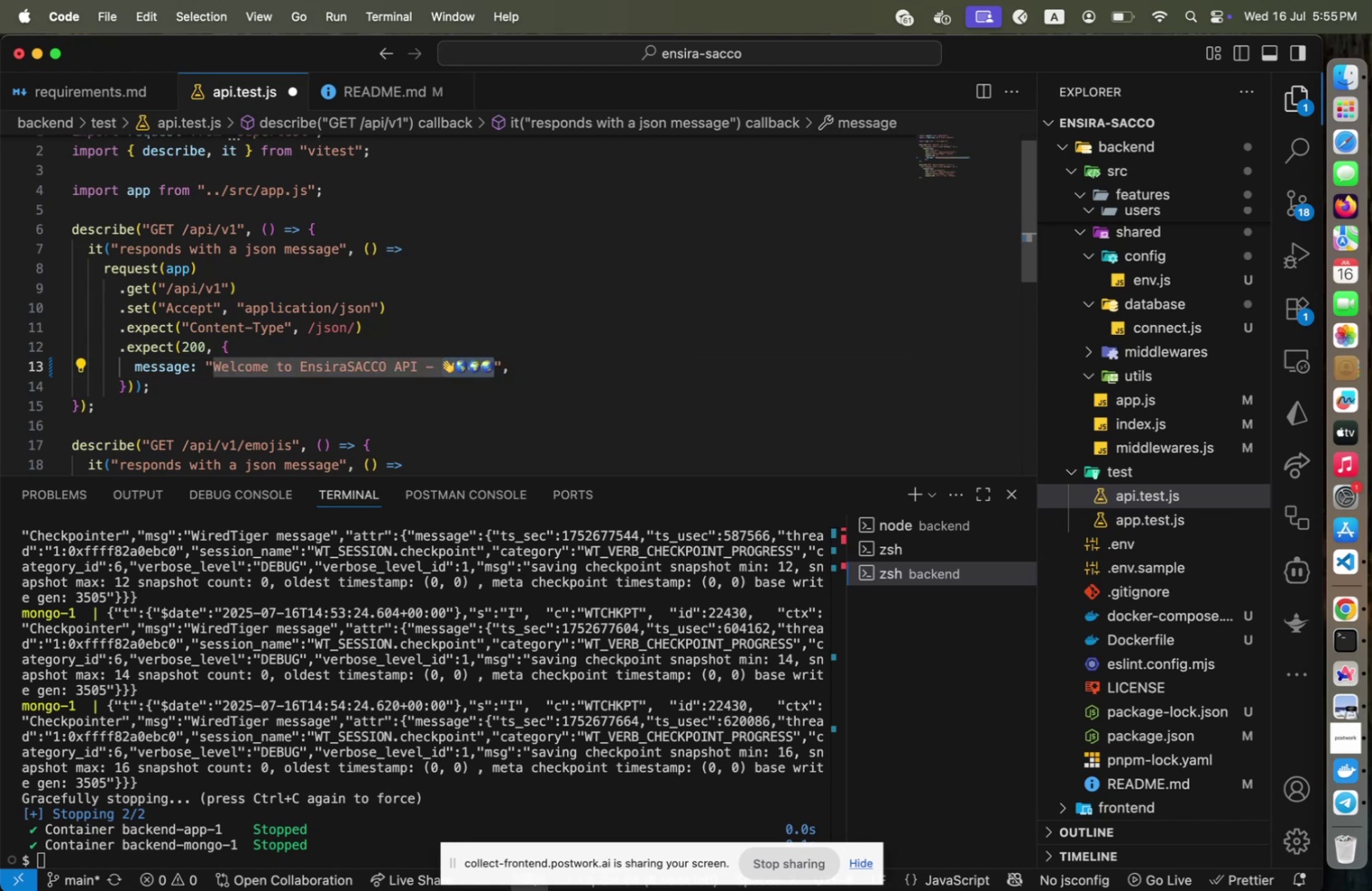 
key(Meta+C)
 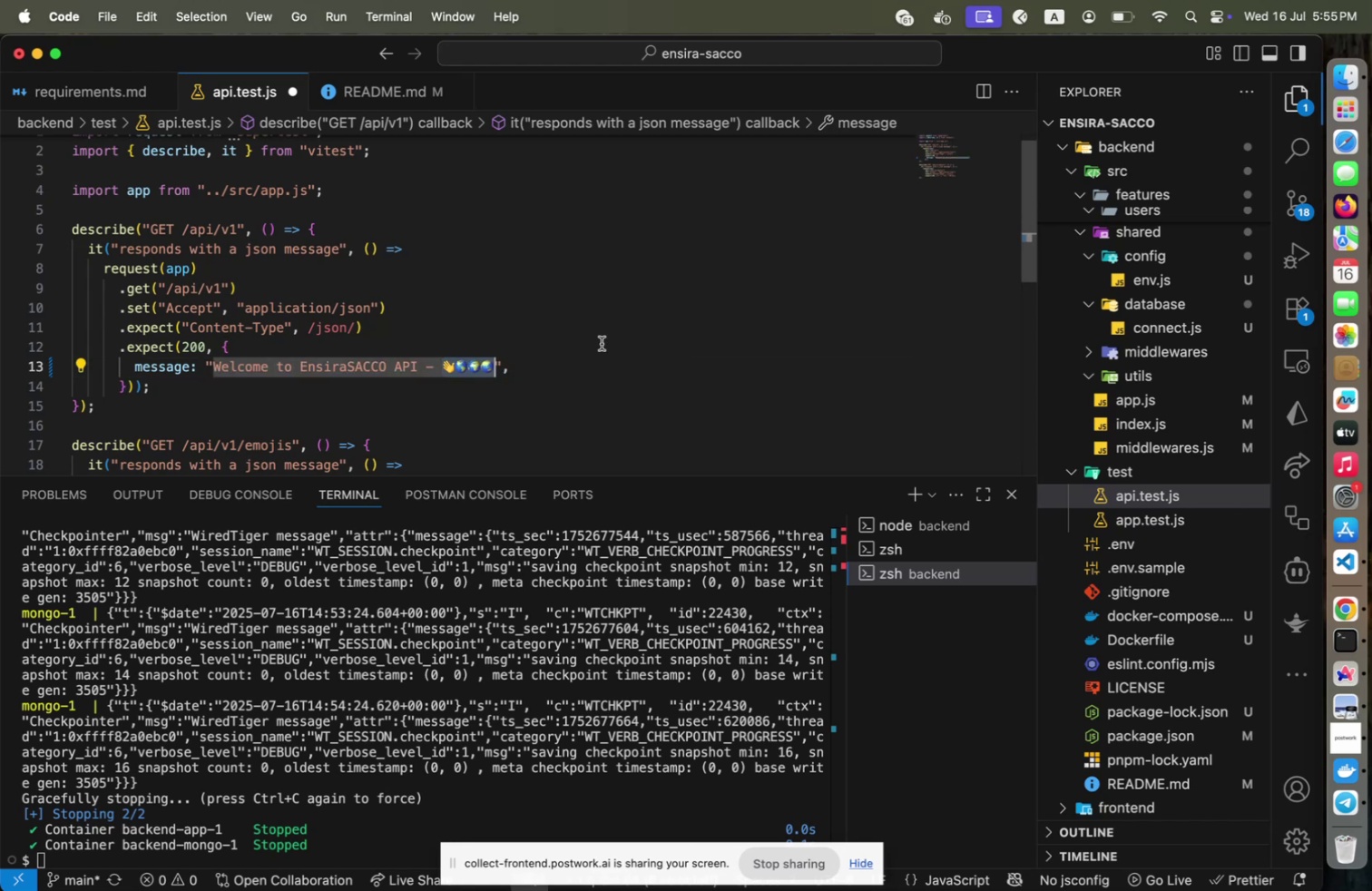 
key(Meta+CommandLeft)
 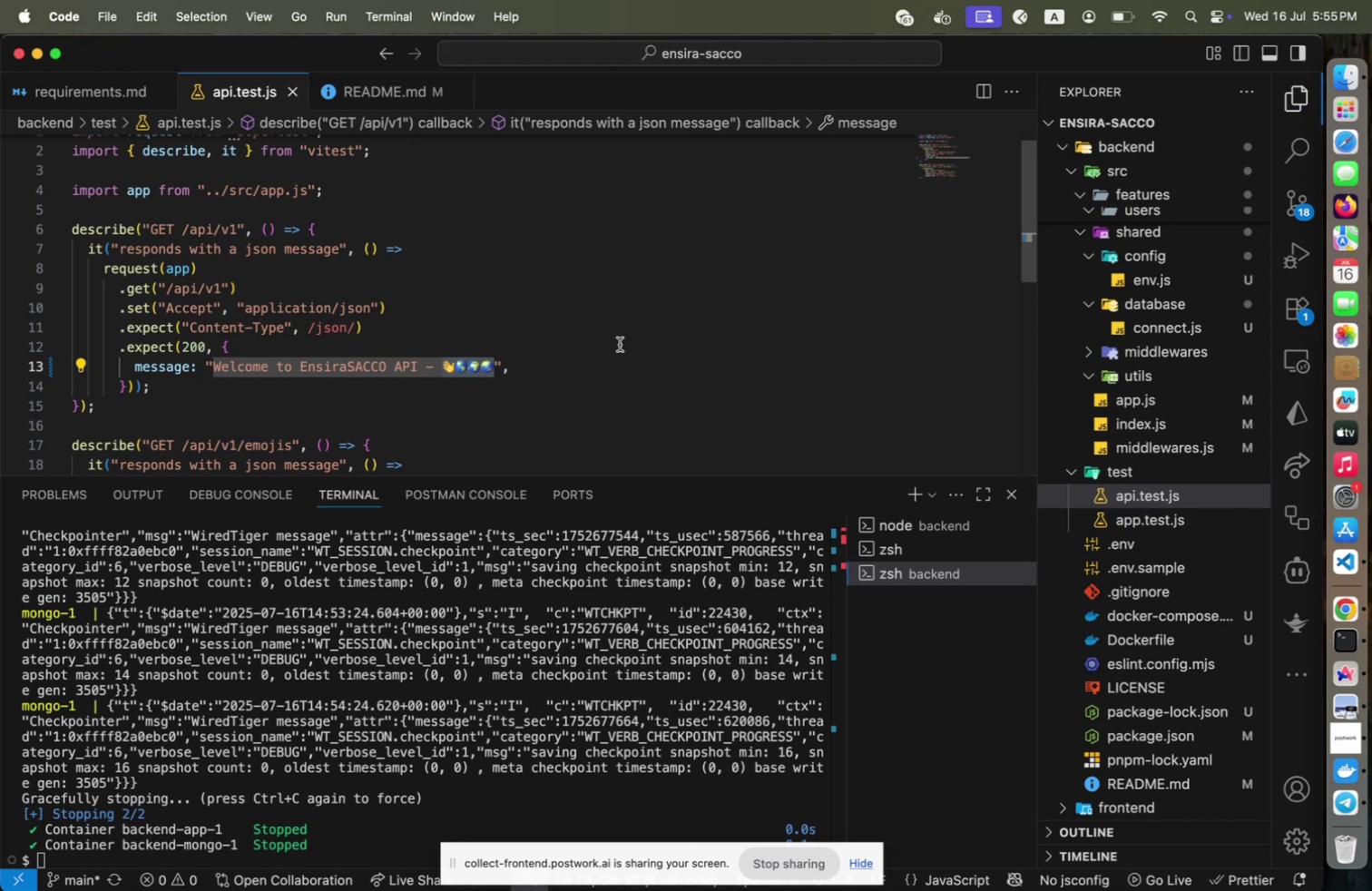 
key(Meta+S)
 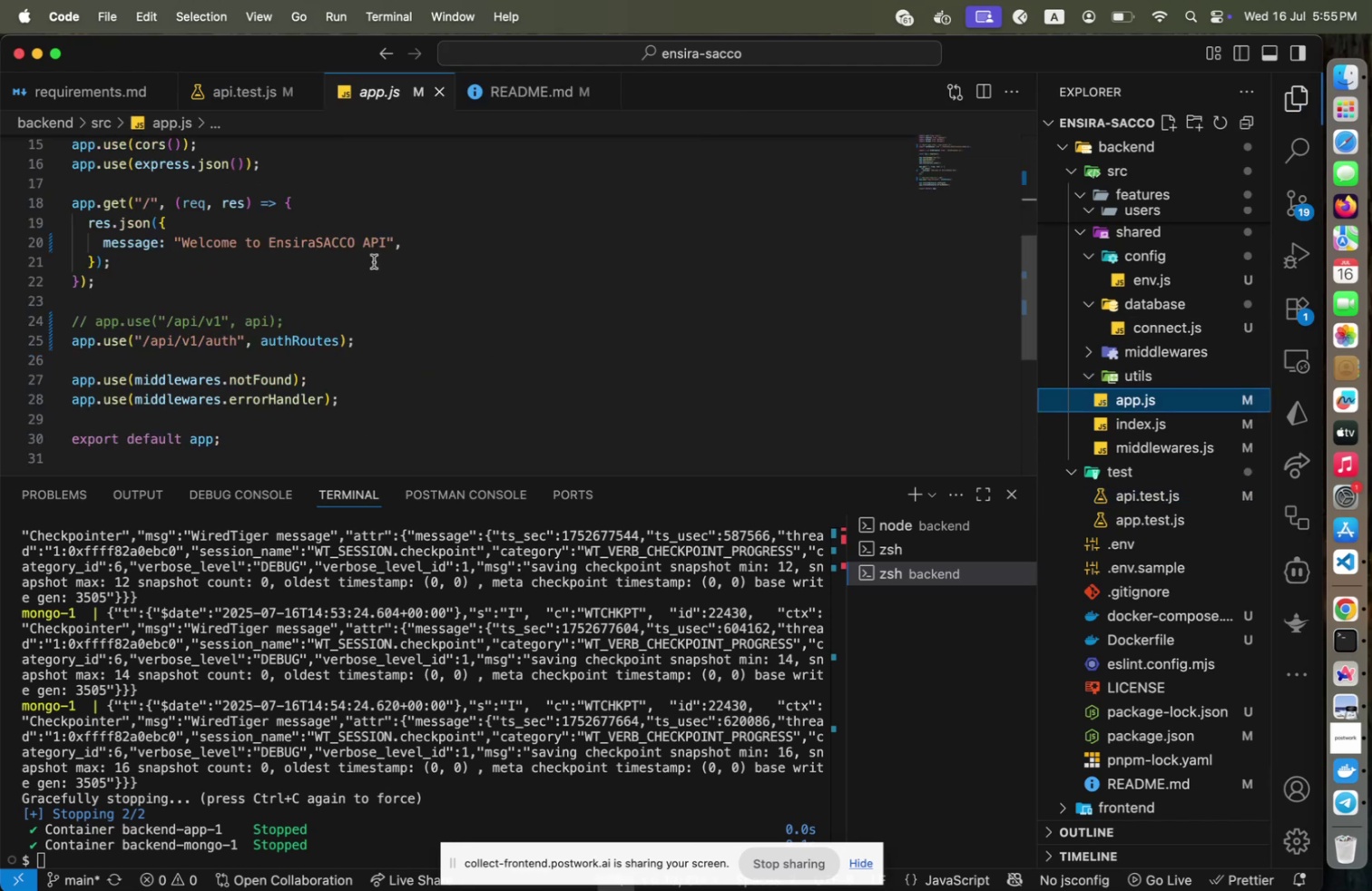 
key(Space)
 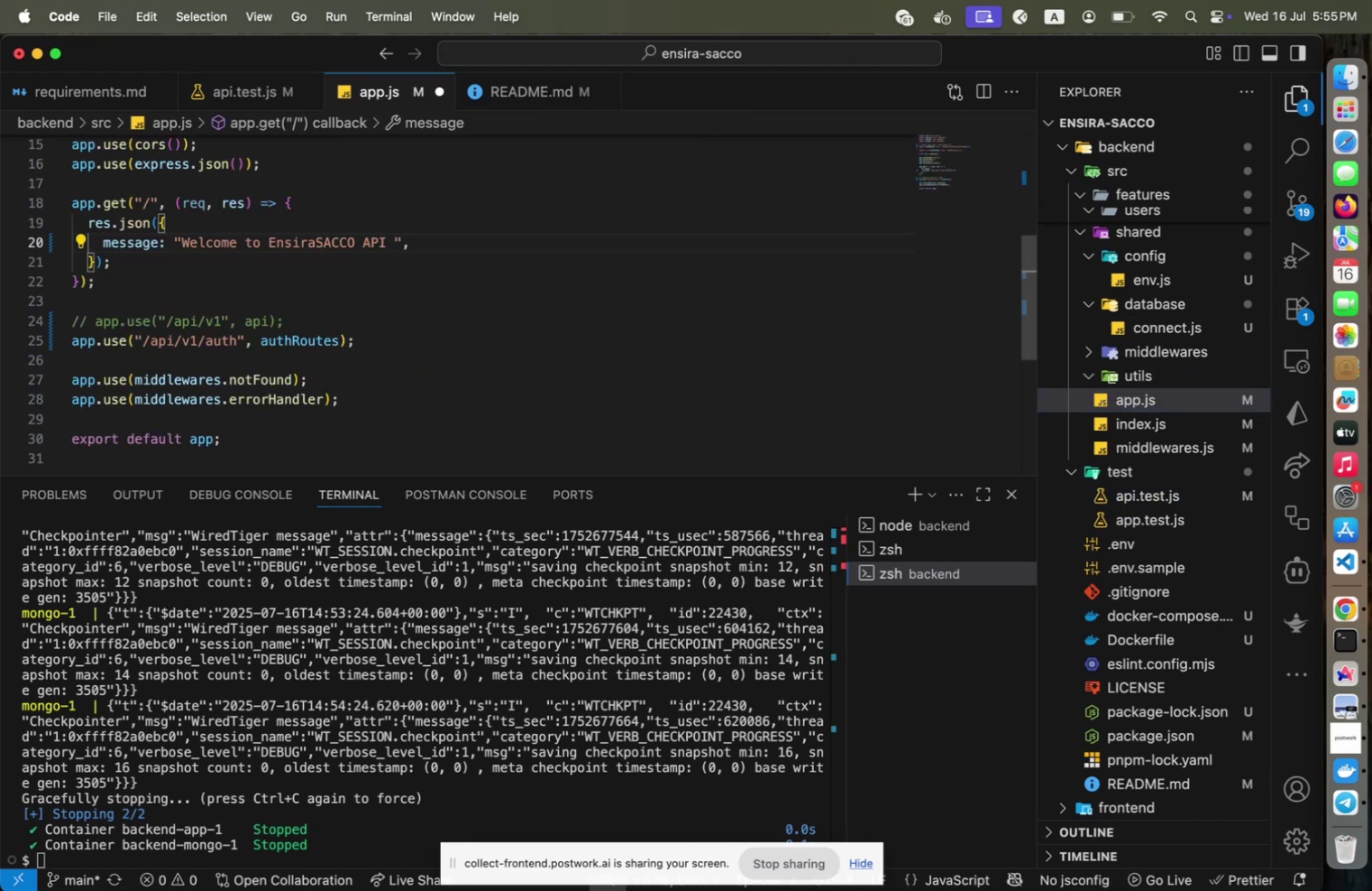 
key(Meta+V)
 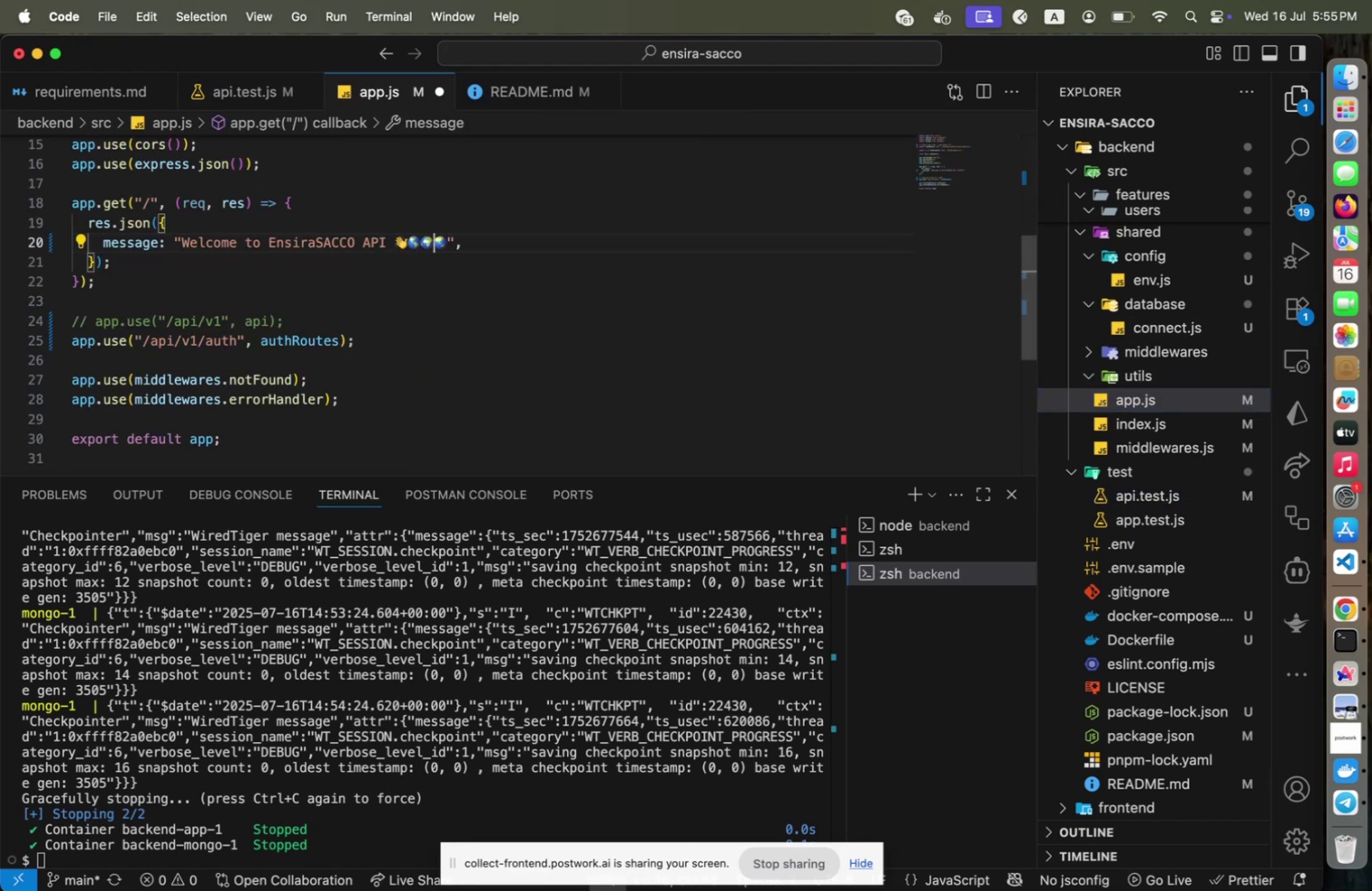 
hold_key(key=ArrowLeft, duration=0.94)
 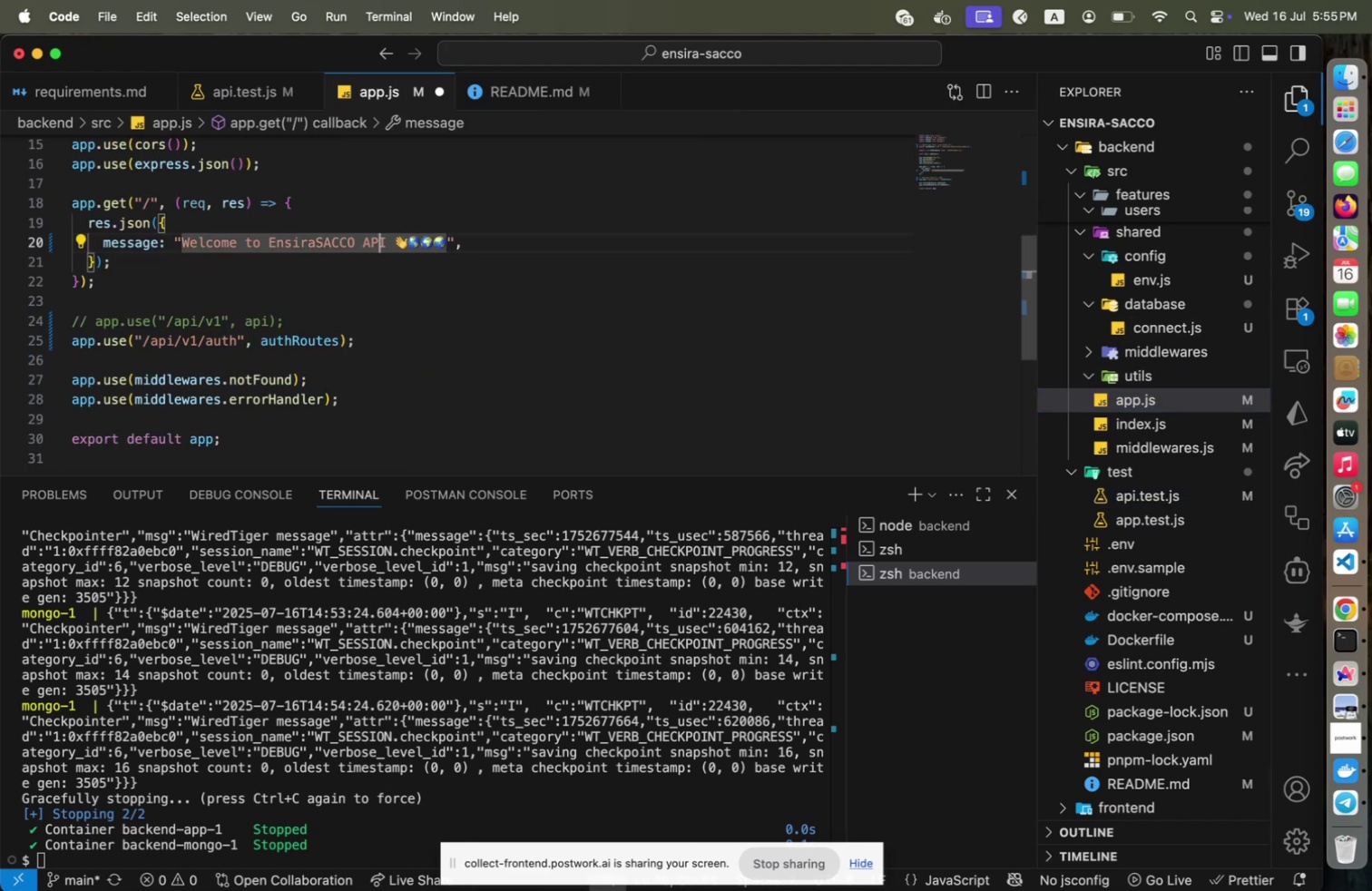 
key(ArrowRight)
 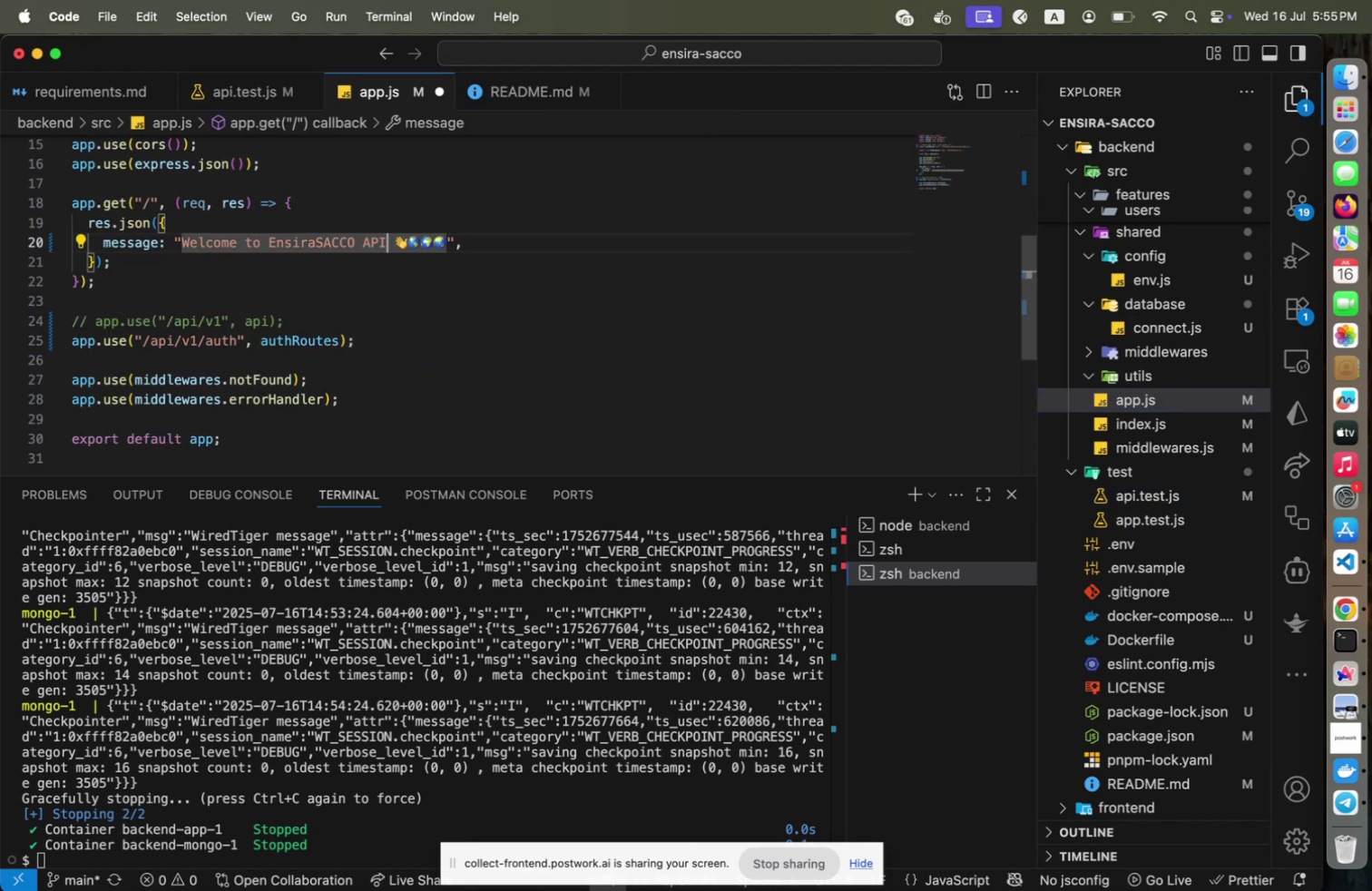 
key(ArrowRight)
 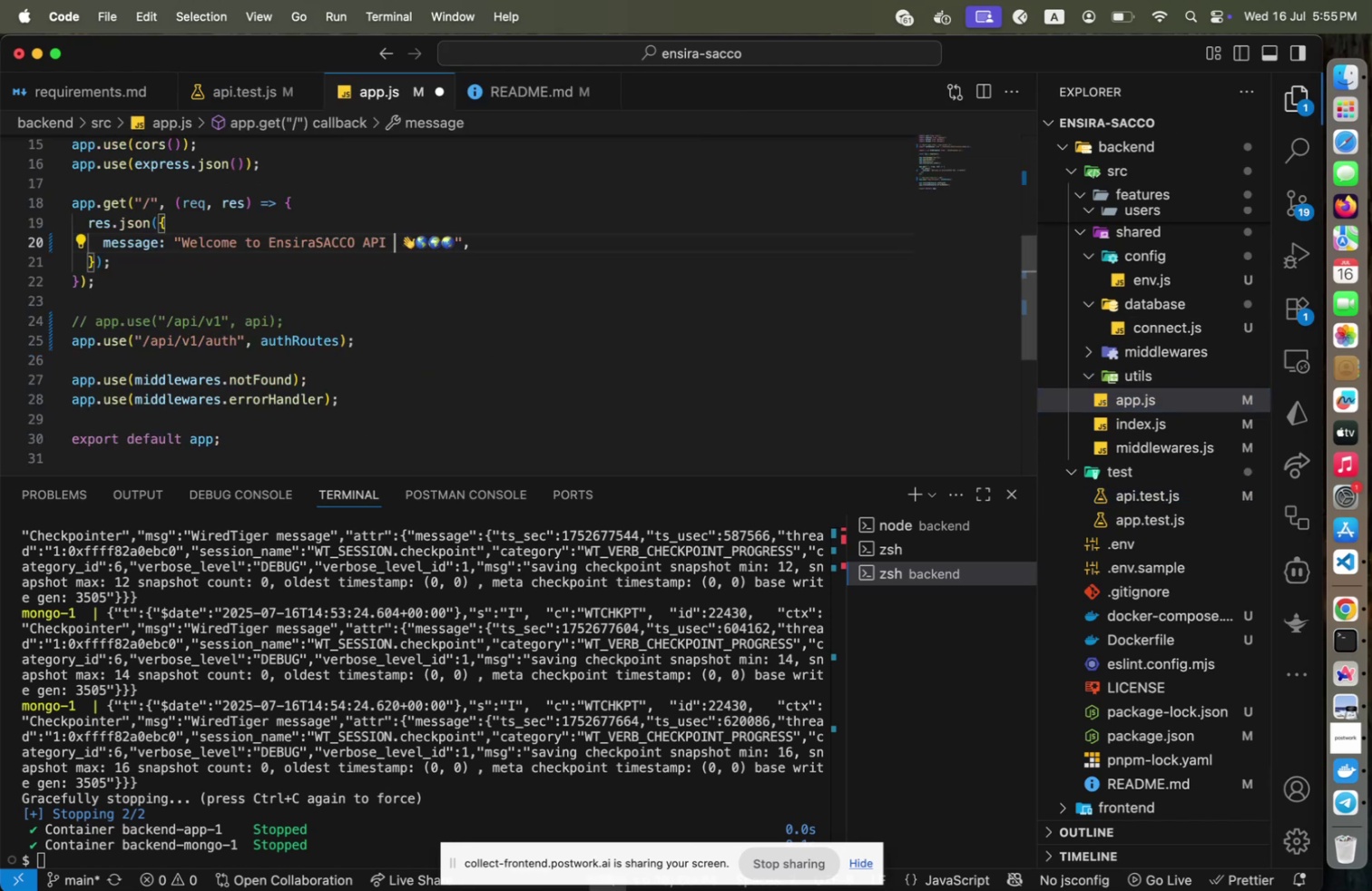 
key(Space)
 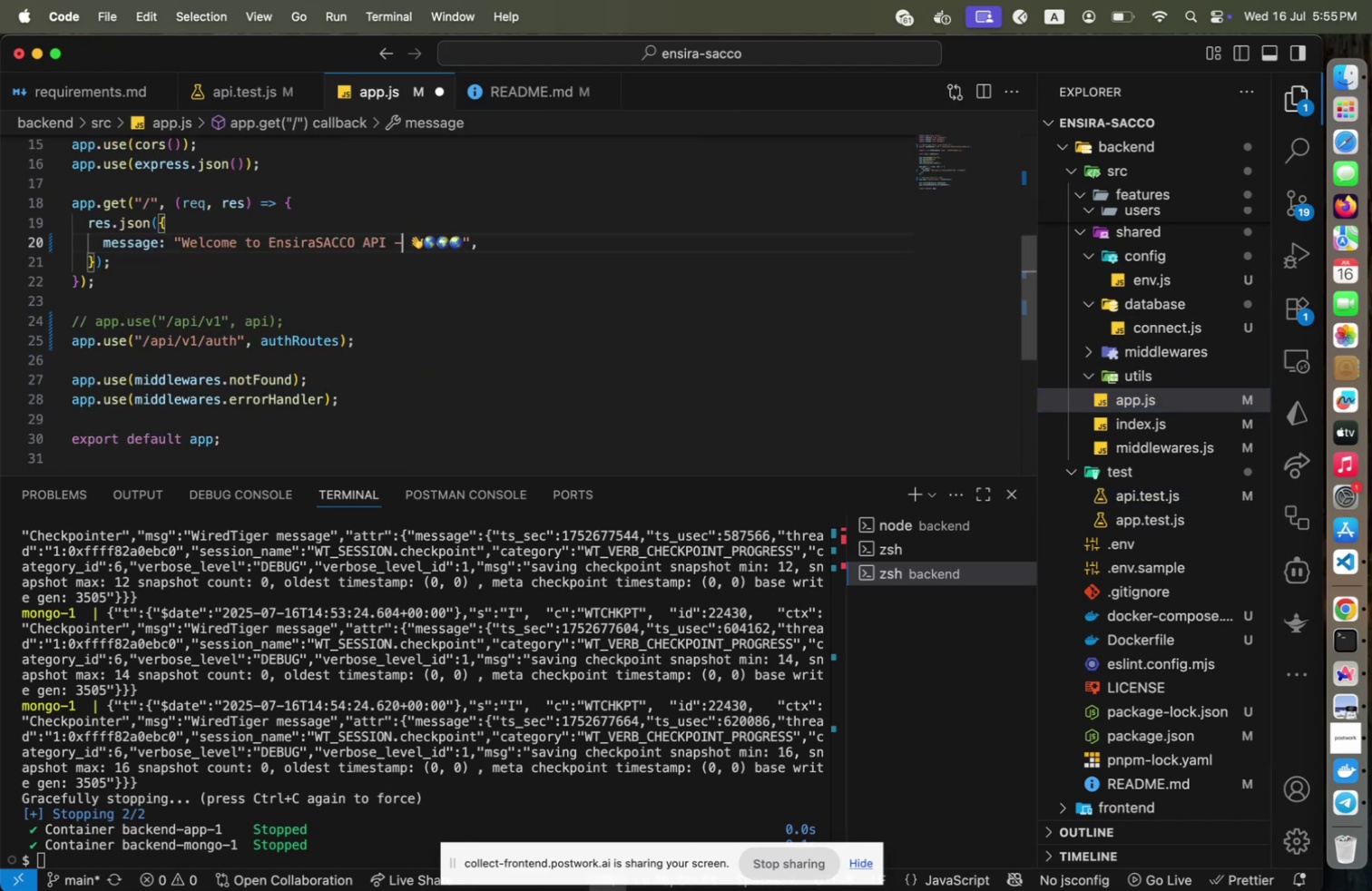 
key(Minus)
 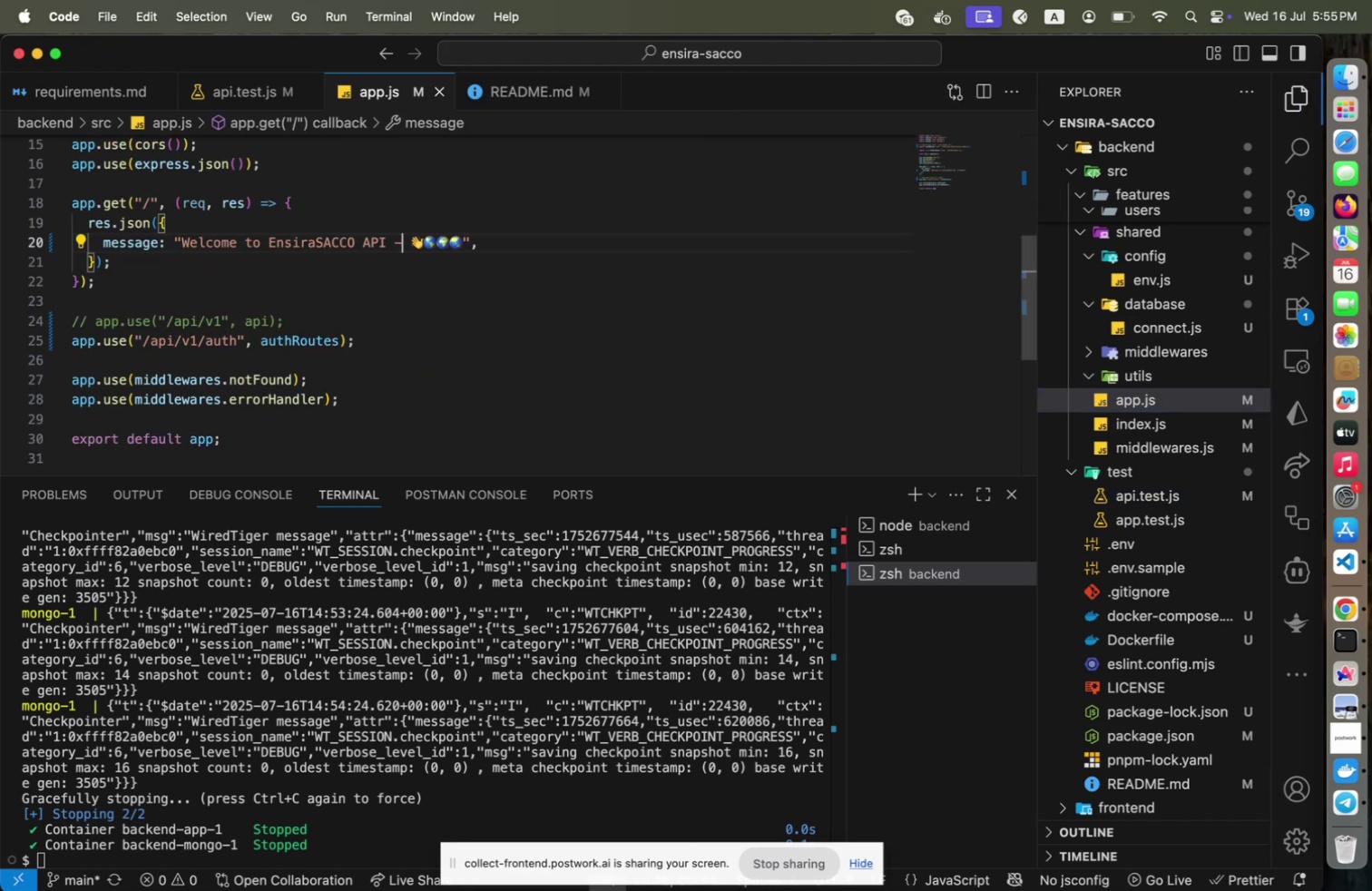 
key(Meta+CommandLeft)
 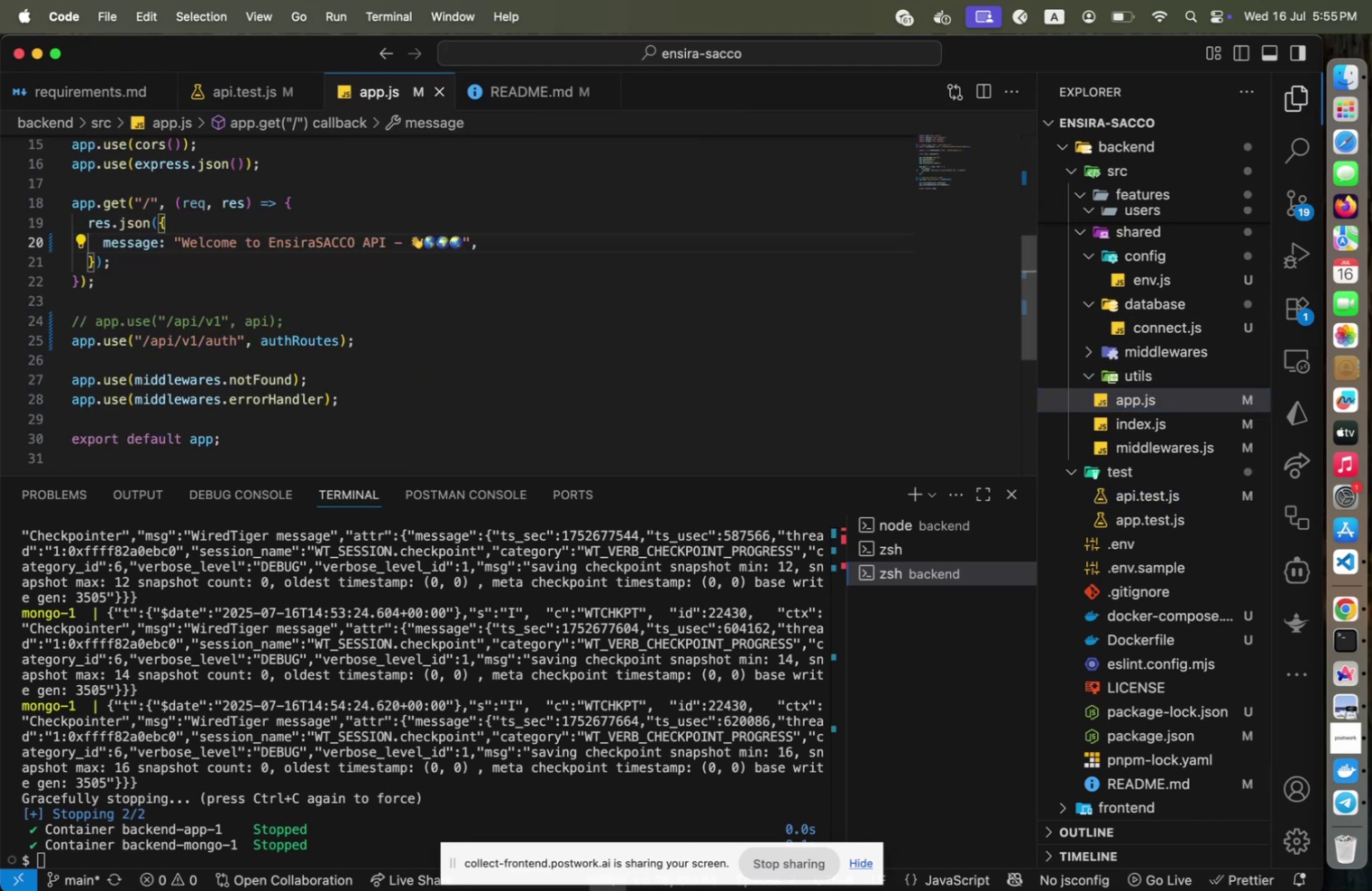 
key(Meta+S)
 